 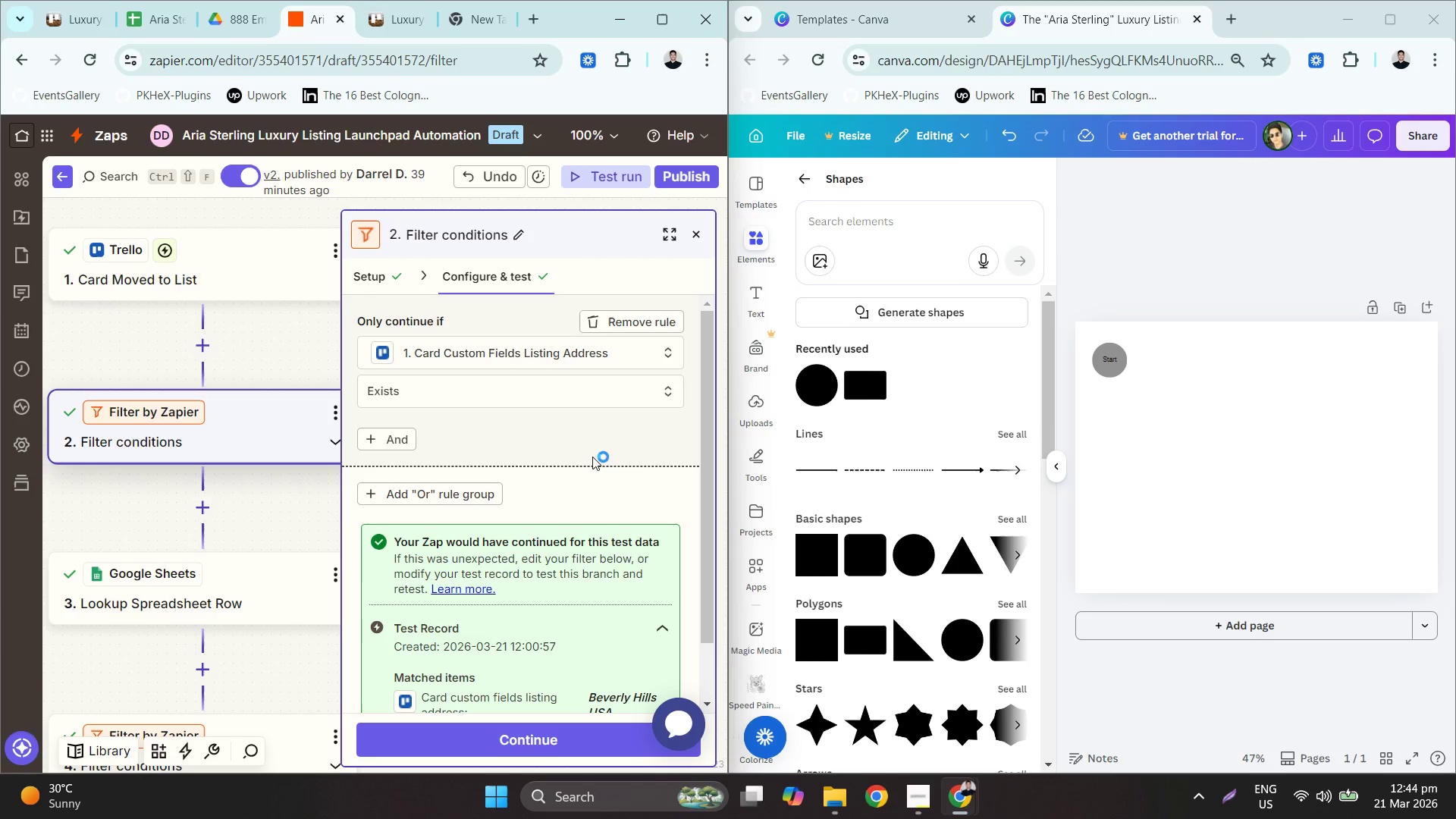 
left_click_drag(start_coordinate=[1170, 376], to_coordinate=[1179, 400])
 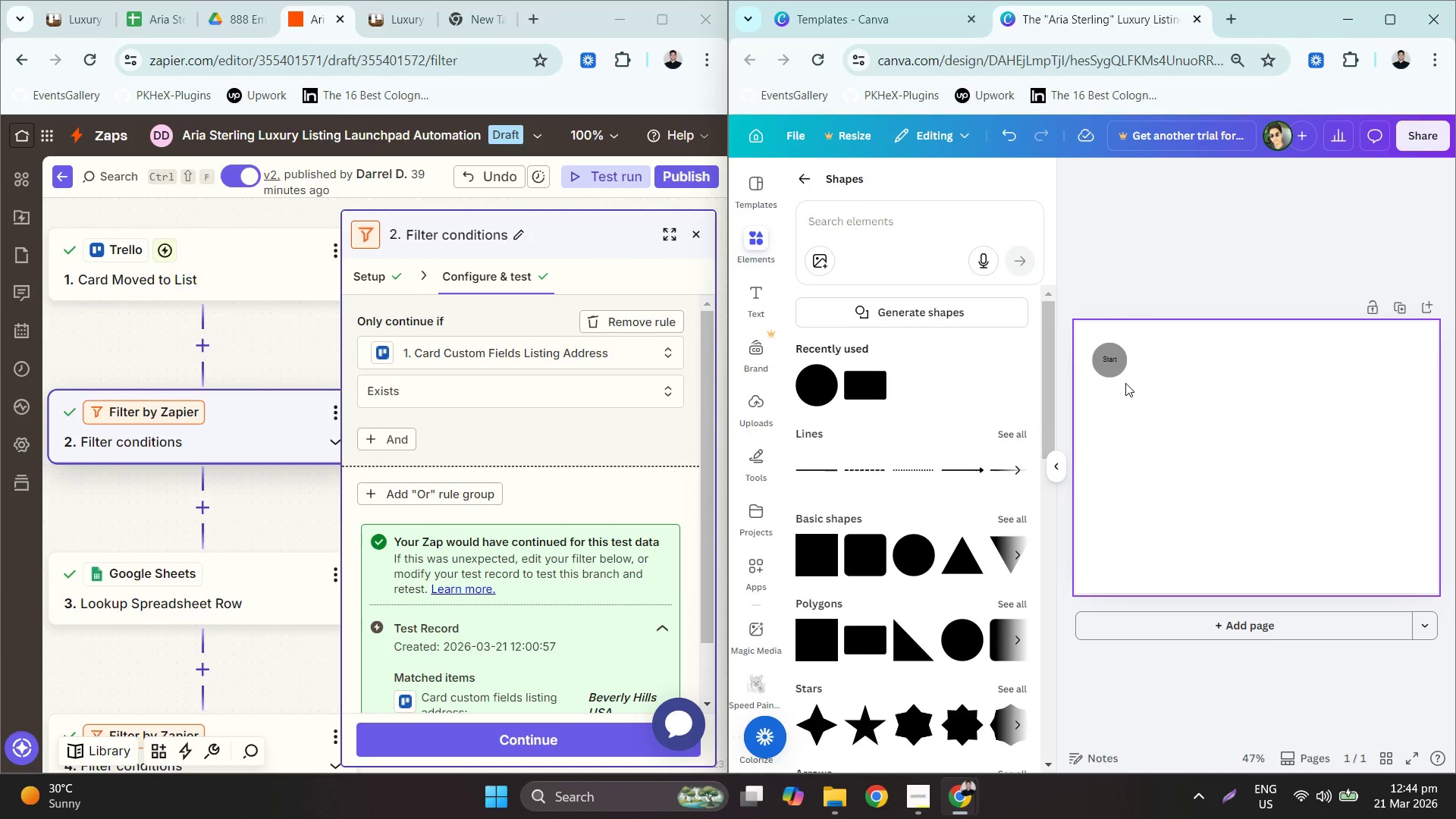 
hold_key(key=ControlLeft, duration=0.7)
scroll: coordinate [1124, 356], scroll_direction: up, amount: 5.0
 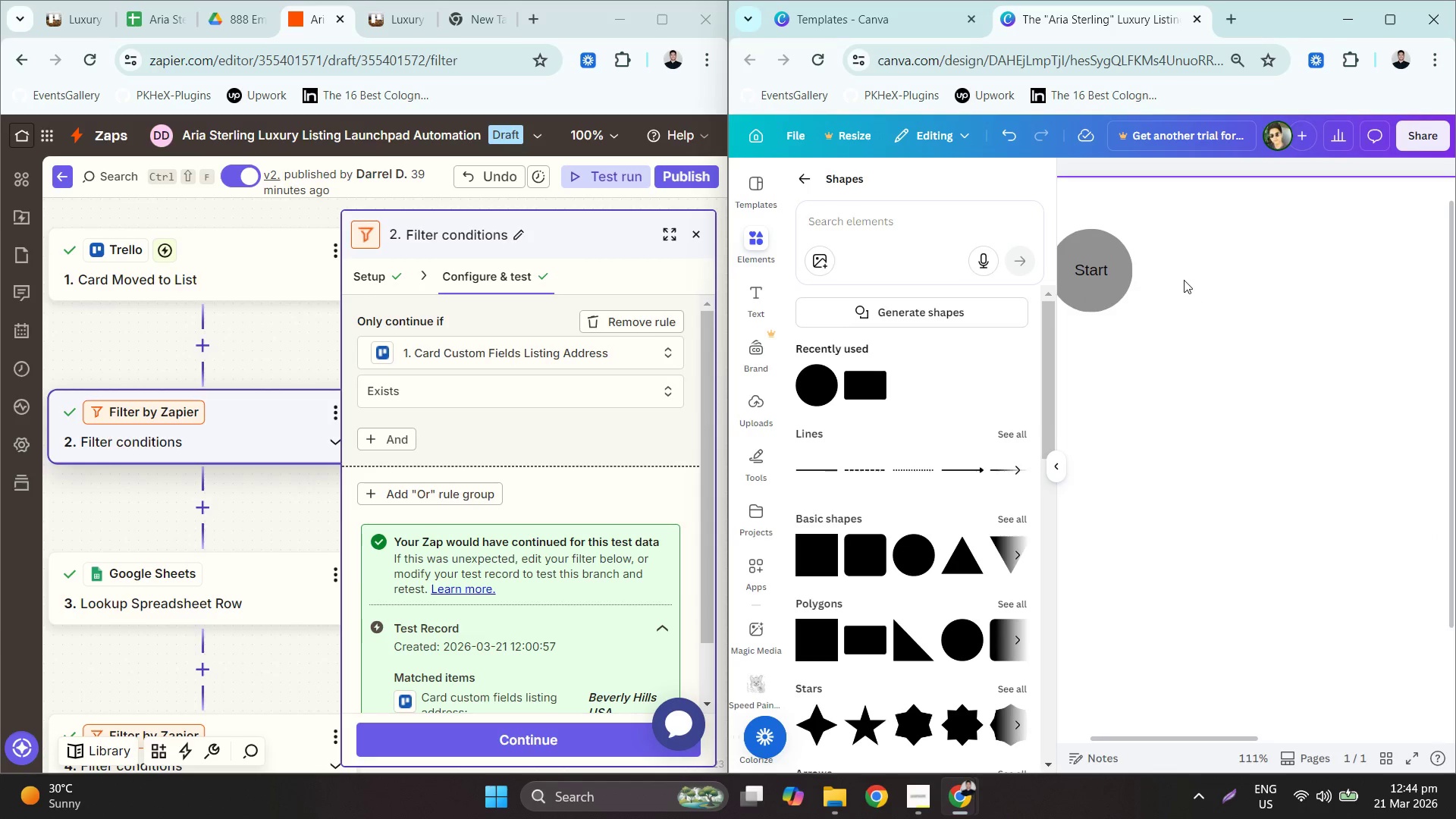 
left_click_drag(start_coordinate=[1184, 280], to_coordinate=[1202, 334])
 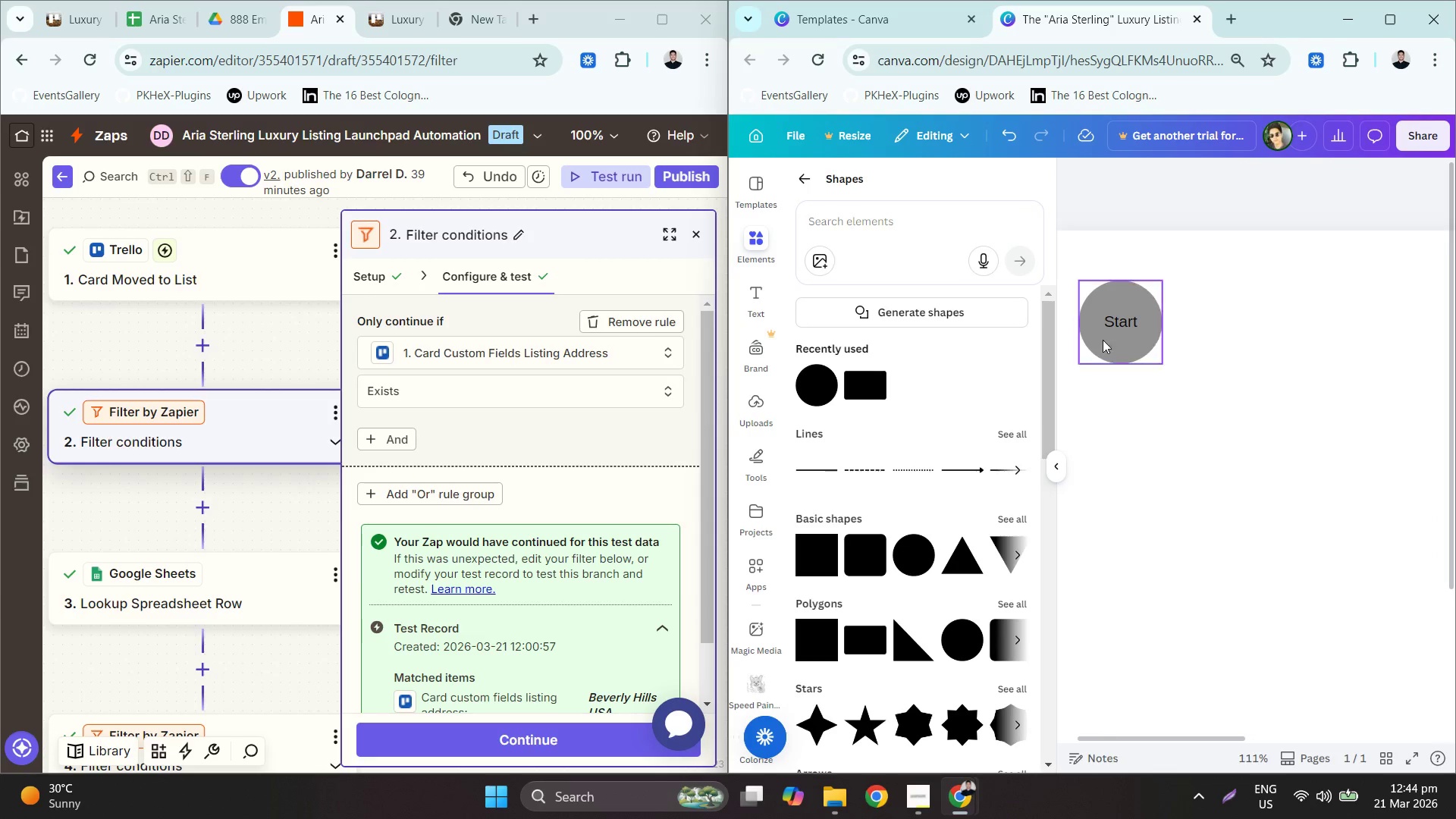 
left_click([698, 224])
 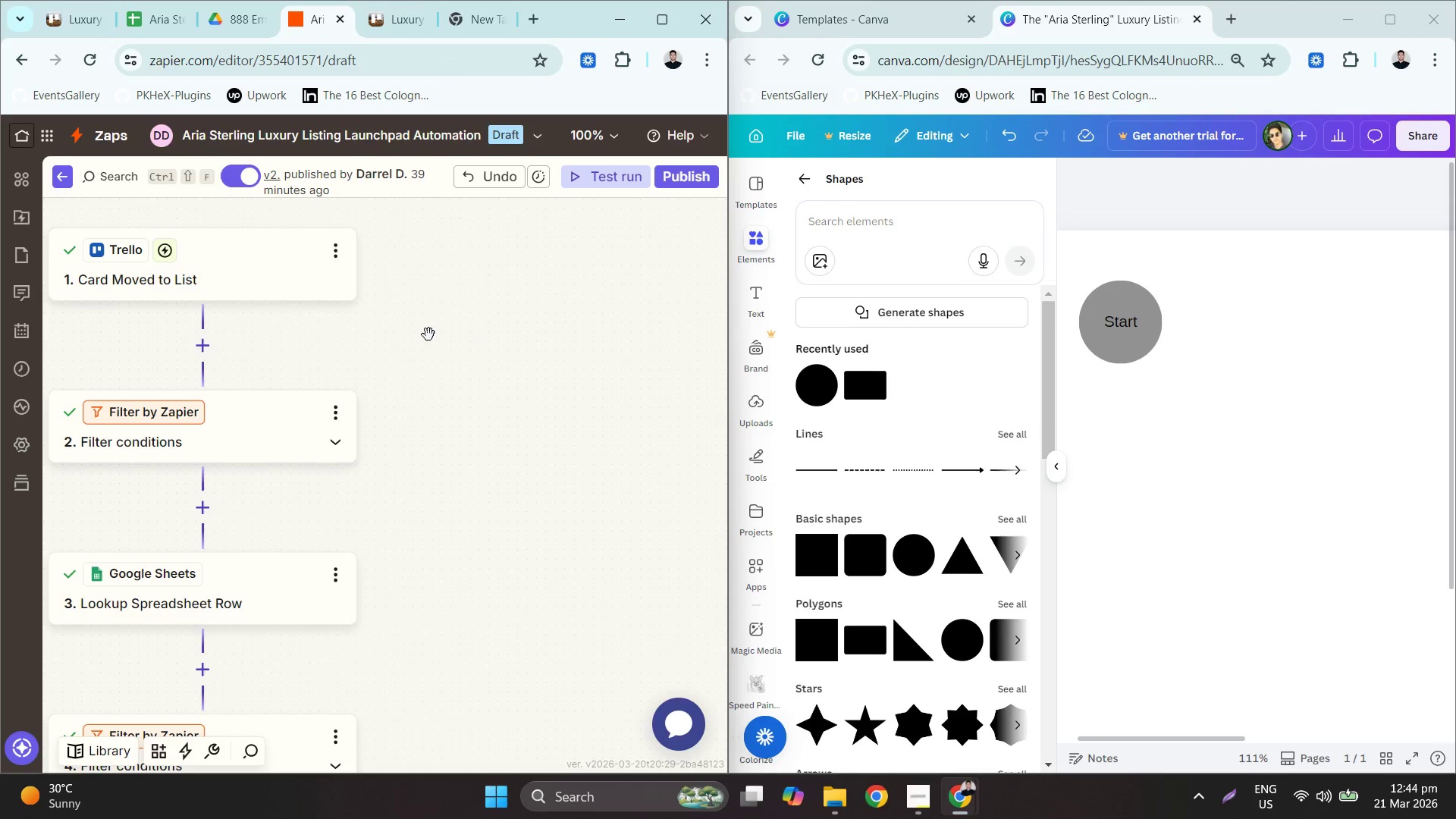 
left_click_drag(start_coordinate=[388, 334], to_coordinate=[505, 362])
 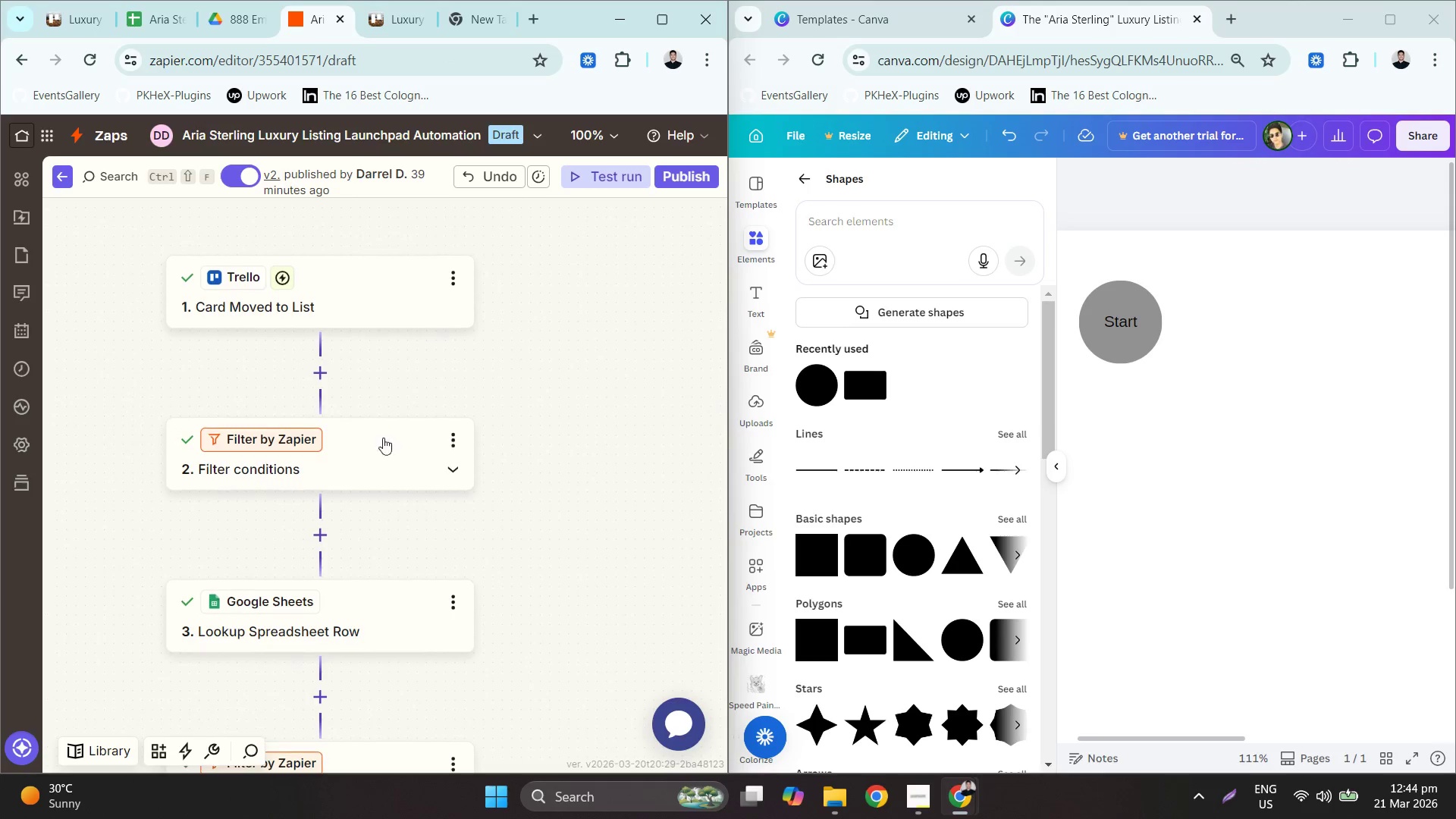 
left_click([349, 449])
 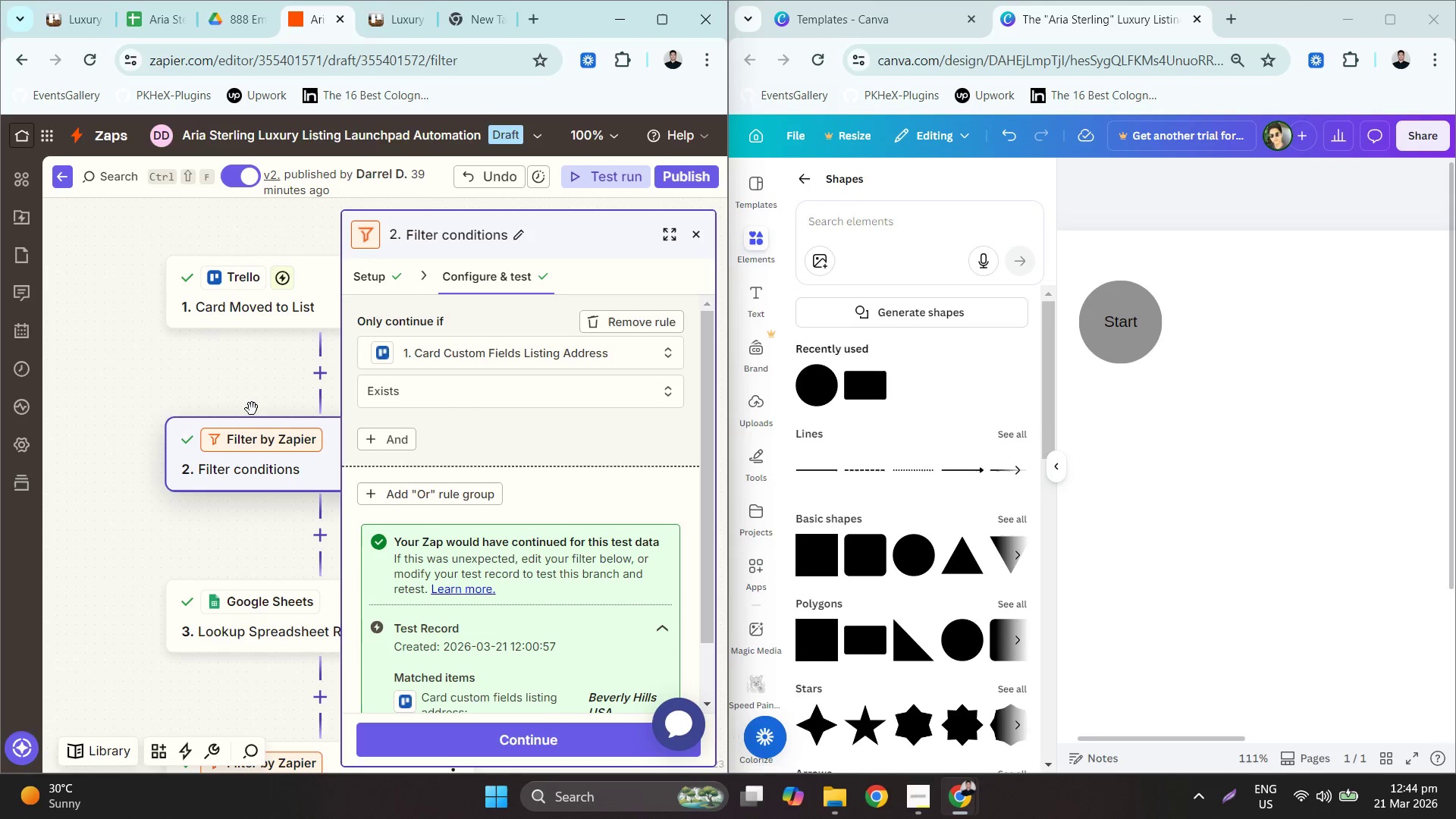 
left_click_drag(start_coordinate=[193, 388], to_coordinate=[79, 334])
 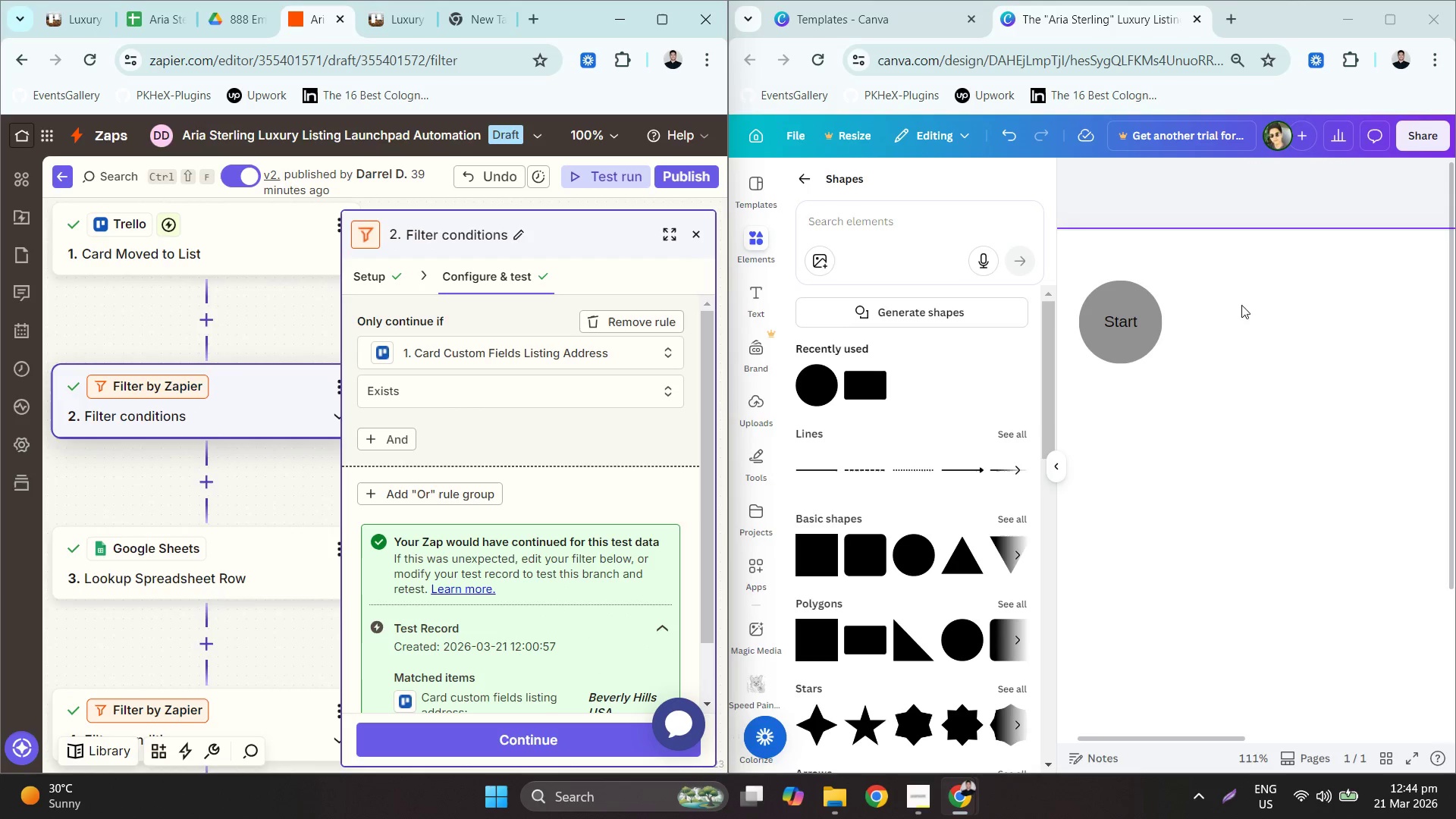 
left_click([1238, 319])
 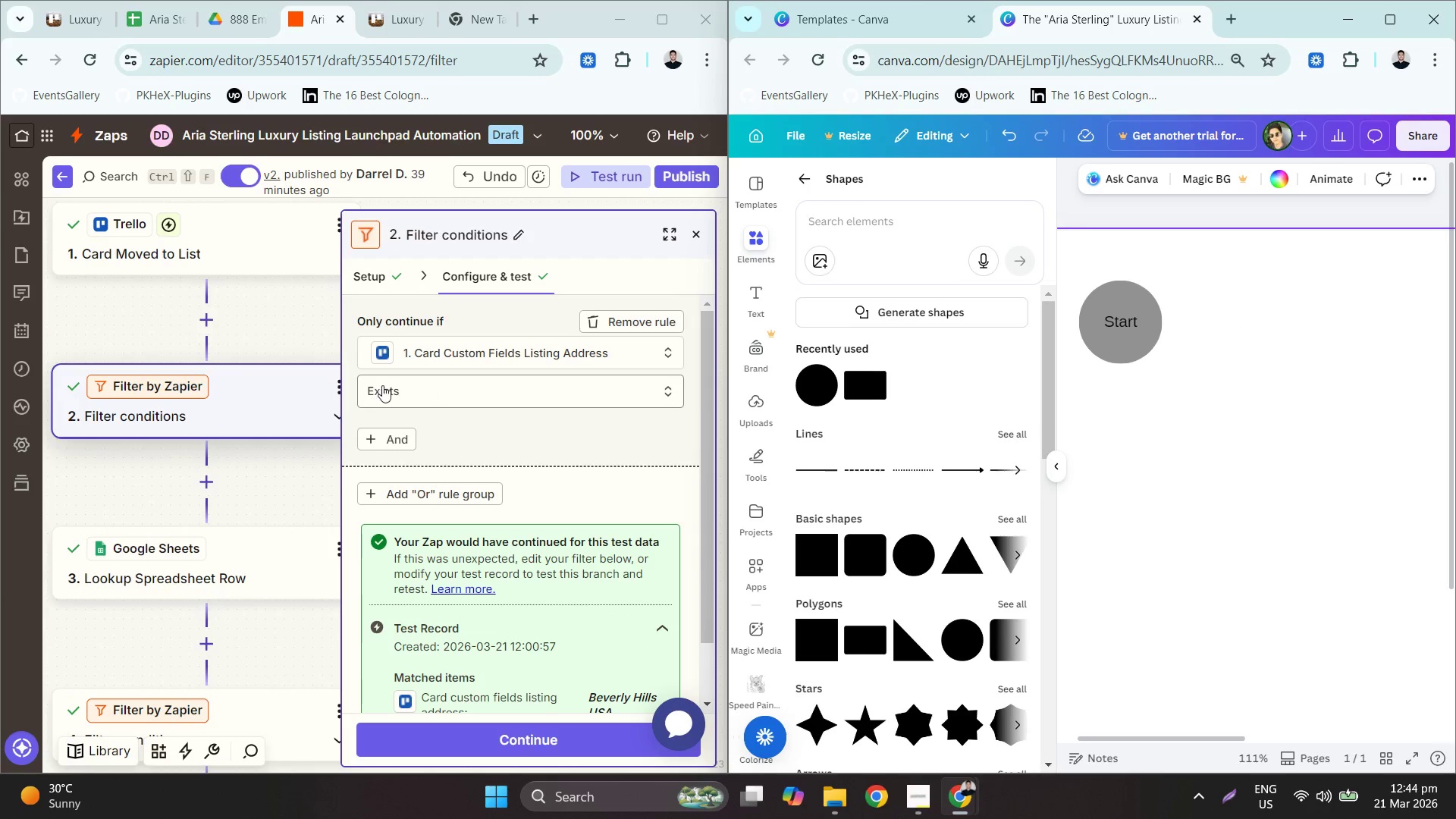 
hold_key(key=ControlLeft, duration=0.73)
scroll: coordinate [235, 435], scroll_direction: down, amount: 2.0
 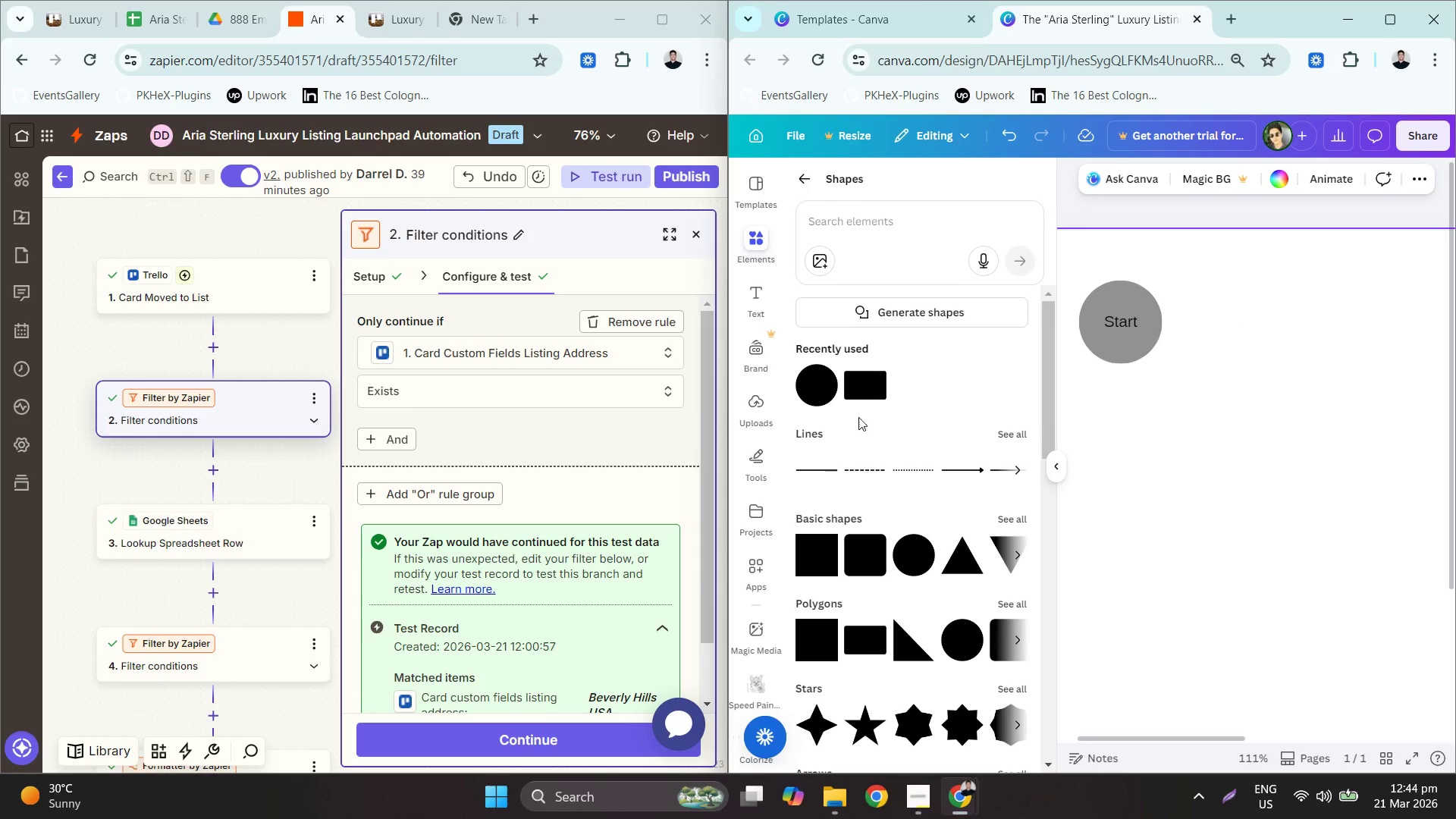 
left_click([858, 397])
 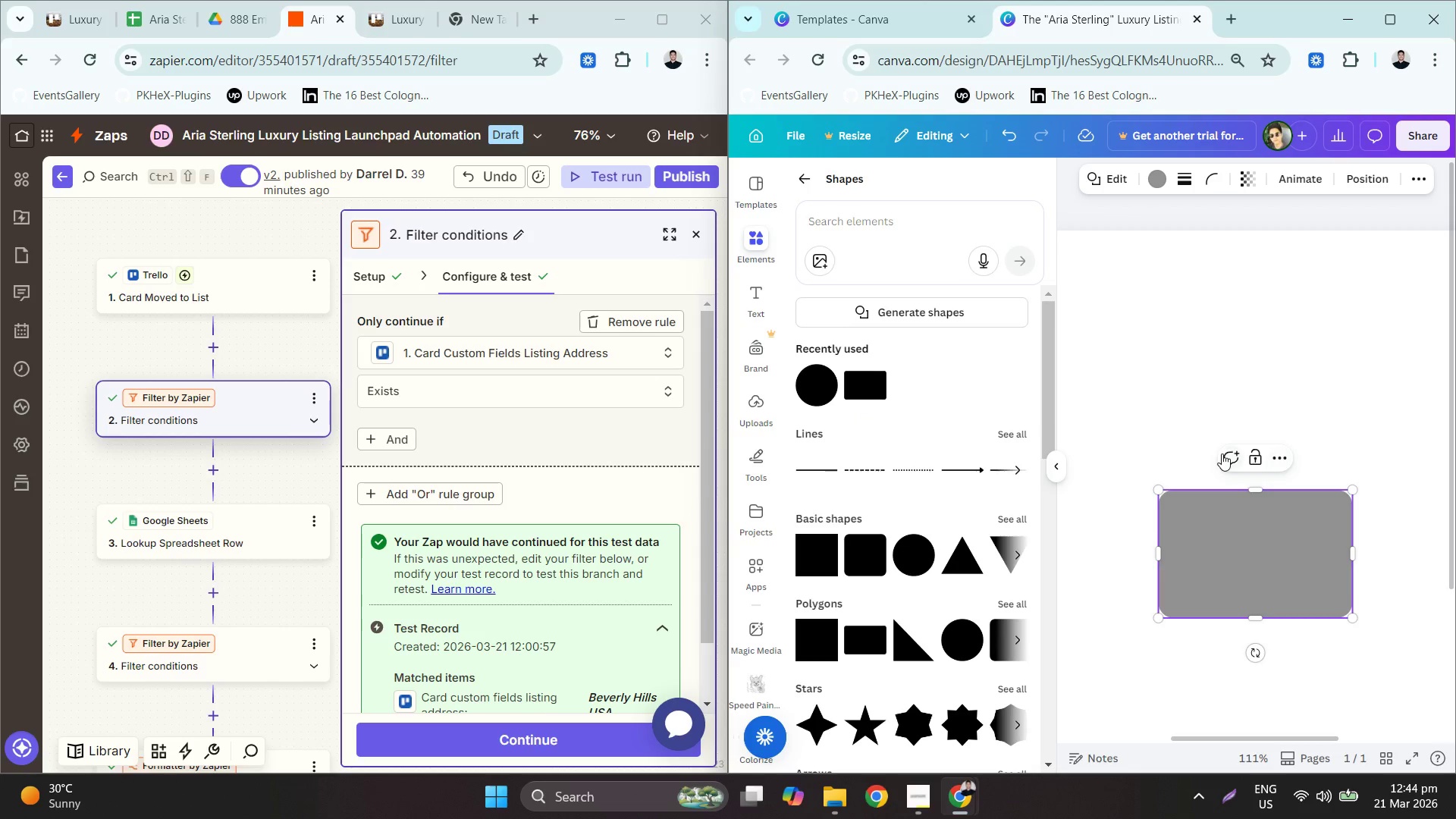 
left_click_drag(start_coordinate=[1126, 366], to_coordinate=[1260, 353])
 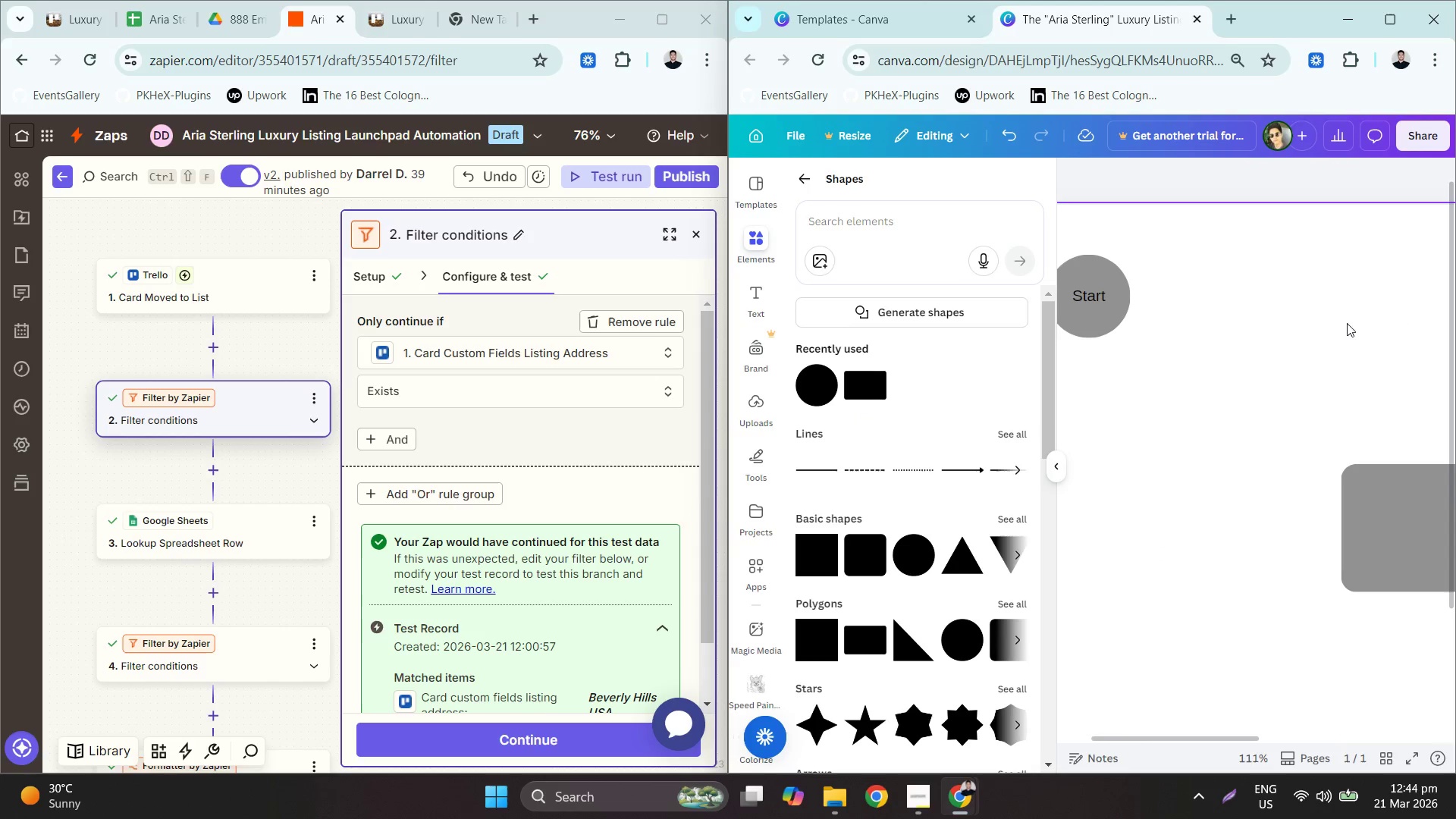 
hold_key(key=ControlLeft, duration=0.64)
scroll: coordinate [1345, 323], scroll_direction: down, amount: 3.0
 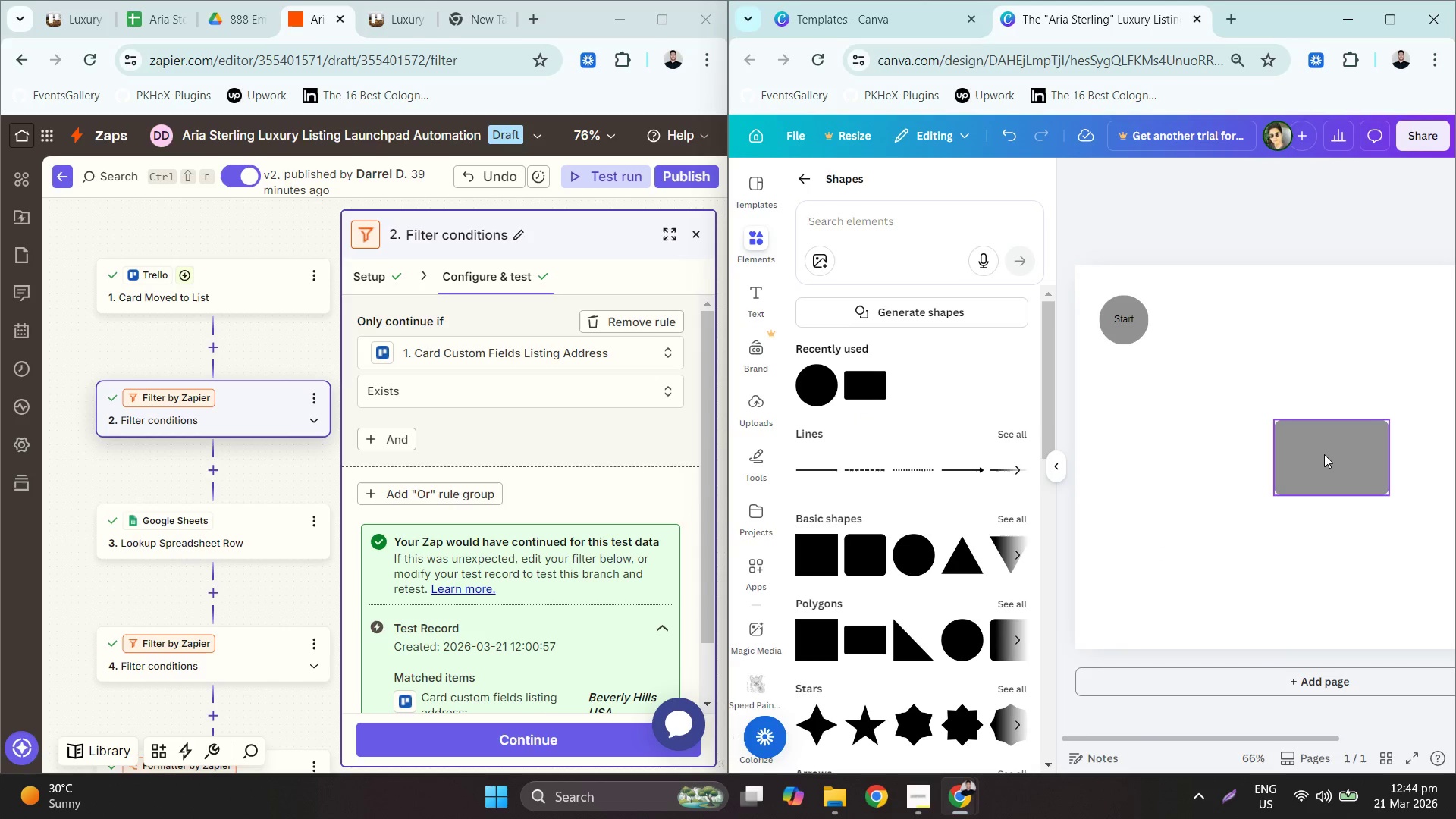 
left_click_drag(start_coordinate=[1323, 455], to_coordinate=[1238, 332])
 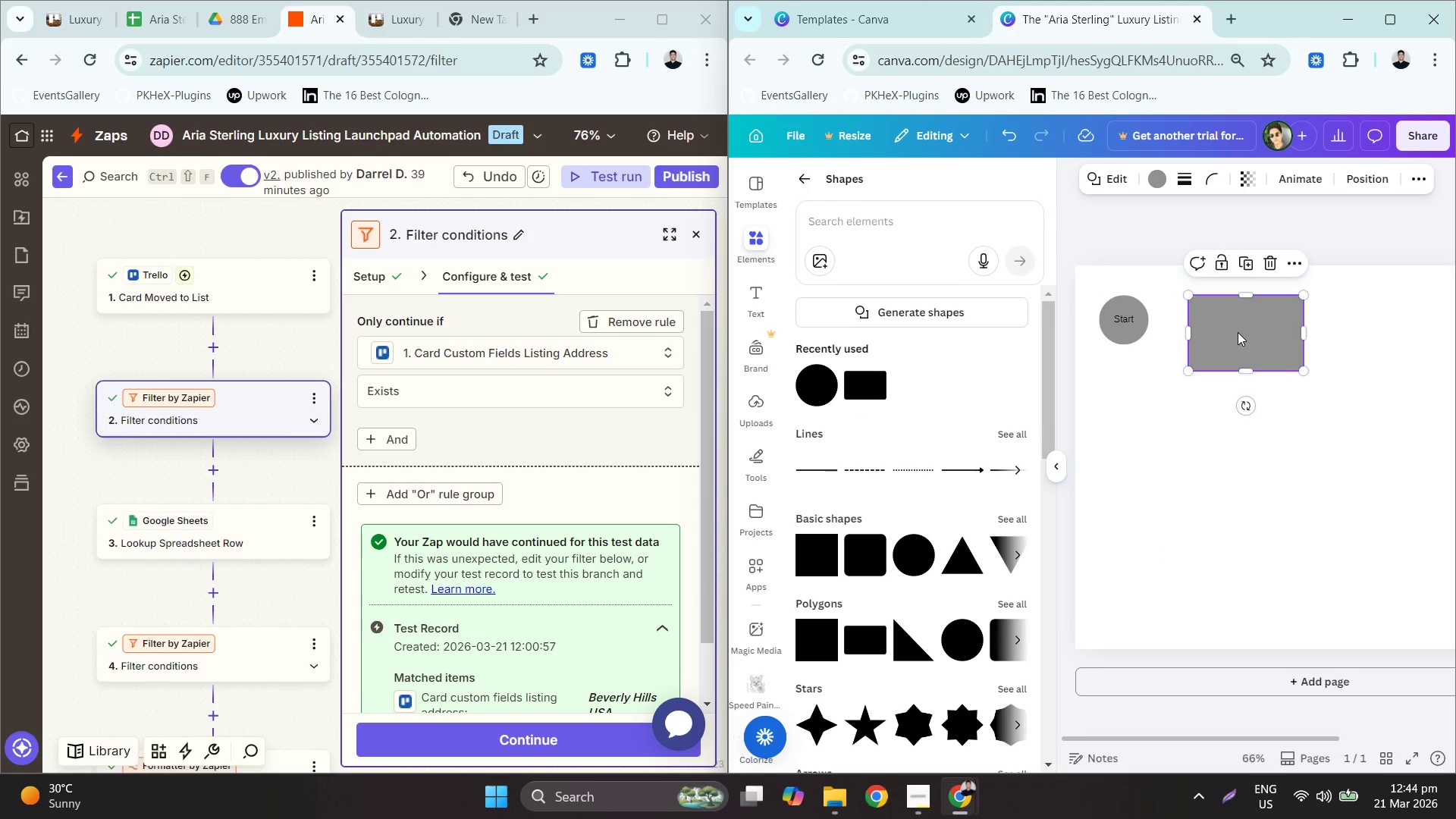 
left_click([1238, 332])
 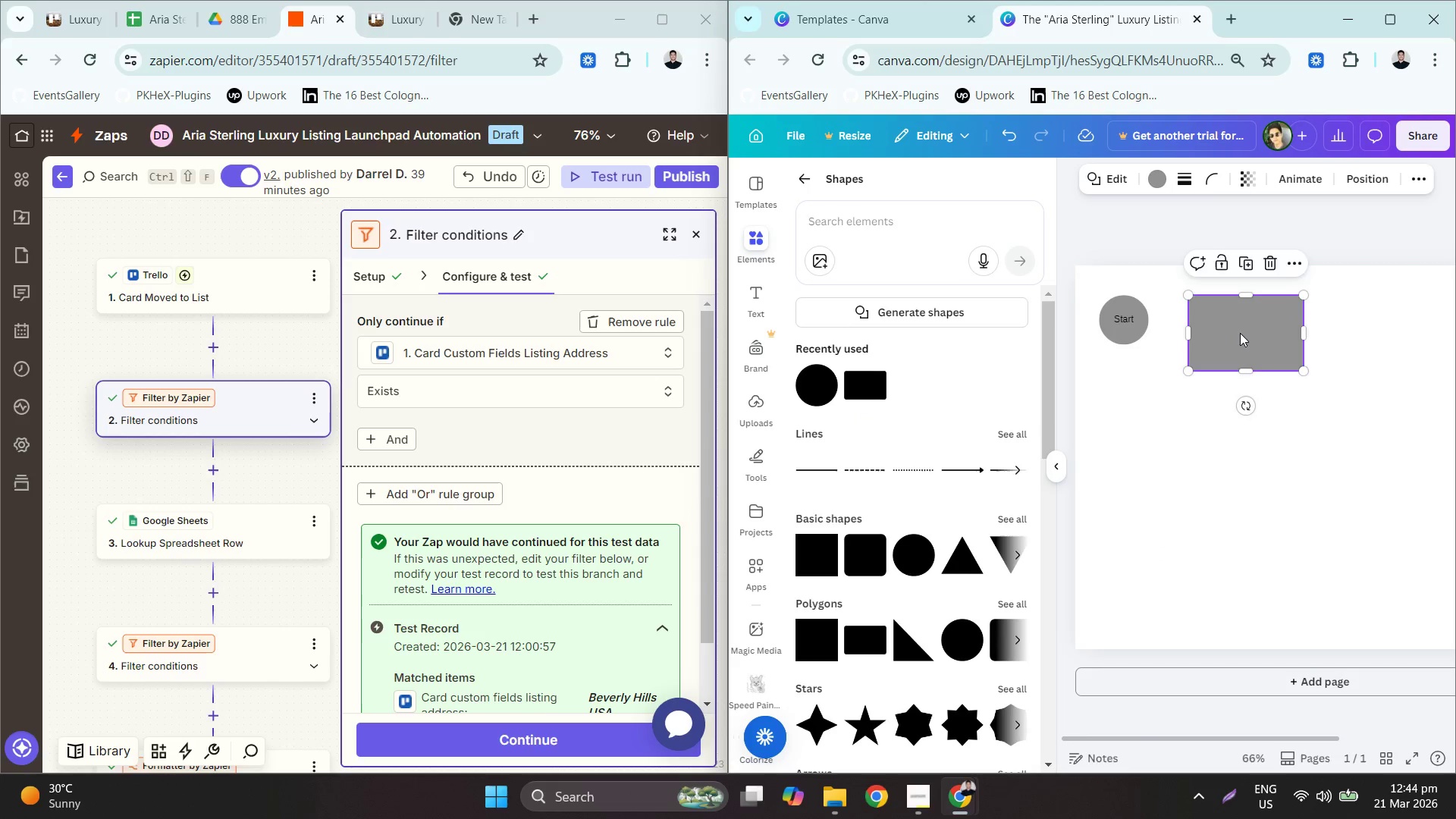 
key(Delete)
 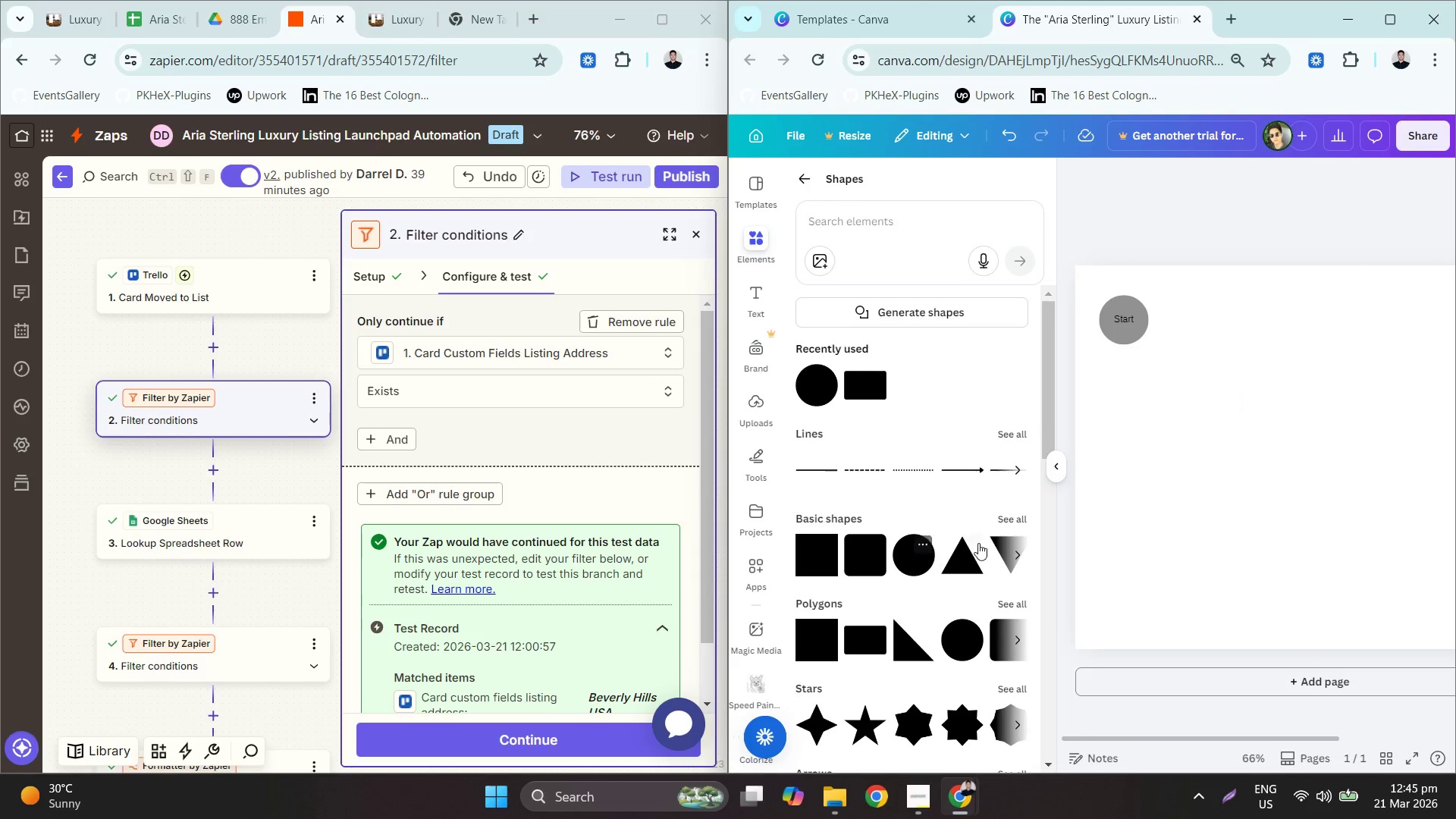 
left_click([1012, 517])
 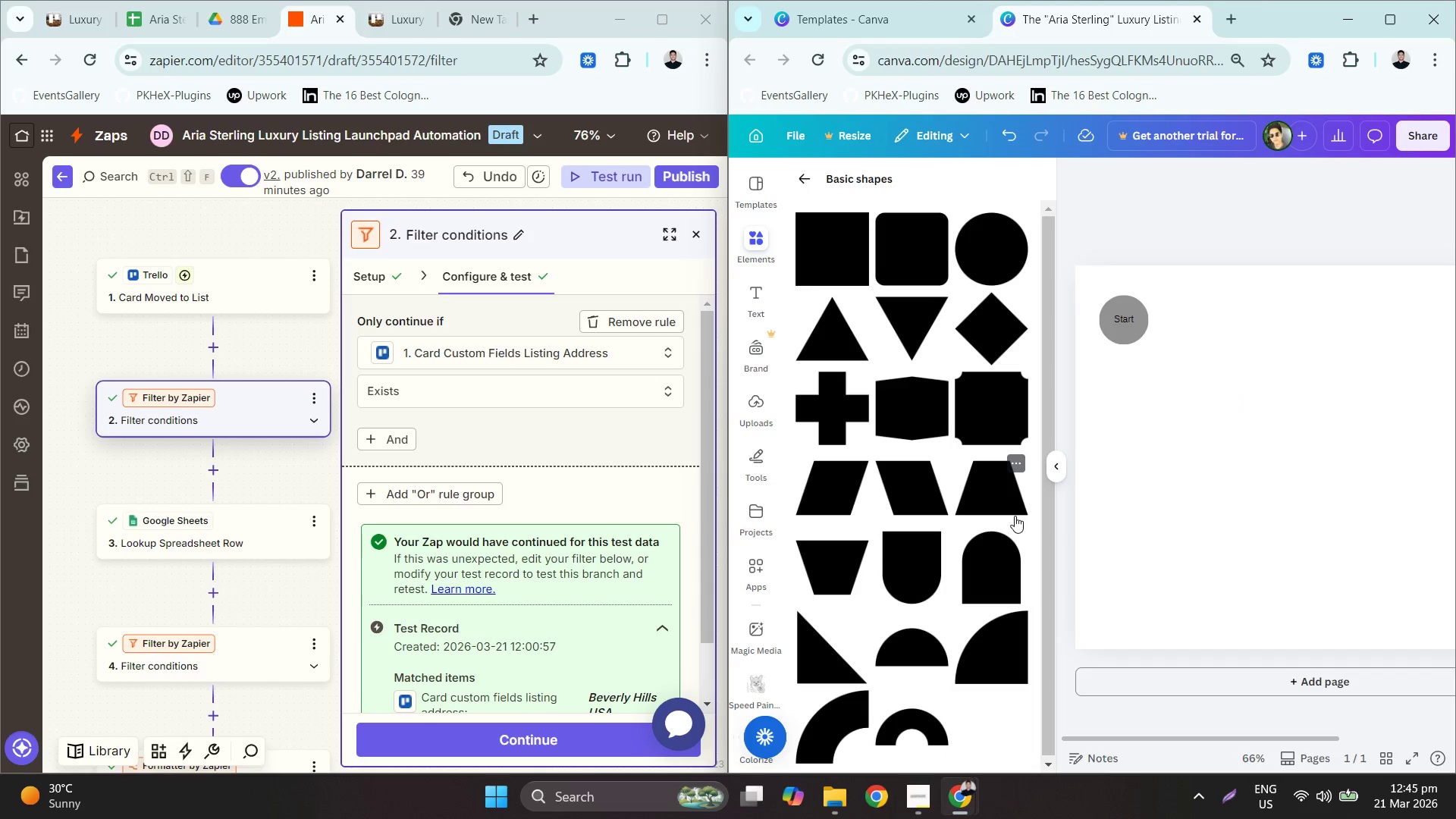 
scroll: coordinate [1015, 516], scroll_direction: down, amount: 2.0
 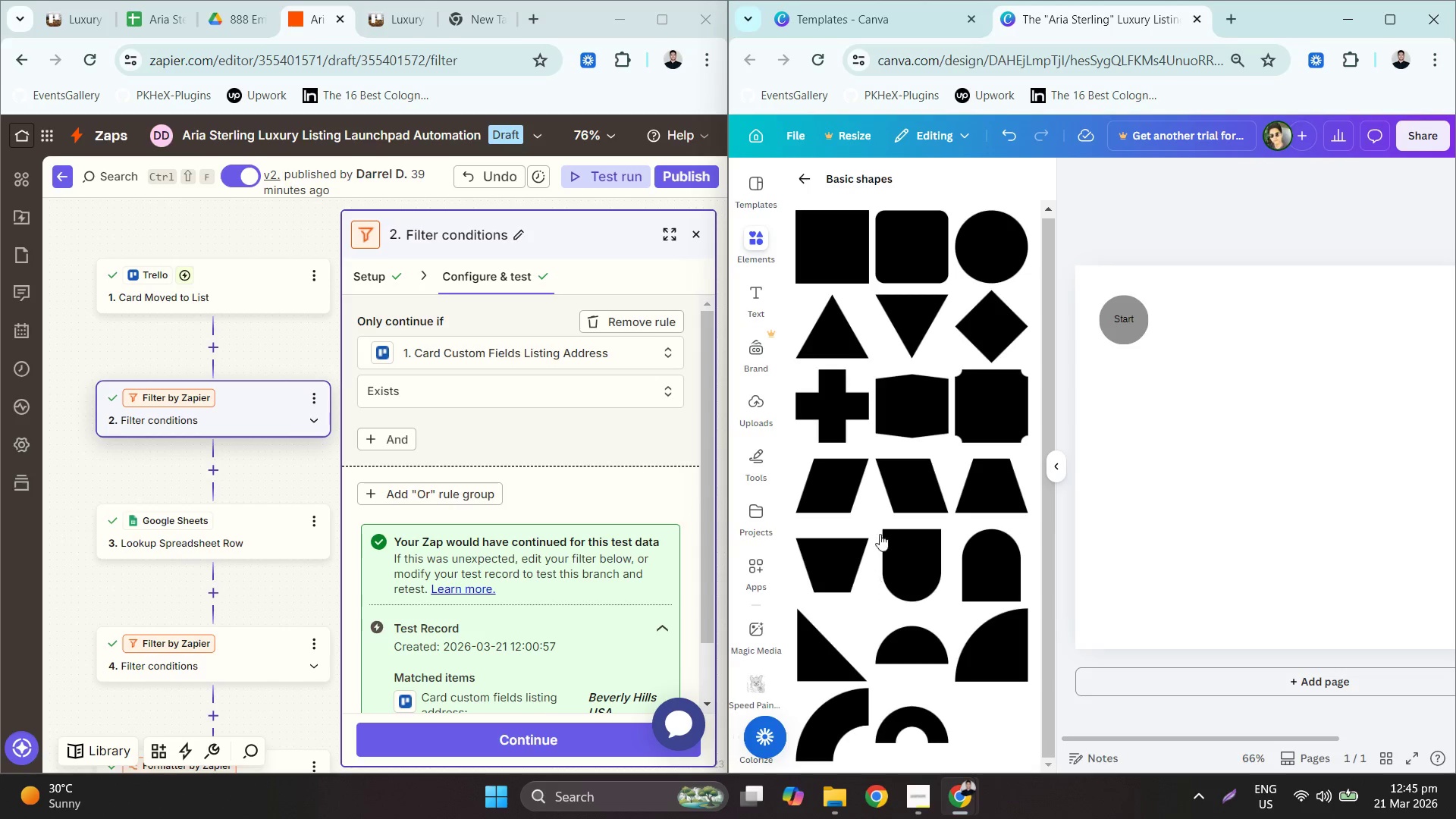 
left_click([985, 305])
 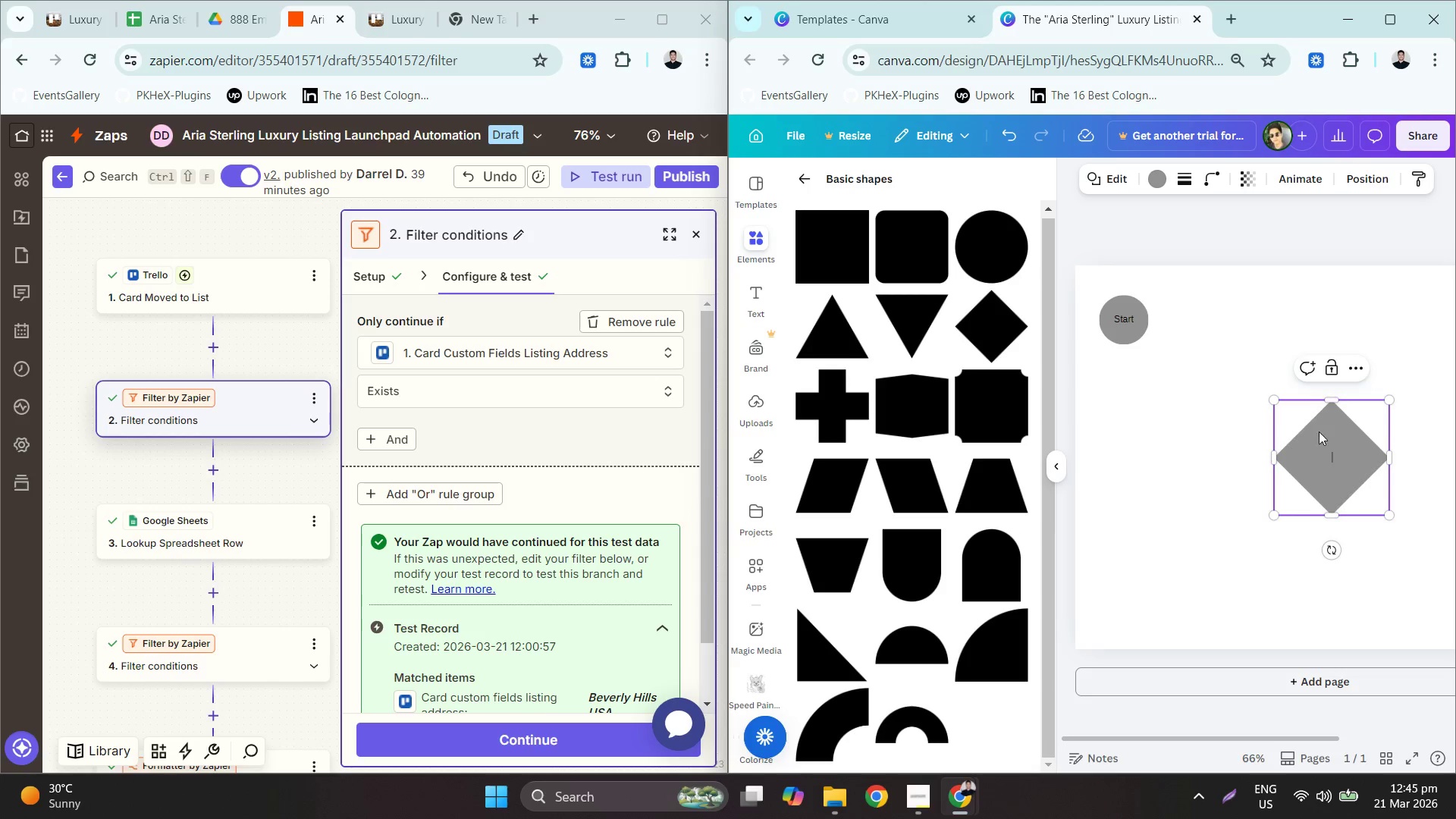 
left_click_drag(start_coordinate=[1332, 447], to_coordinate=[1228, 315])
 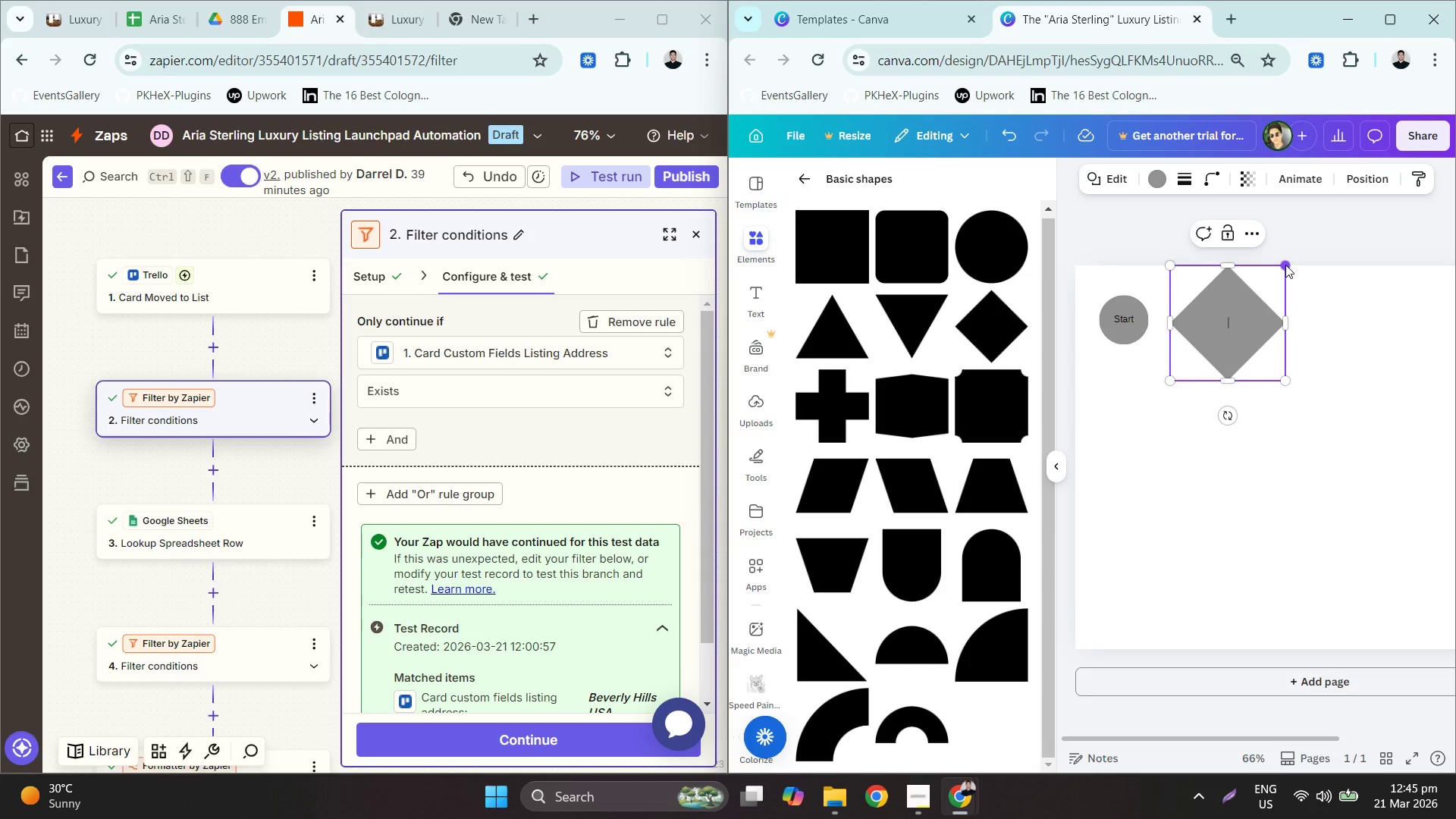 
left_click_drag(start_coordinate=[1284, 269], to_coordinate=[1230, 321])
 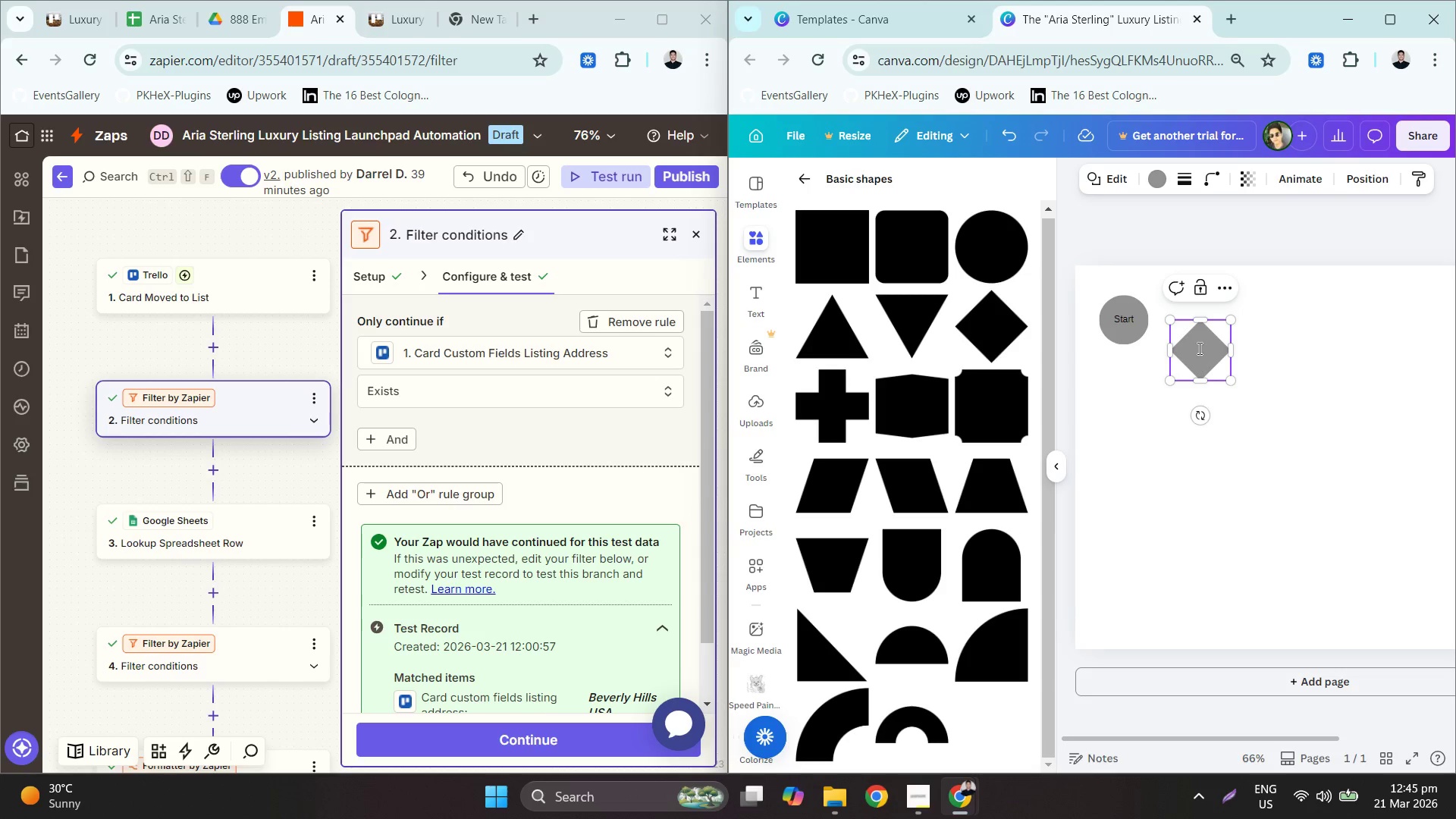 
left_click([1279, 342])
 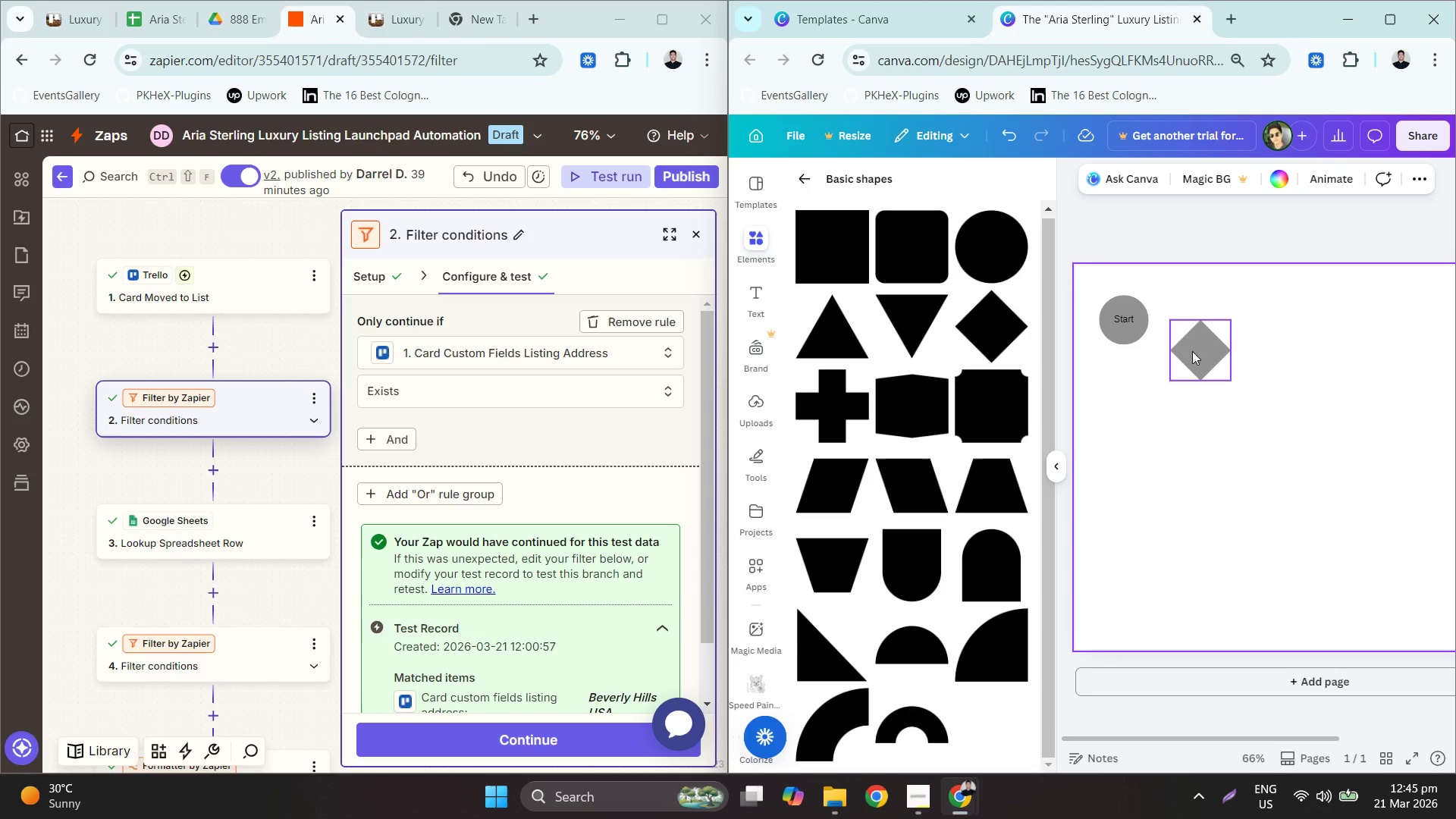 
left_click_drag(start_coordinate=[1181, 352], to_coordinate=[1191, 320])
 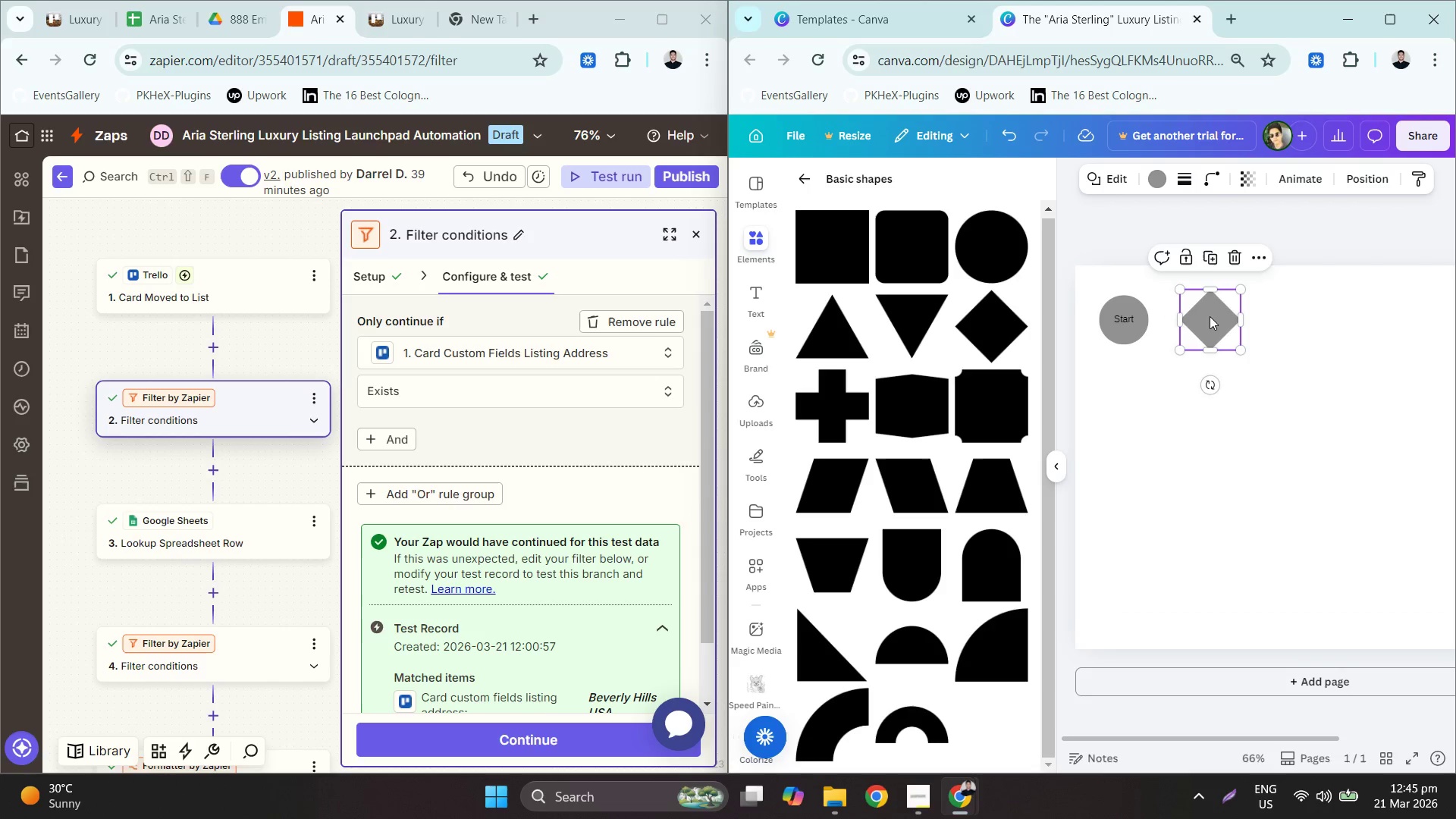 
double_click([1210, 316])
 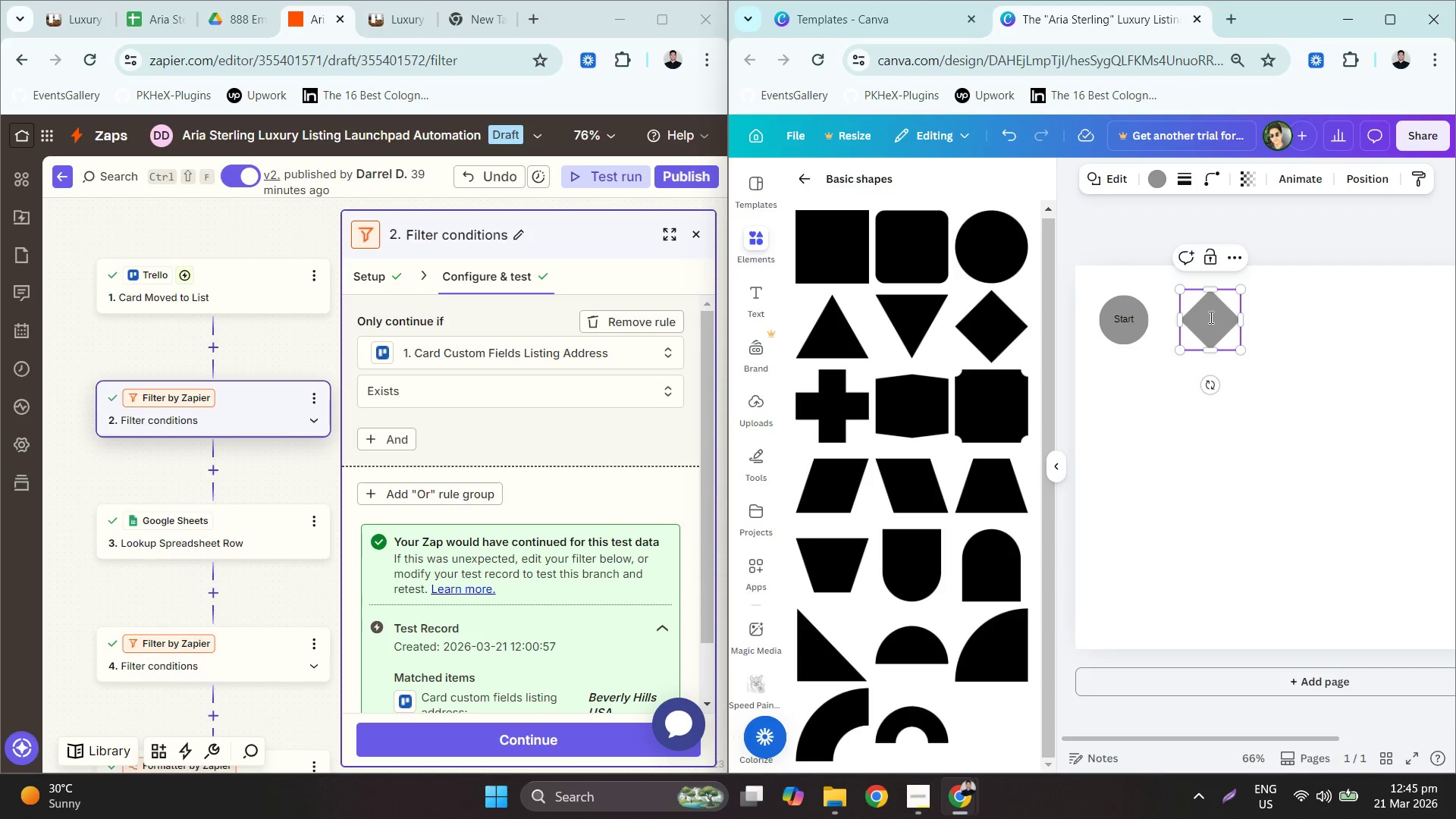 
left_click([1210, 317])
 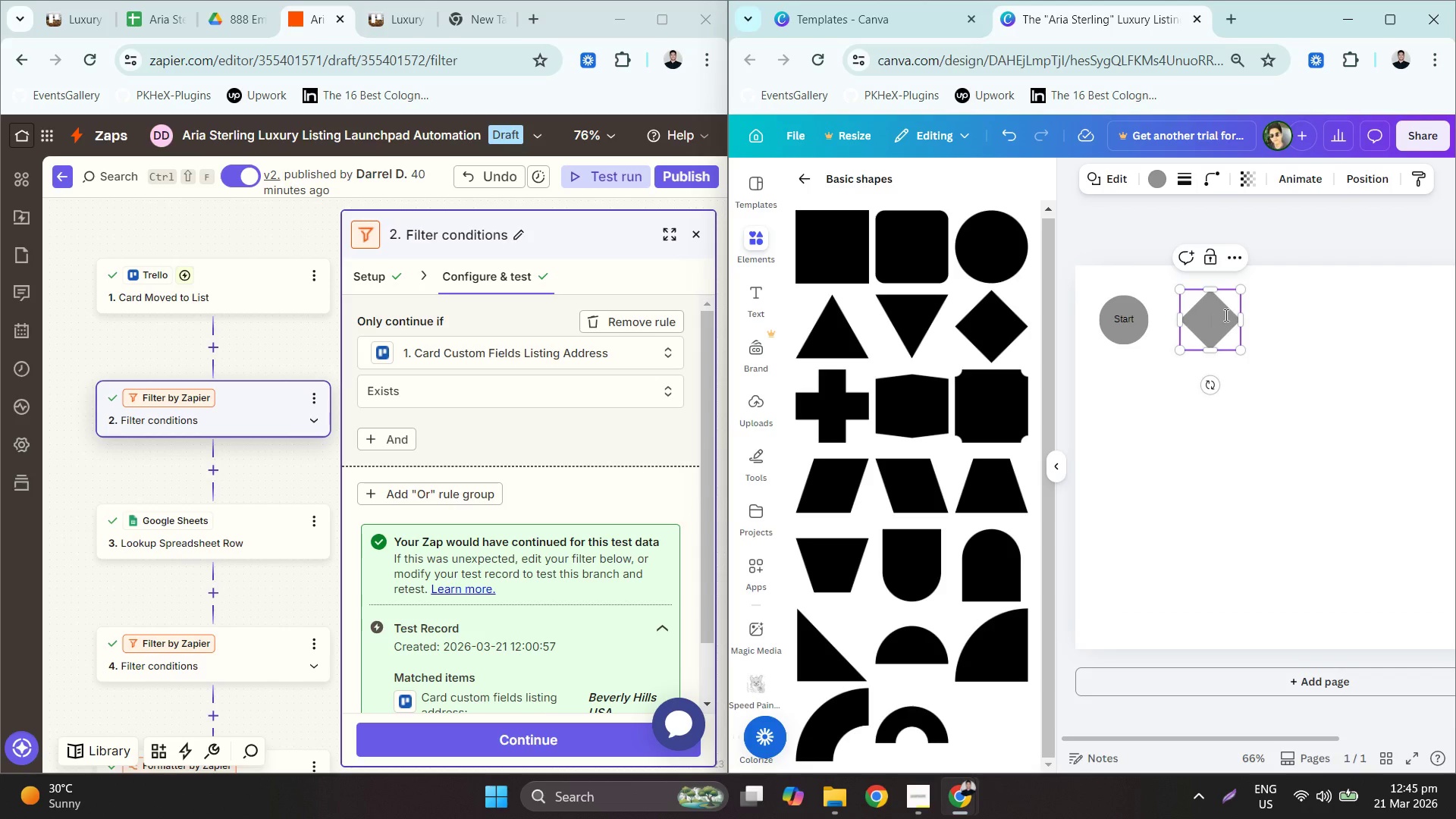 
type(Is Listing aDdress Available?)
 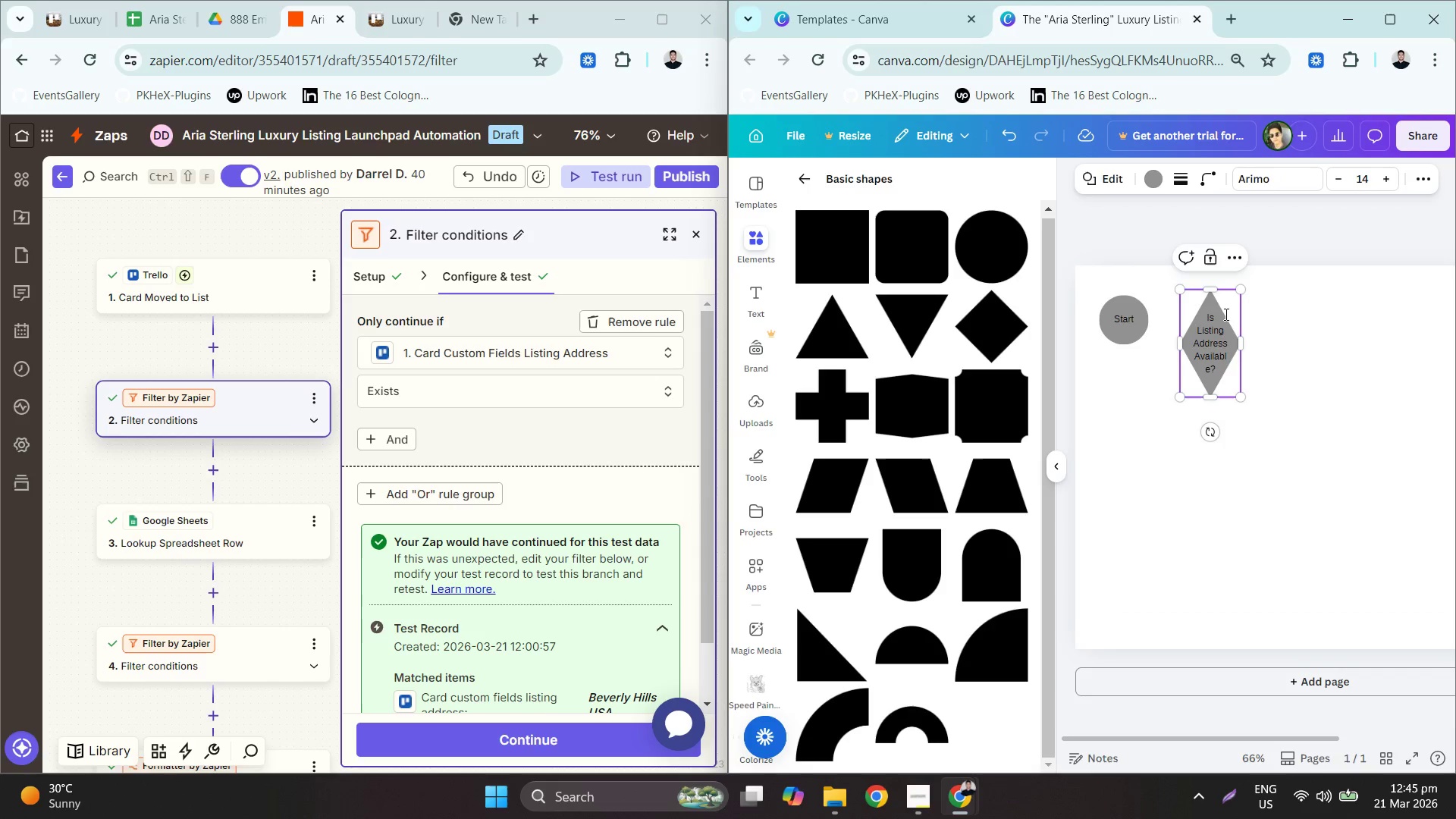 
left_click_drag(start_coordinate=[1243, 339], to_coordinate=[1279, 342])
 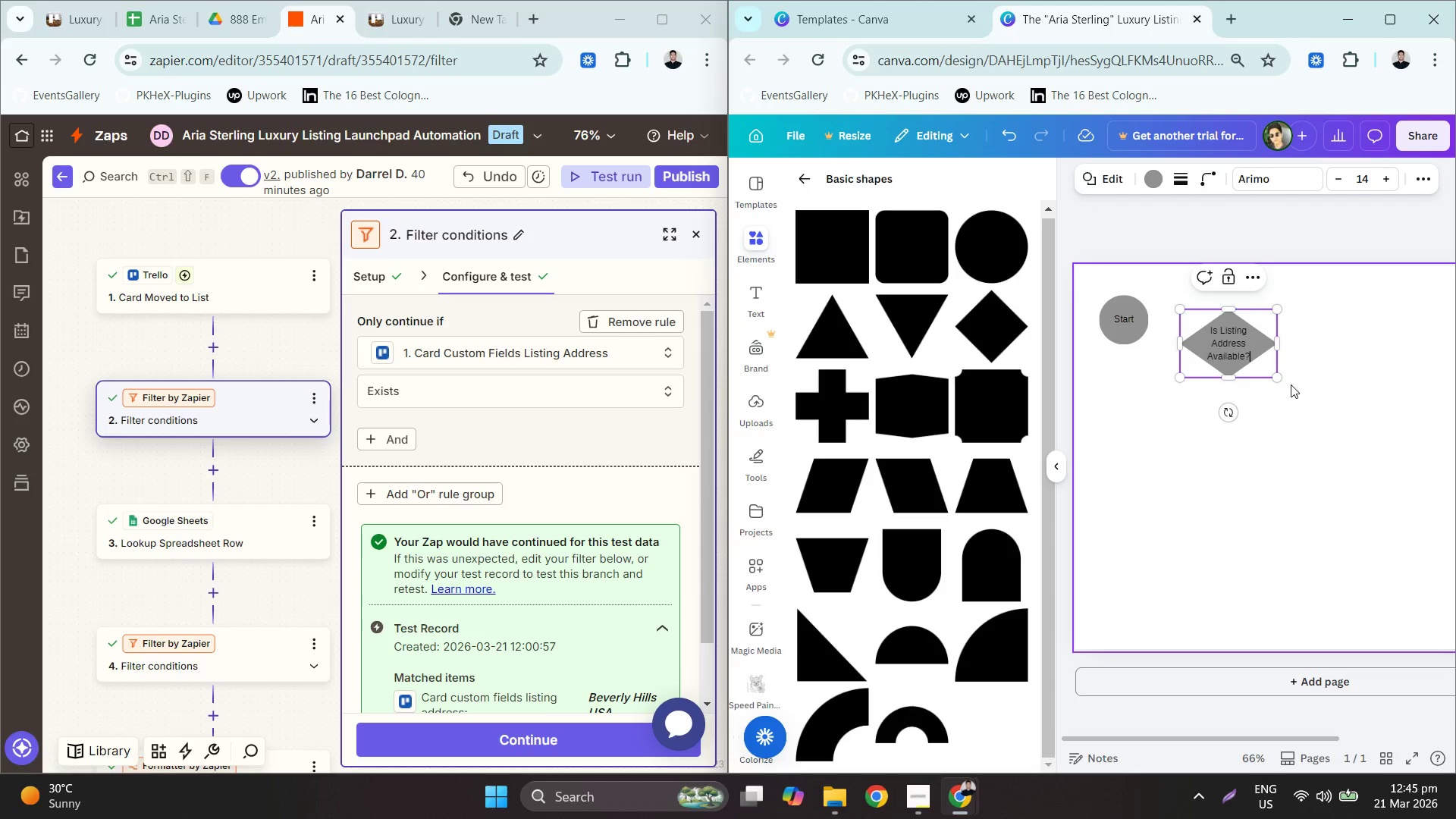 
left_click([1291, 384])
 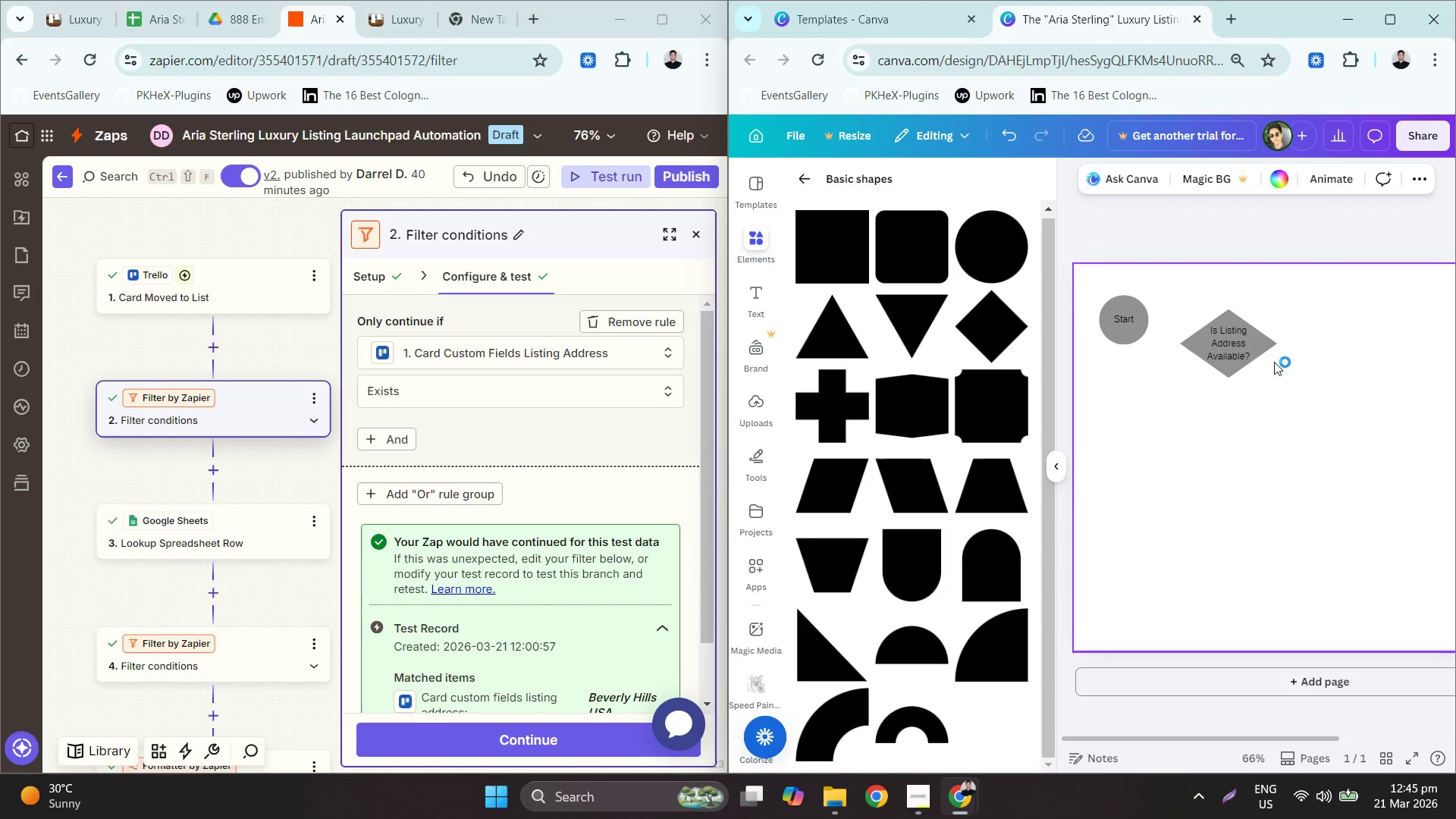 
left_click_drag(start_coordinate=[1257, 338], to_coordinate=[1258, 316])
 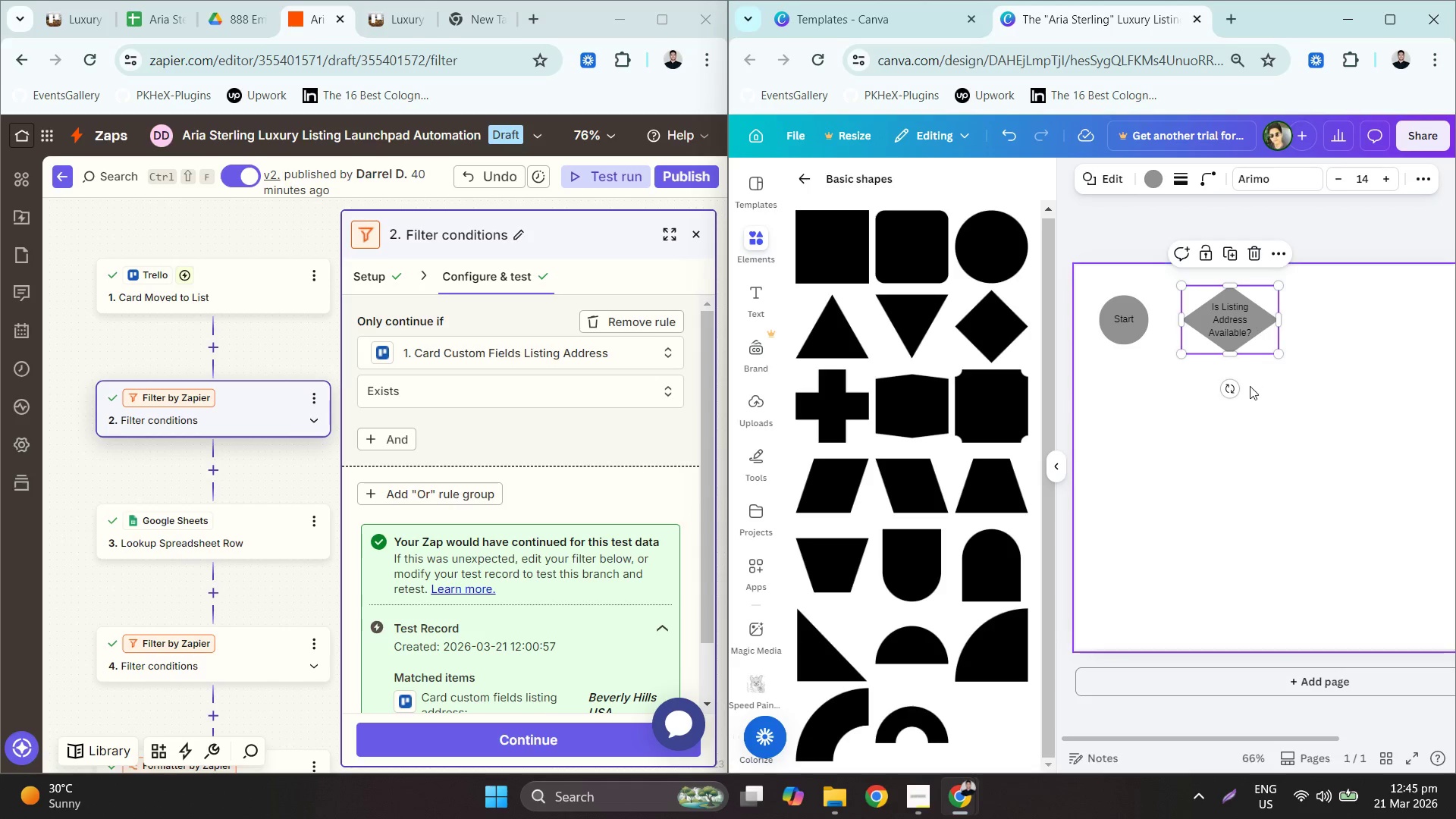 
left_click([1249, 386])
 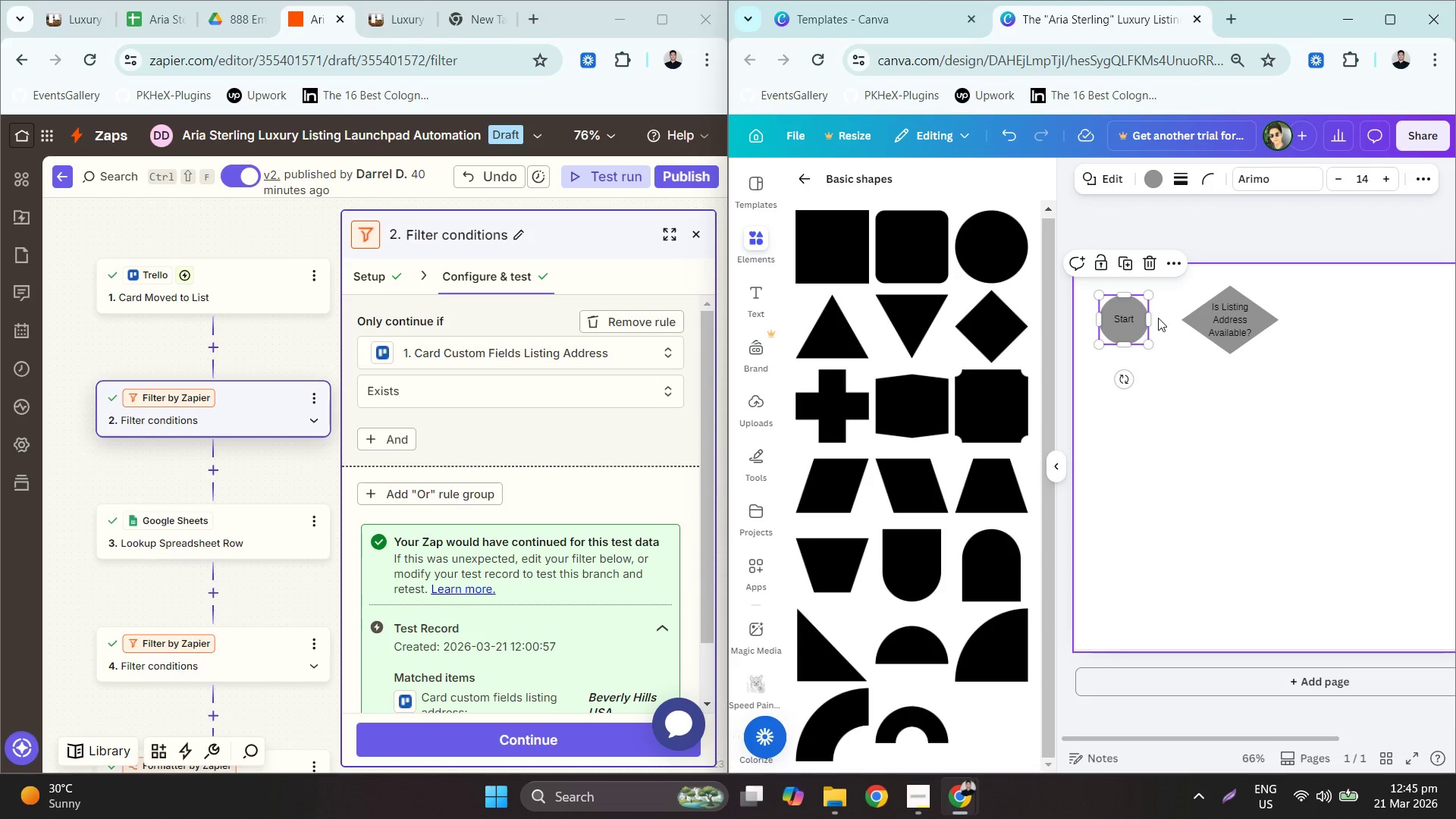 
hold_key(key=ControlLeft, duration=0.67)
scroll: coordinate [1169, 318], scroll_direction: up, amount: 3.0
 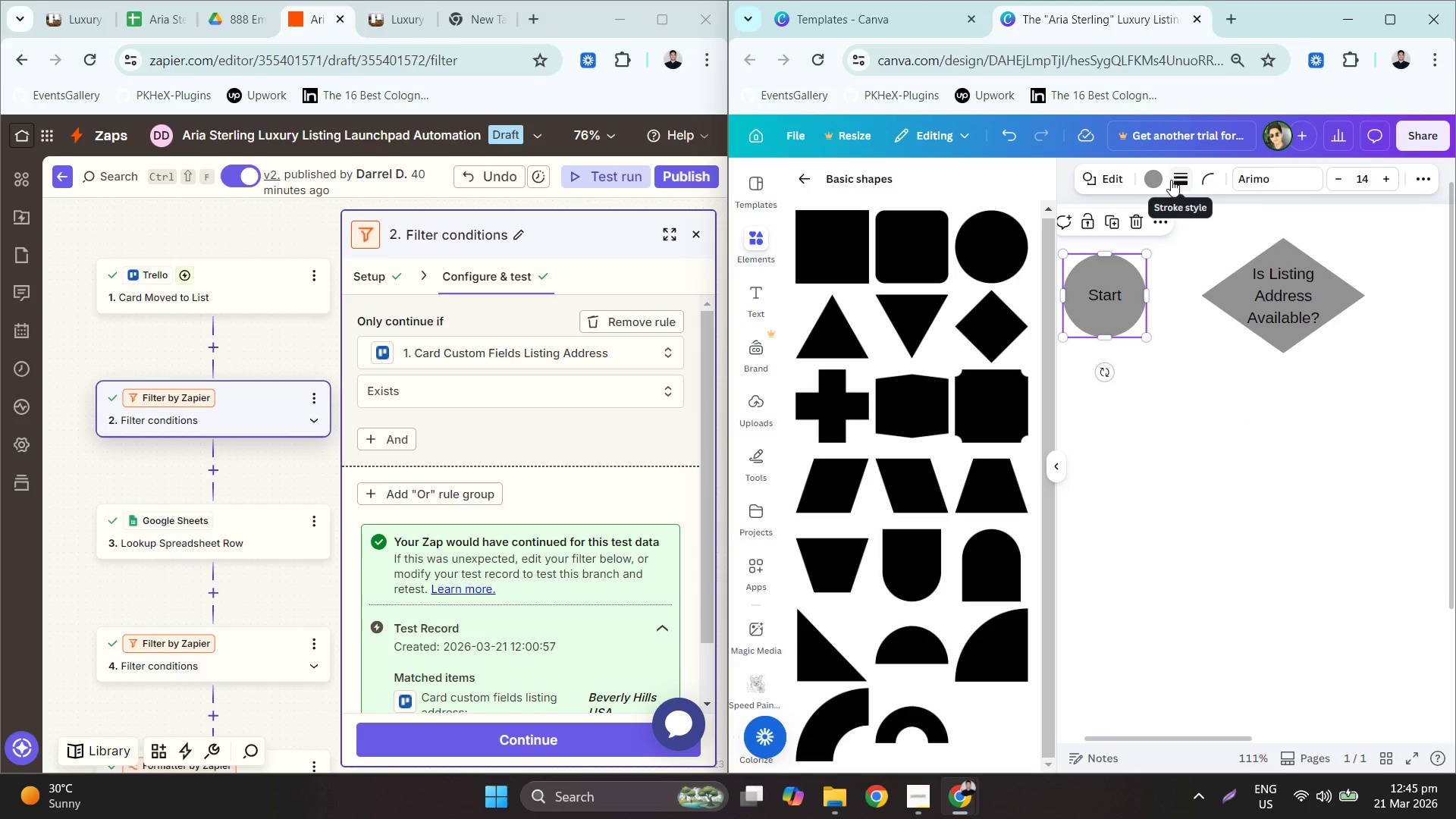 
wait(5.73)
 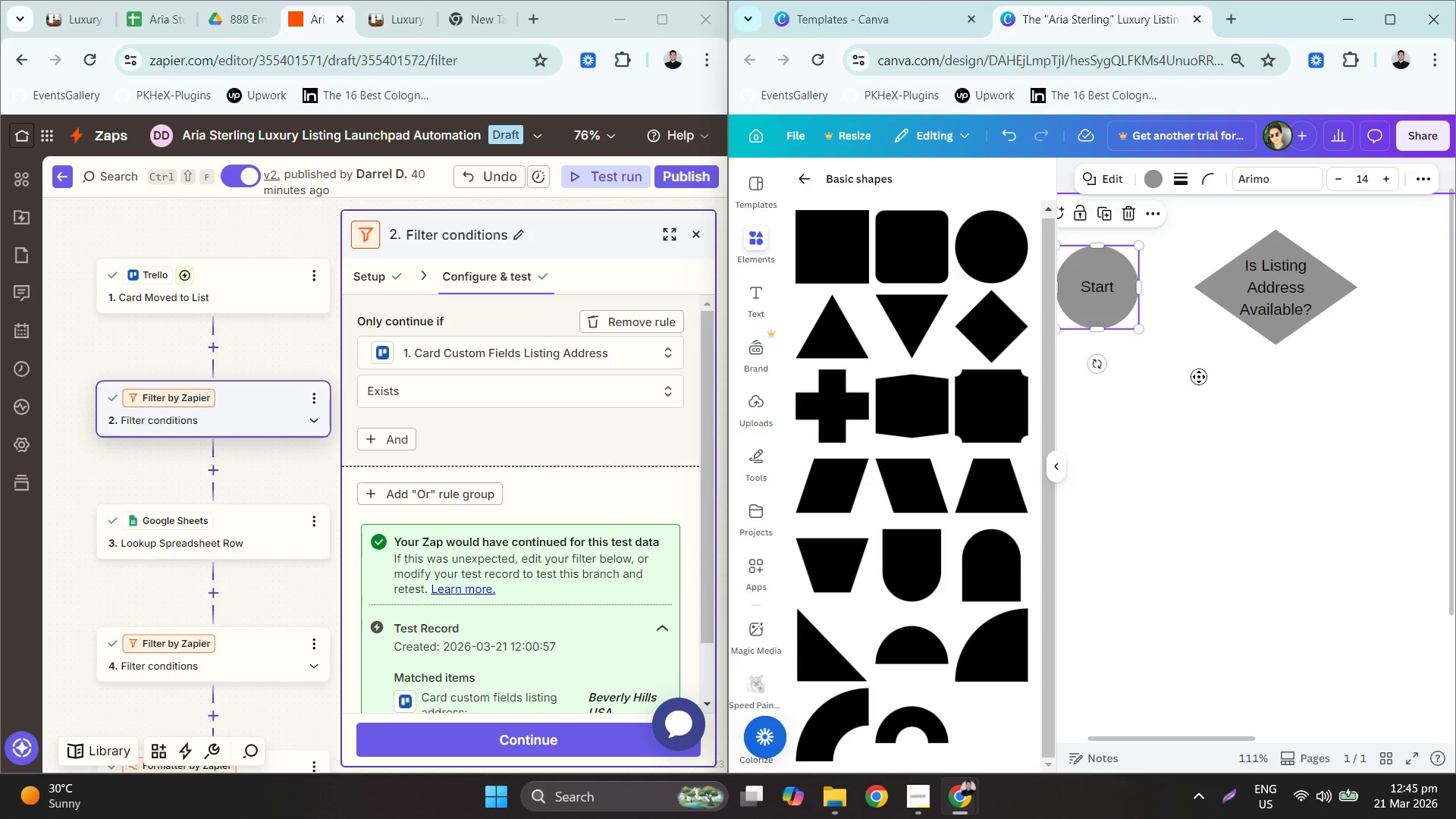 
scroll: coordinate [990, 427], scroll_direction: down, amount: 5.0
 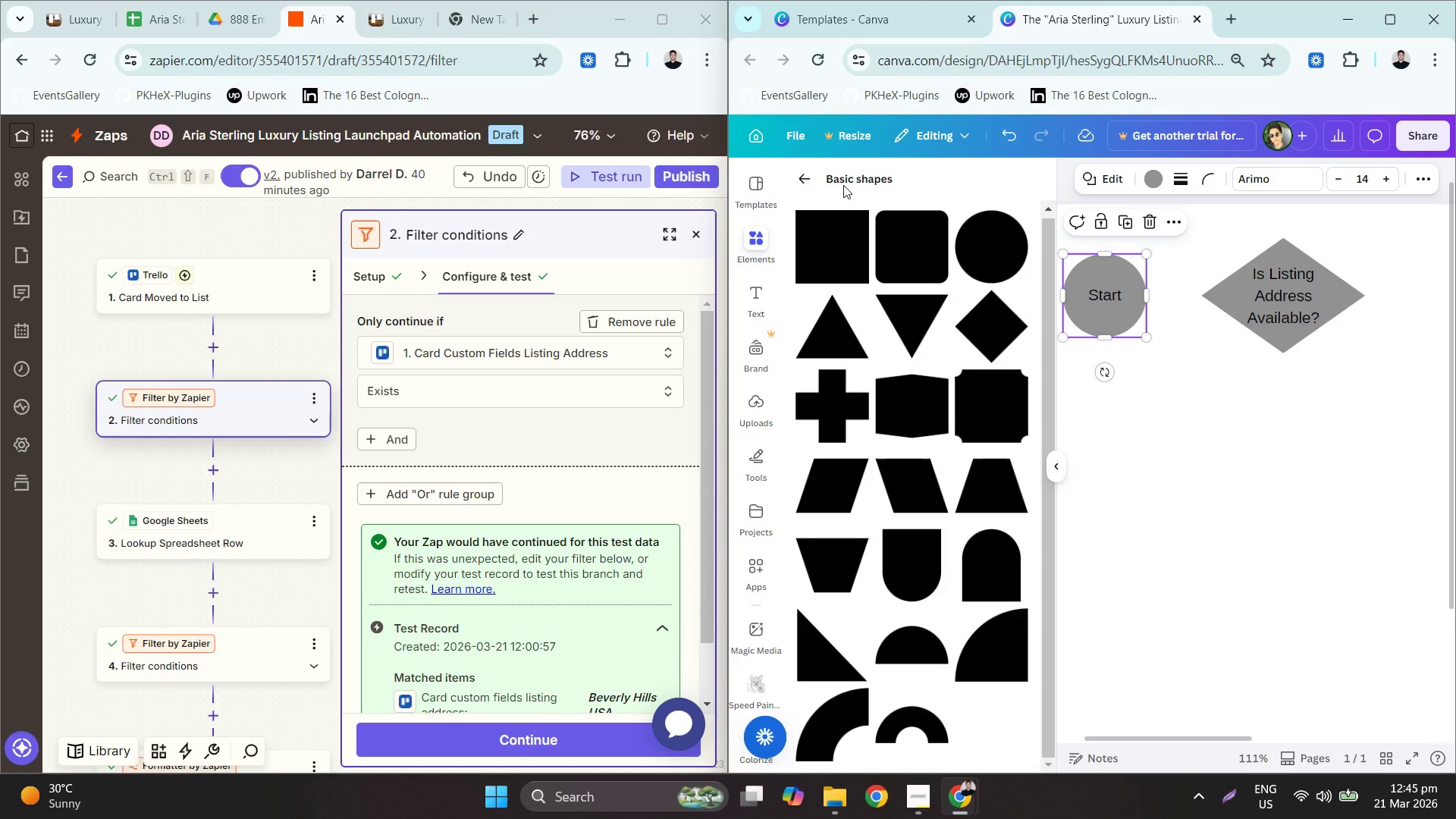 
double_click([811, 176])
 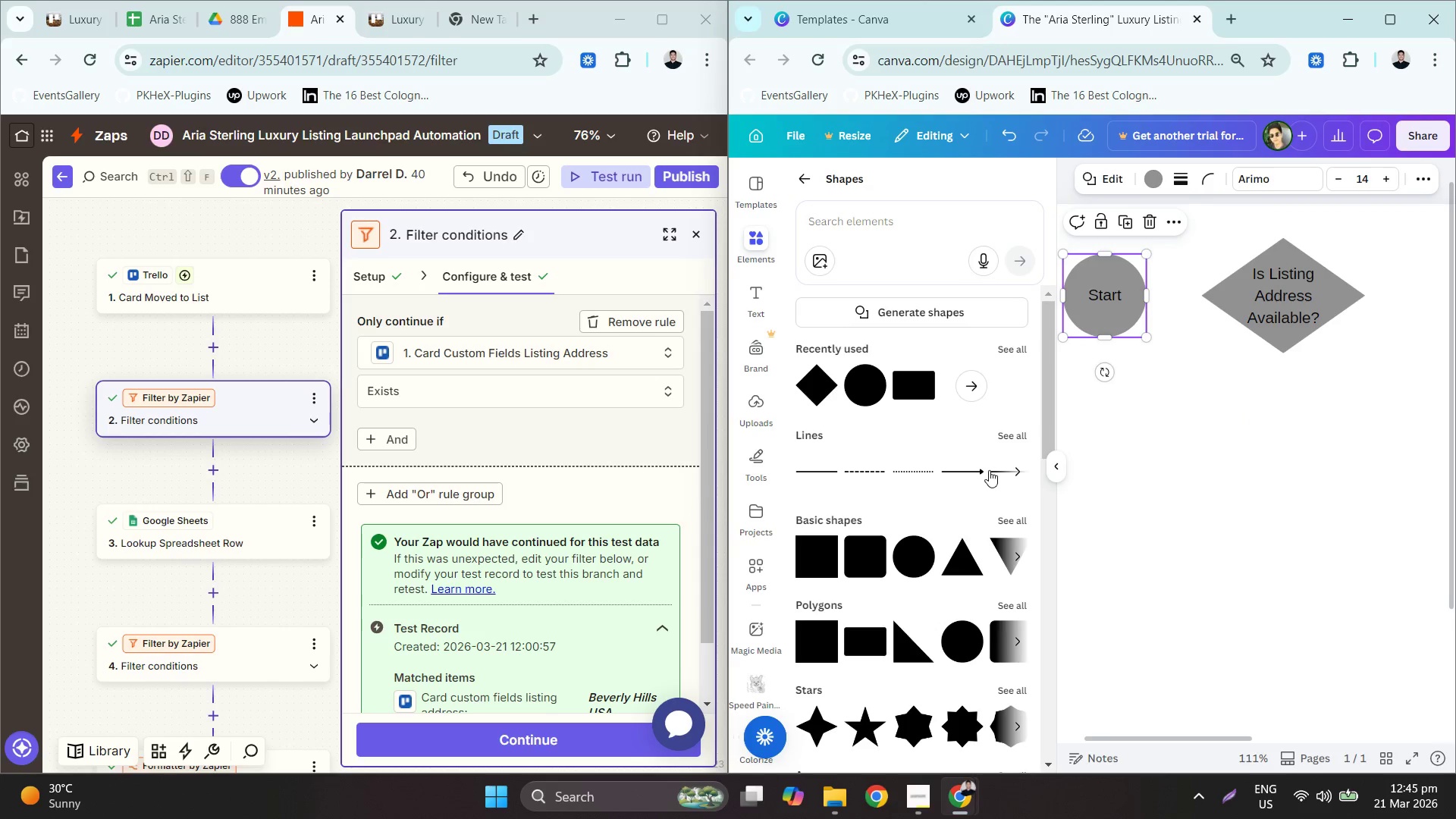 
left_click([966, 466])
 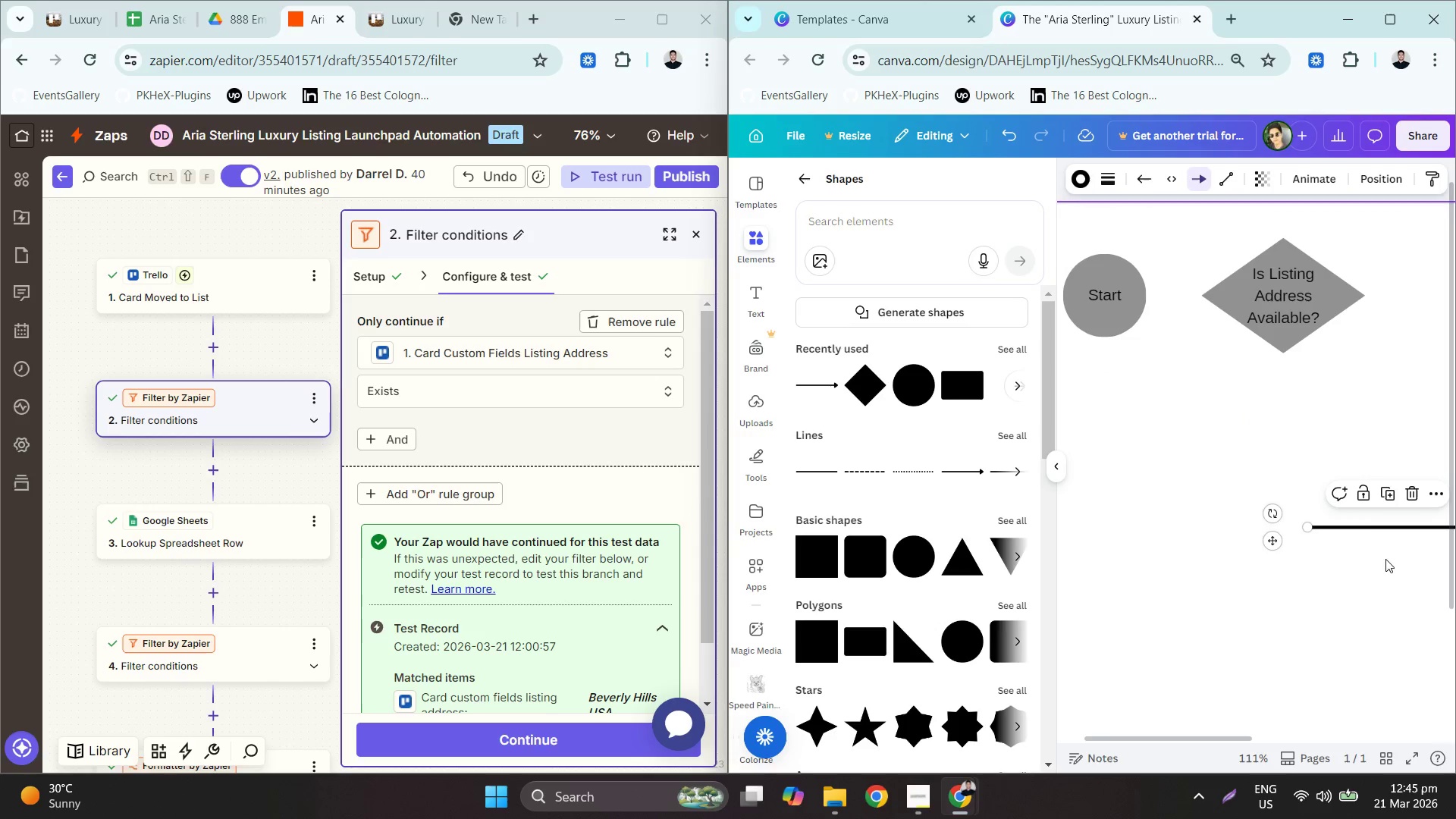 
left_click_drag(start_coordinate=[1360, 519], to_coordinate=[1197, 292])
 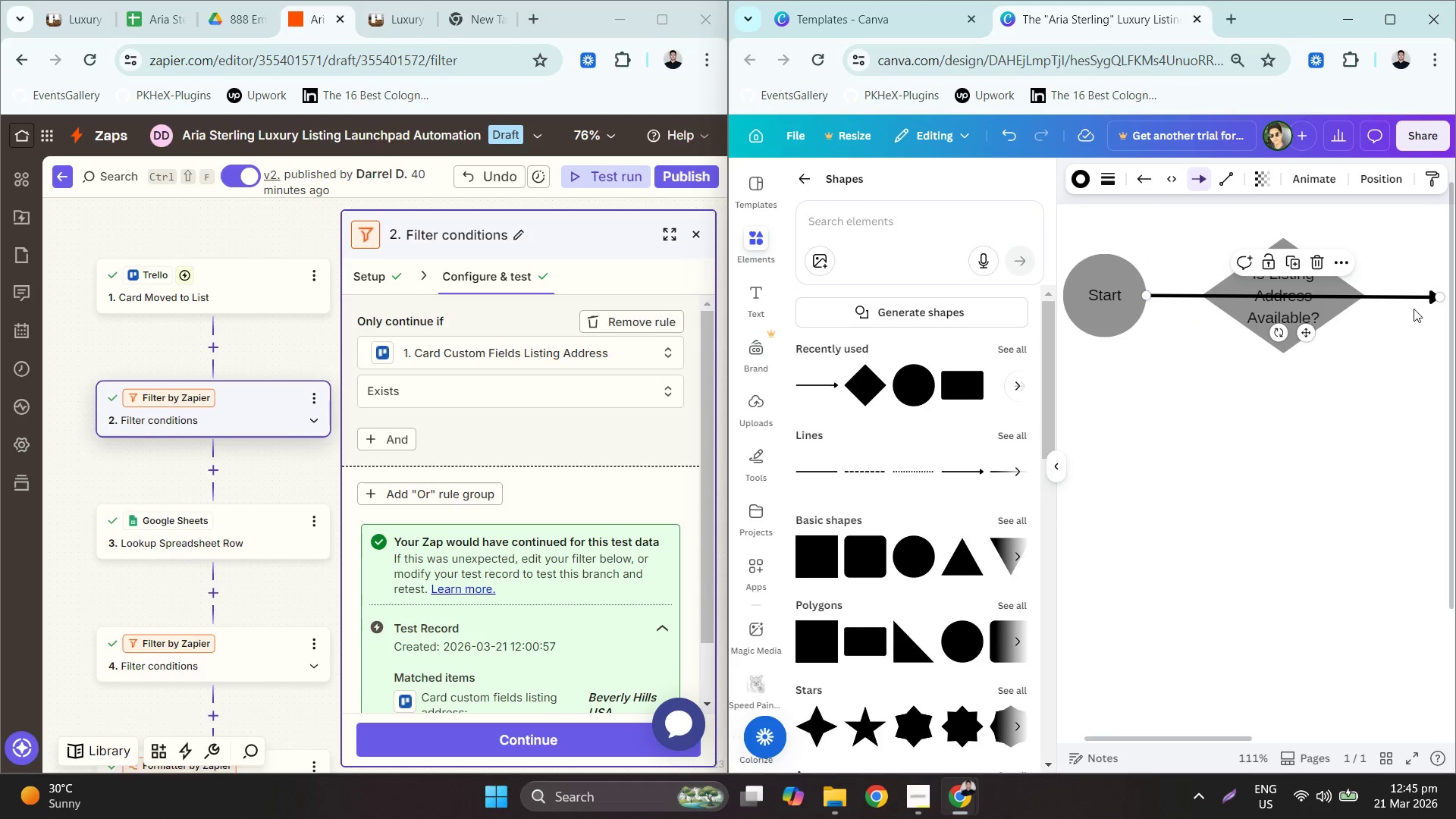 
left_click_drag(start_coordinate=[1436, 297], to_coordinate=[1201, 300])
 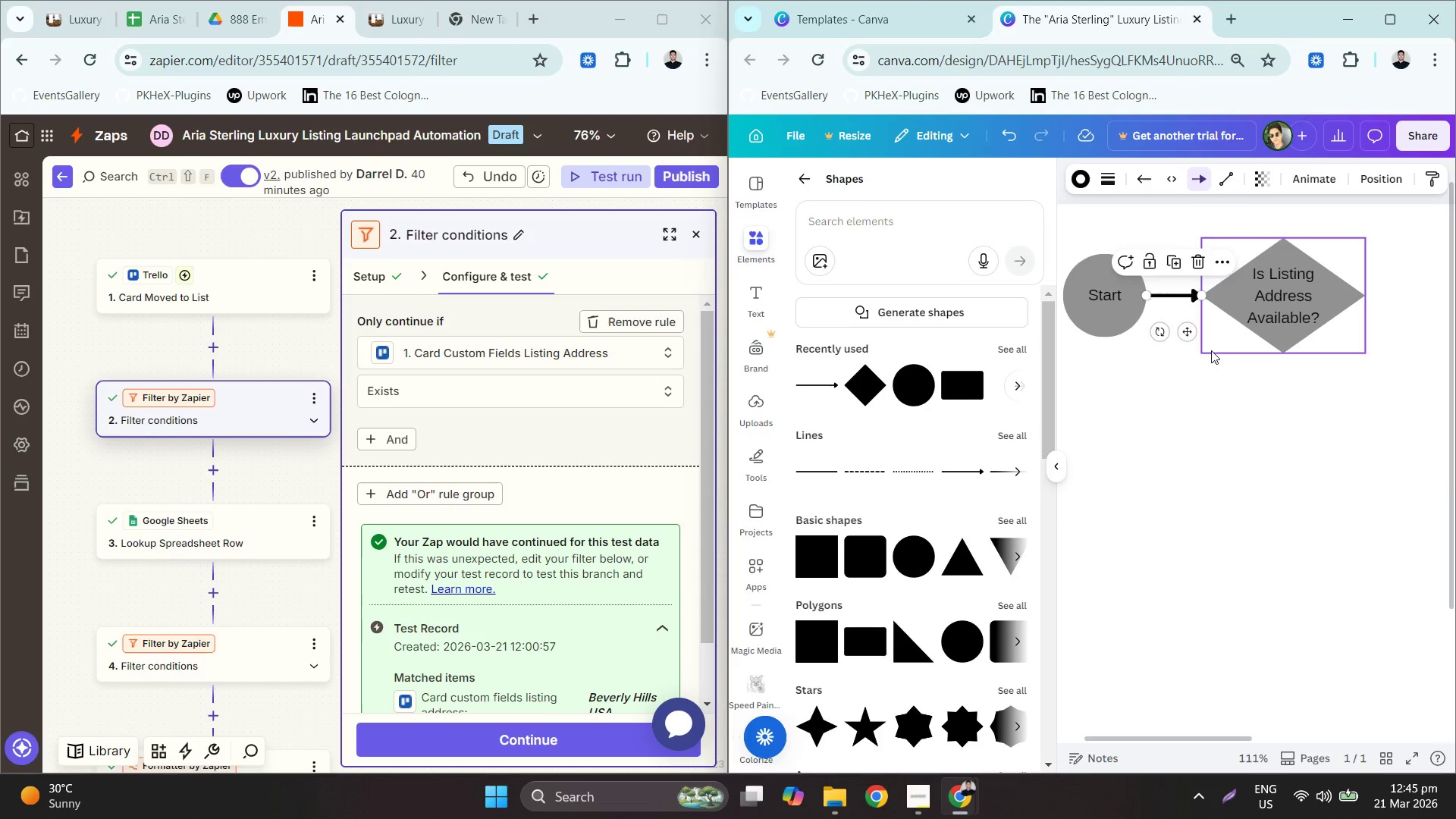 
left_click([1211, 350])
 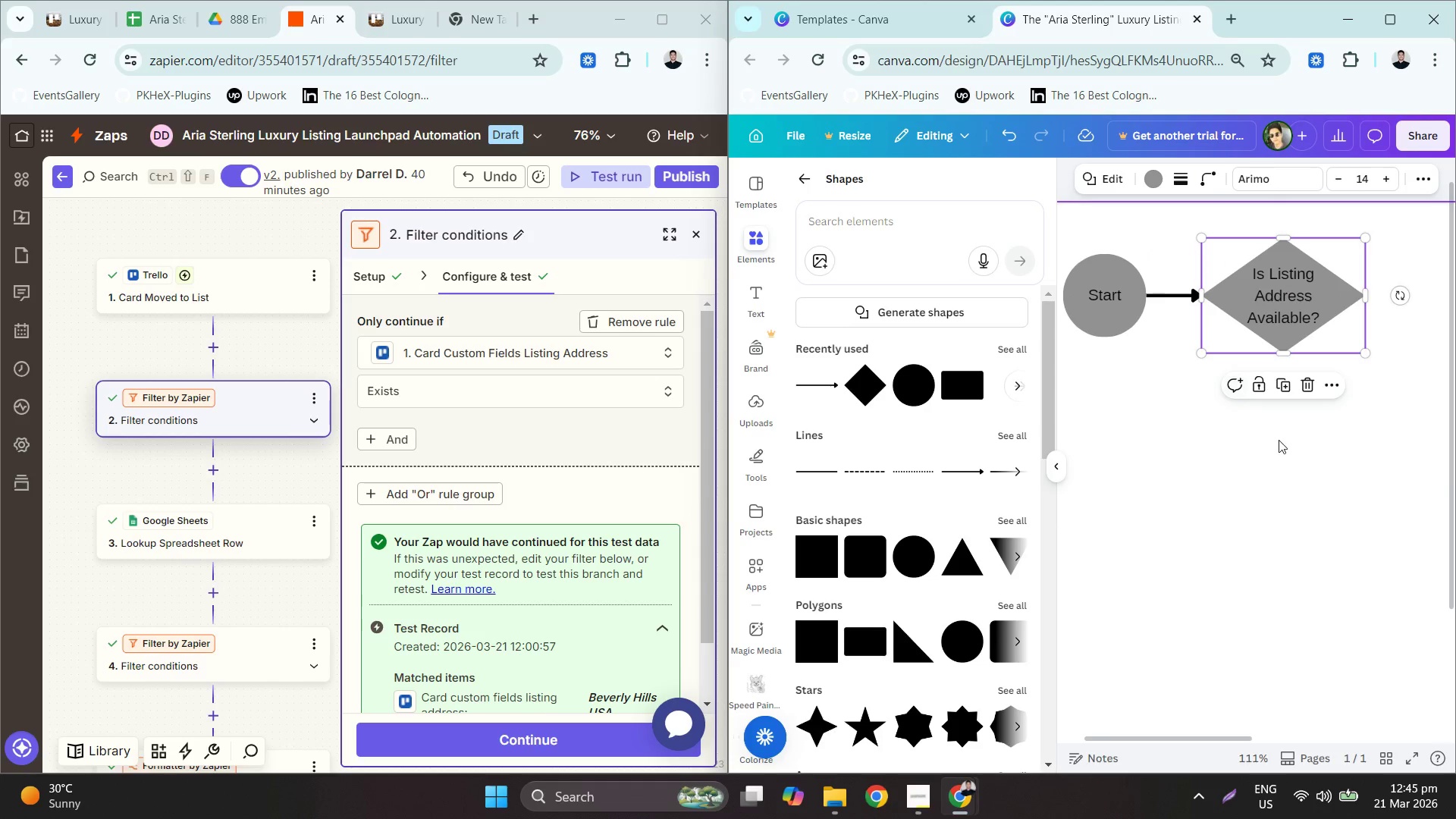 
left_click([1279, 440])
 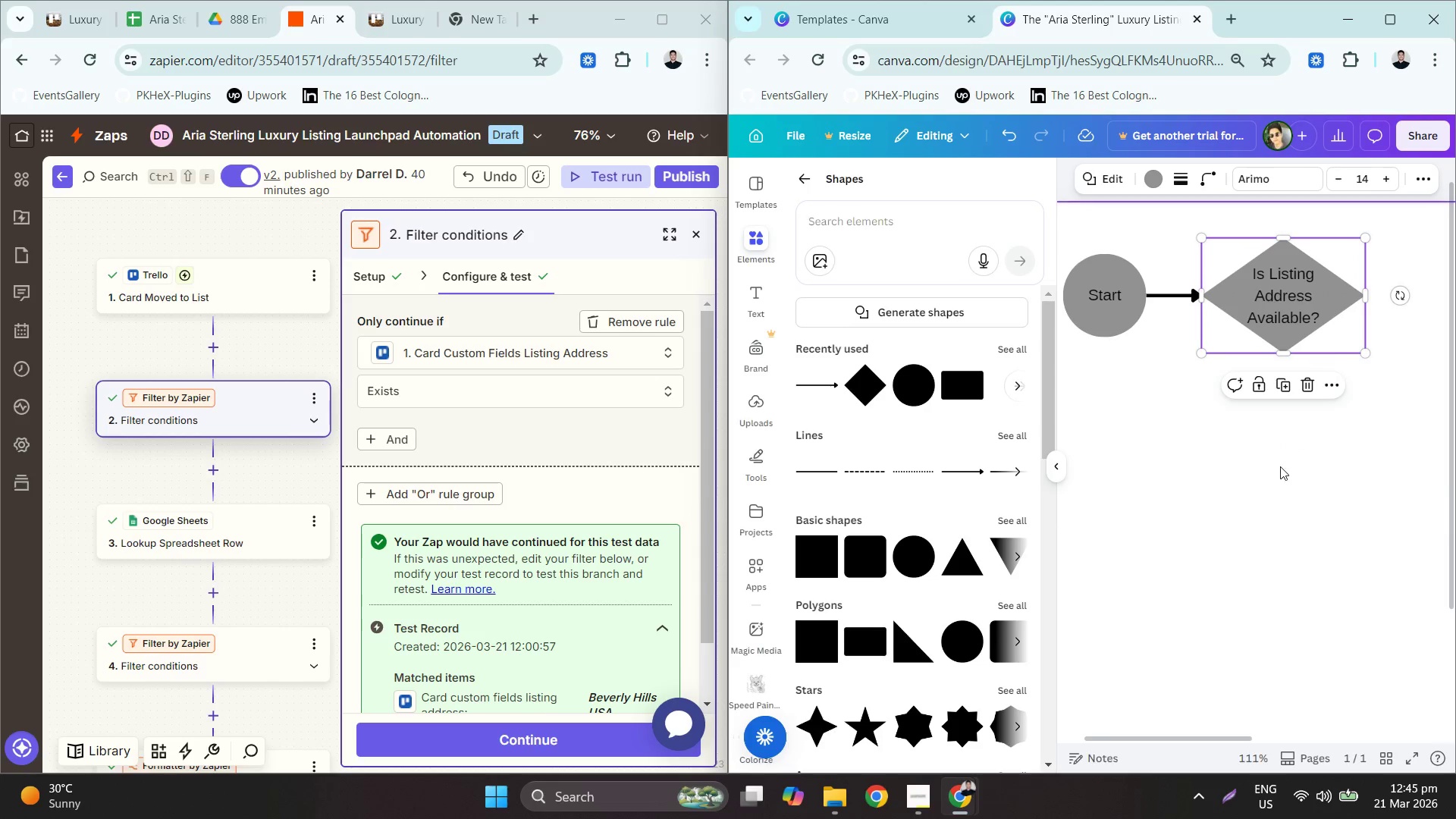 
hold_key(key=ControlLeft, duration=0.52)
scroll: coordinate [1246, 418], scroll_direction: down, amount: 2.0
 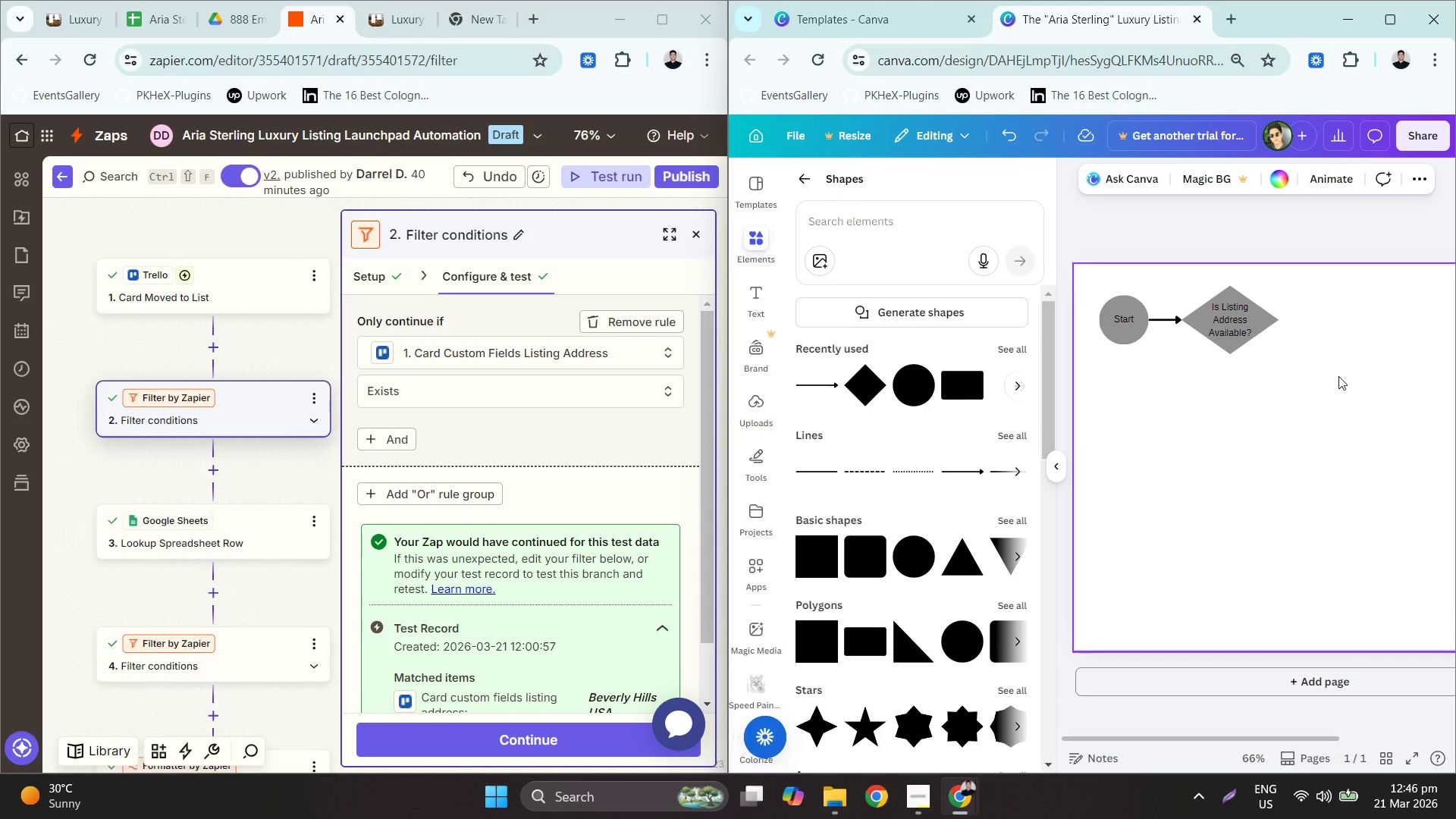 
wait(6.87)
 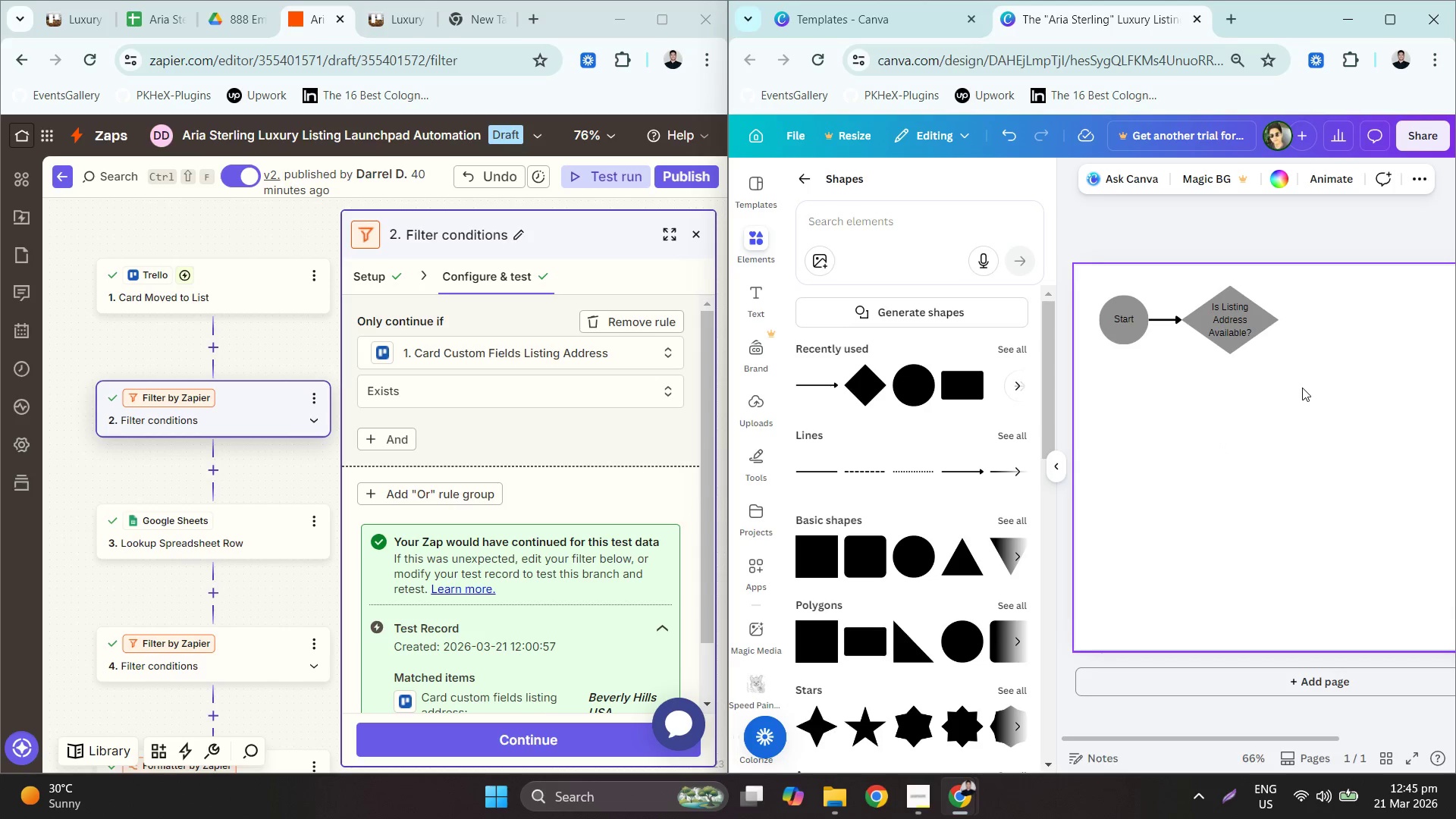 
left_click([1141, 326])
 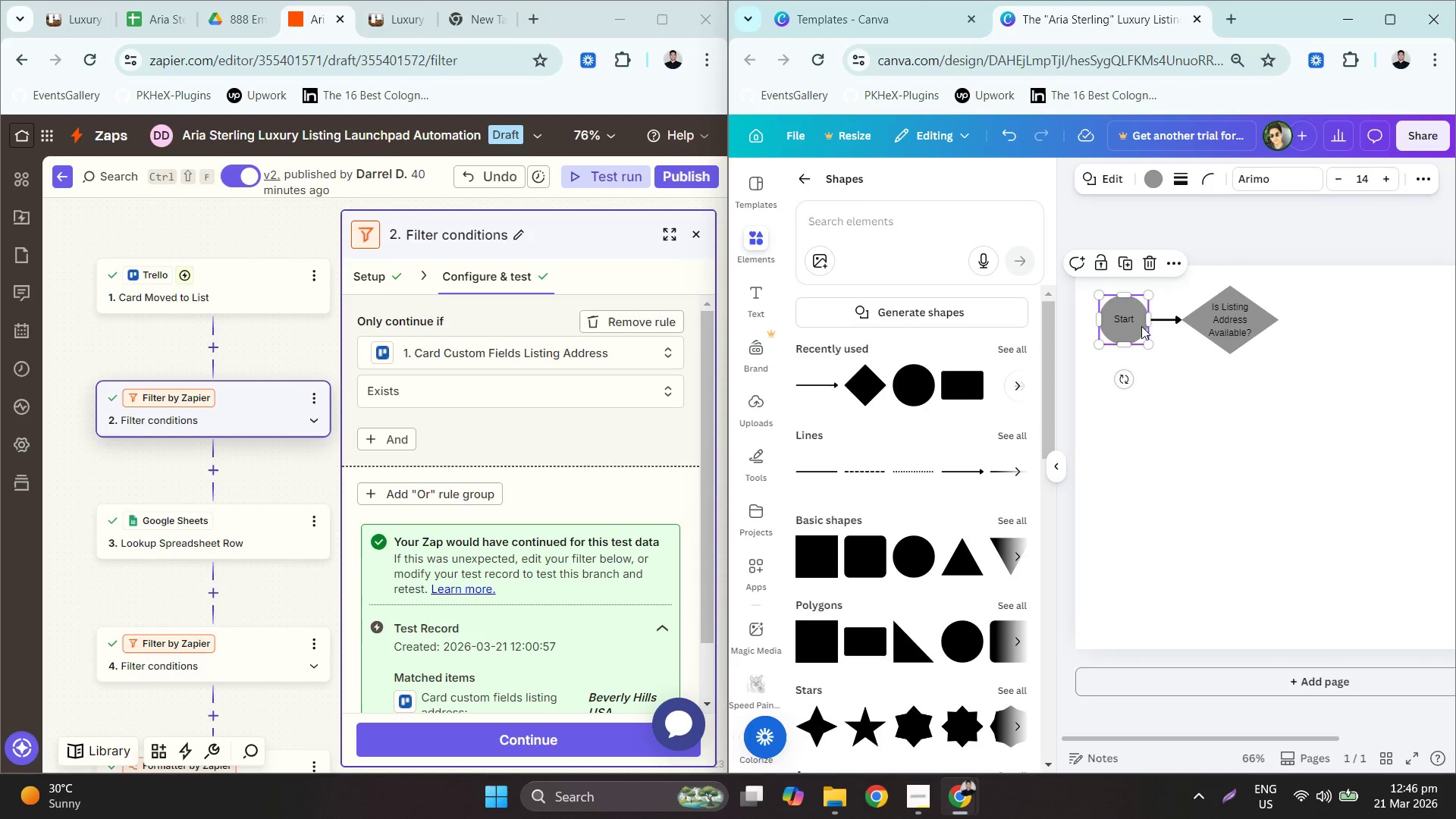 
key(Control+C)
 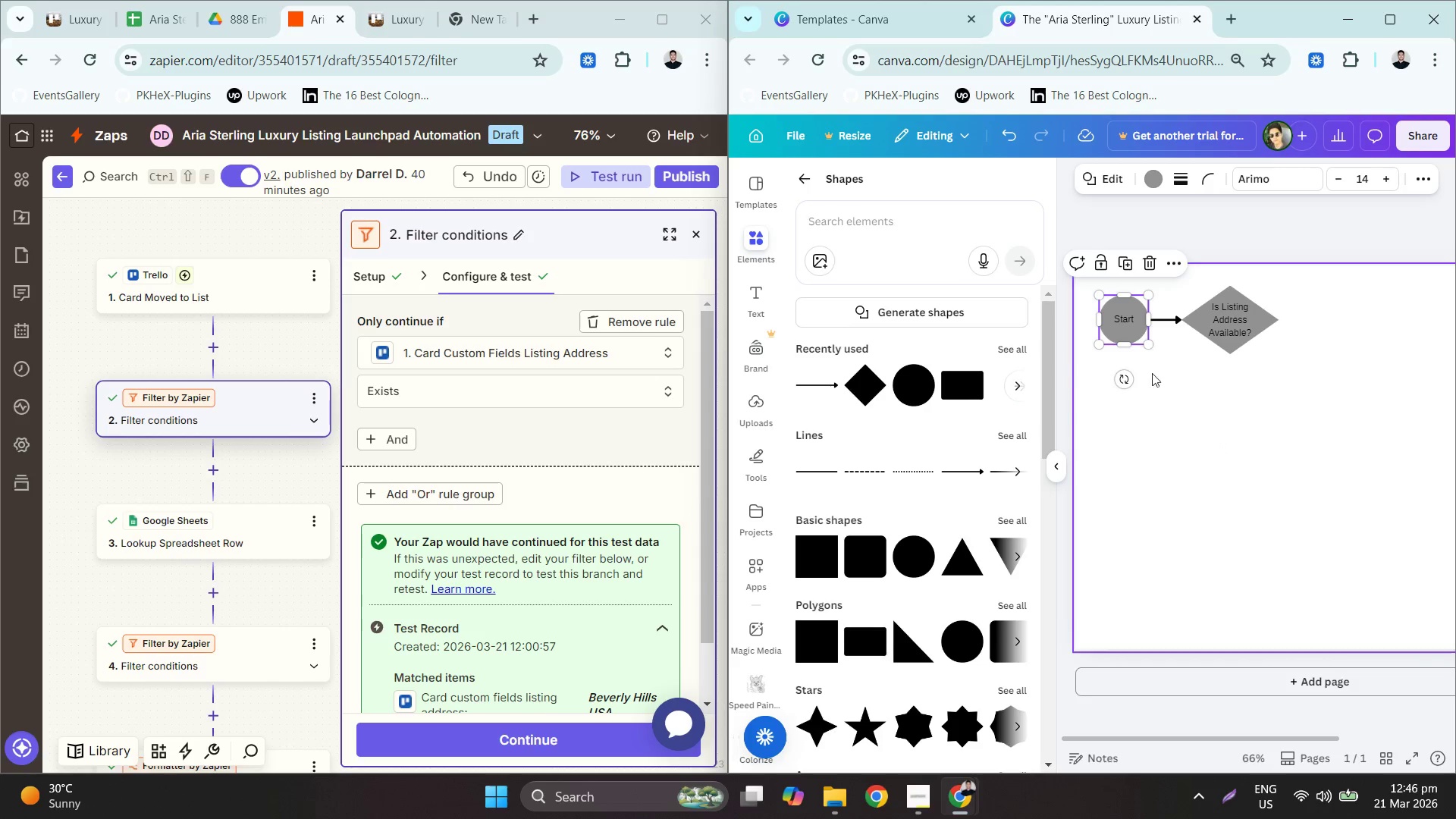 
key(Control+V)
 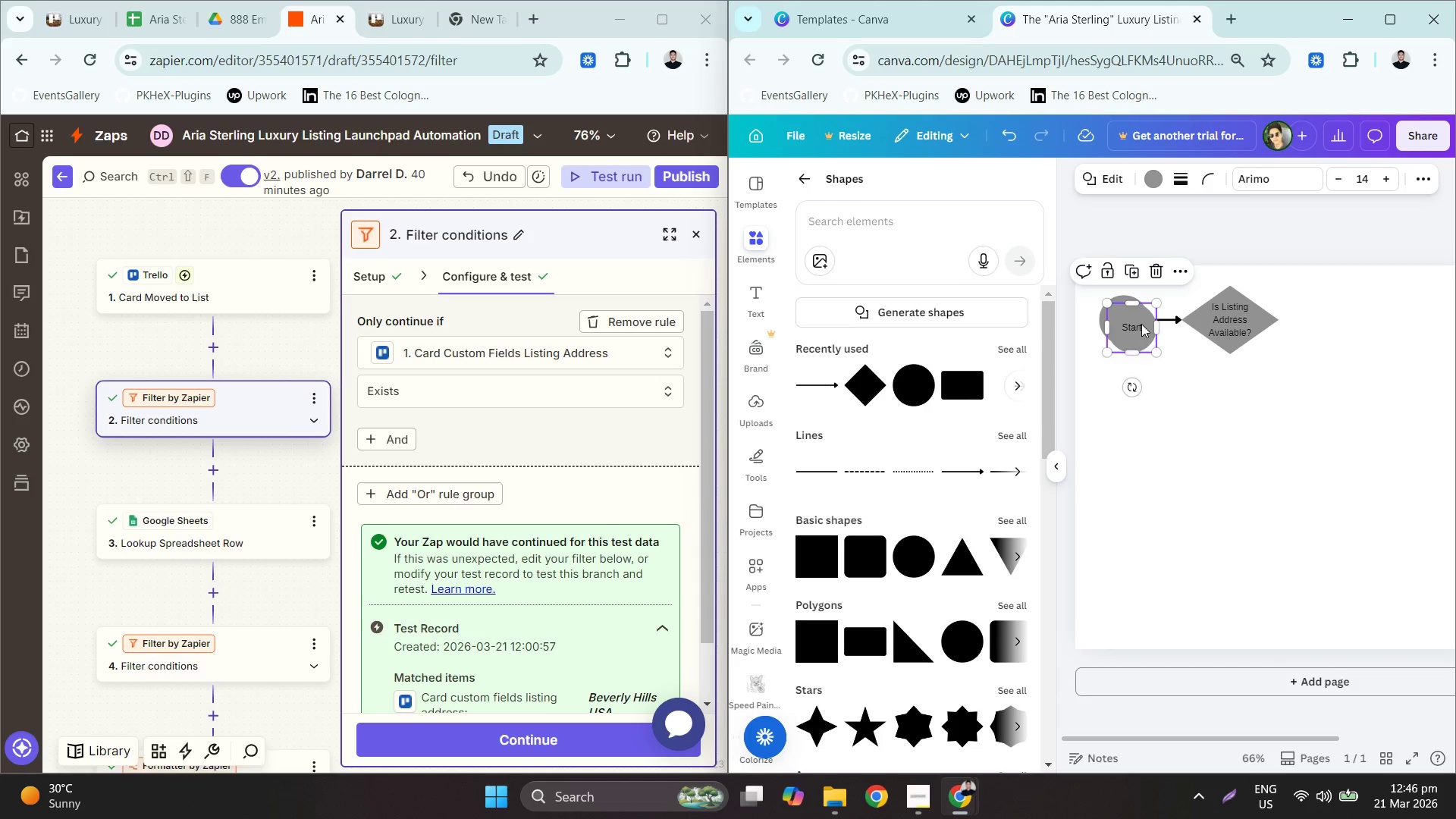 
left_click_drag(start_coordinate=[1141, 324], to_coordinate=[1131, 375])
 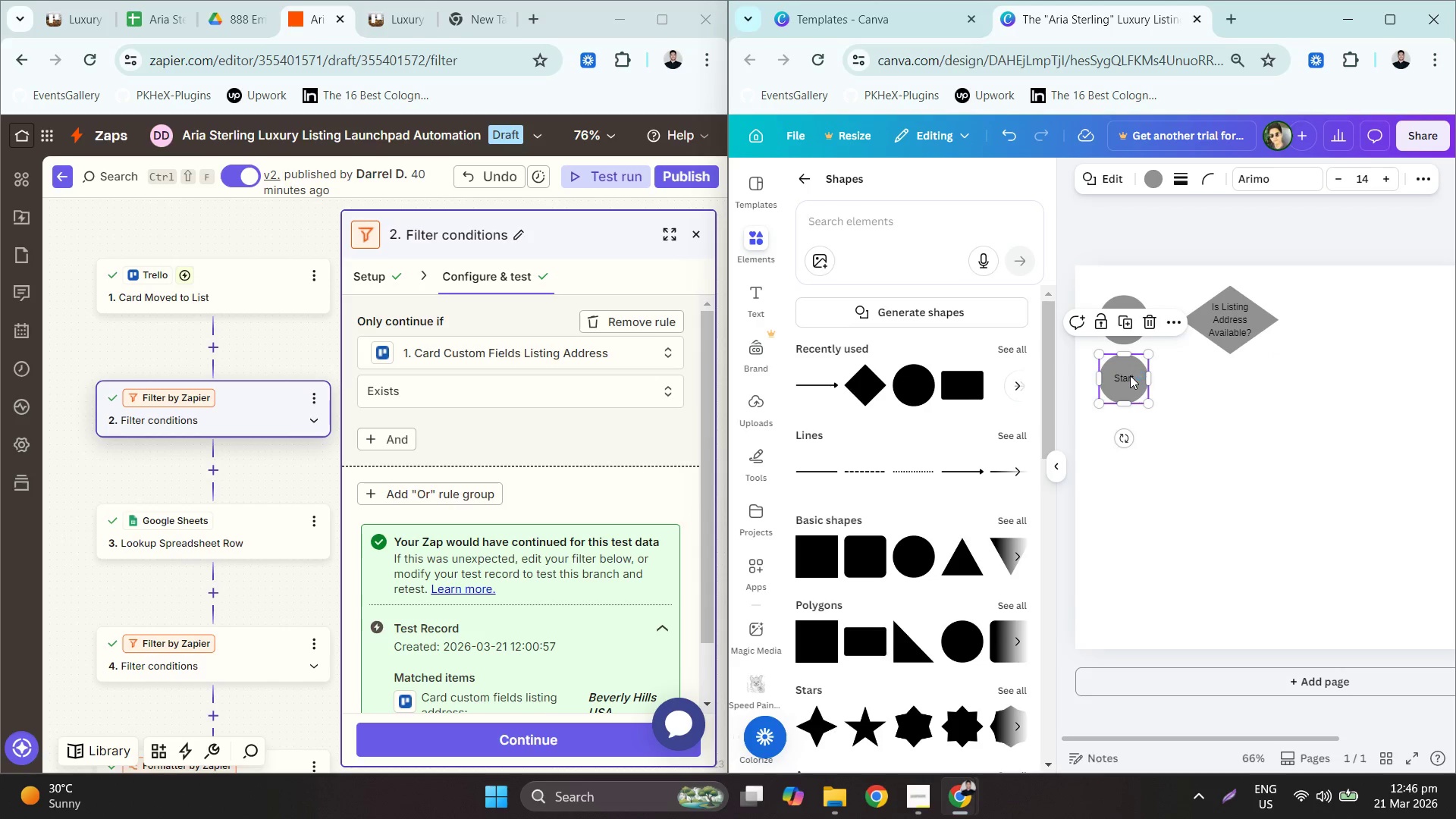 
double_click([1130, 375])
 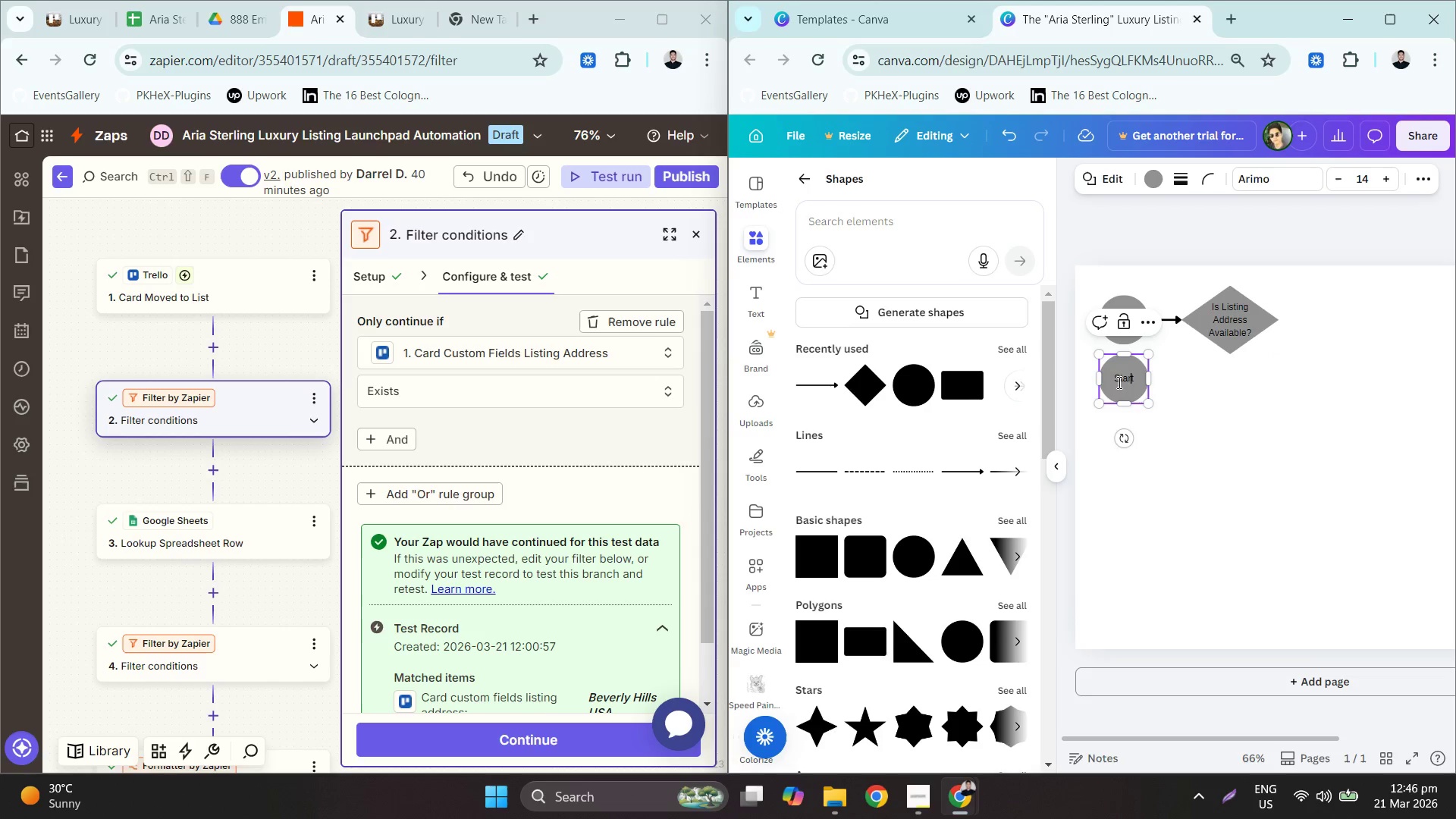 
triple_click([1118, 382])
 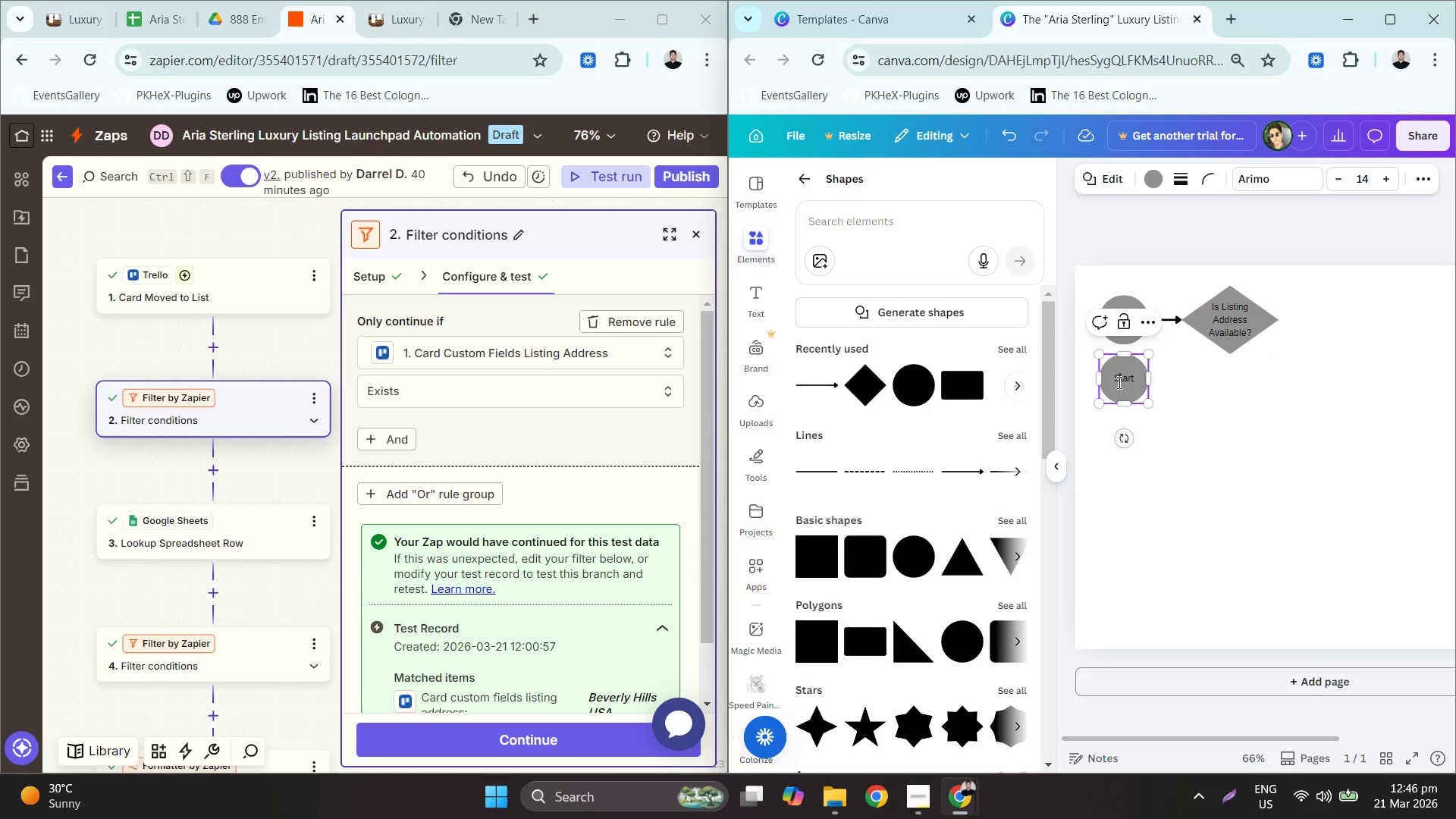 
triple_click([1118, 382])
 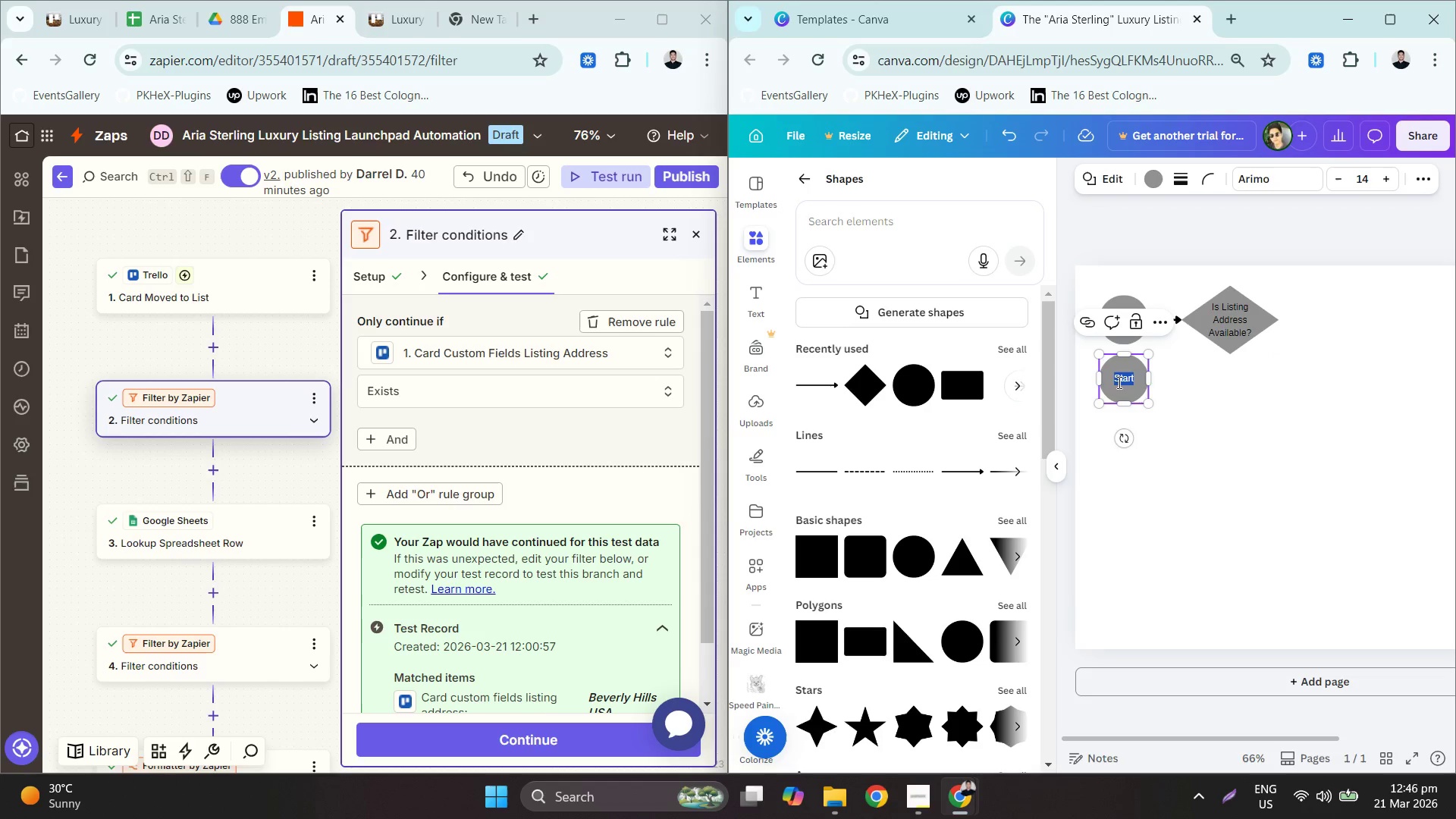 
type(STOP)
 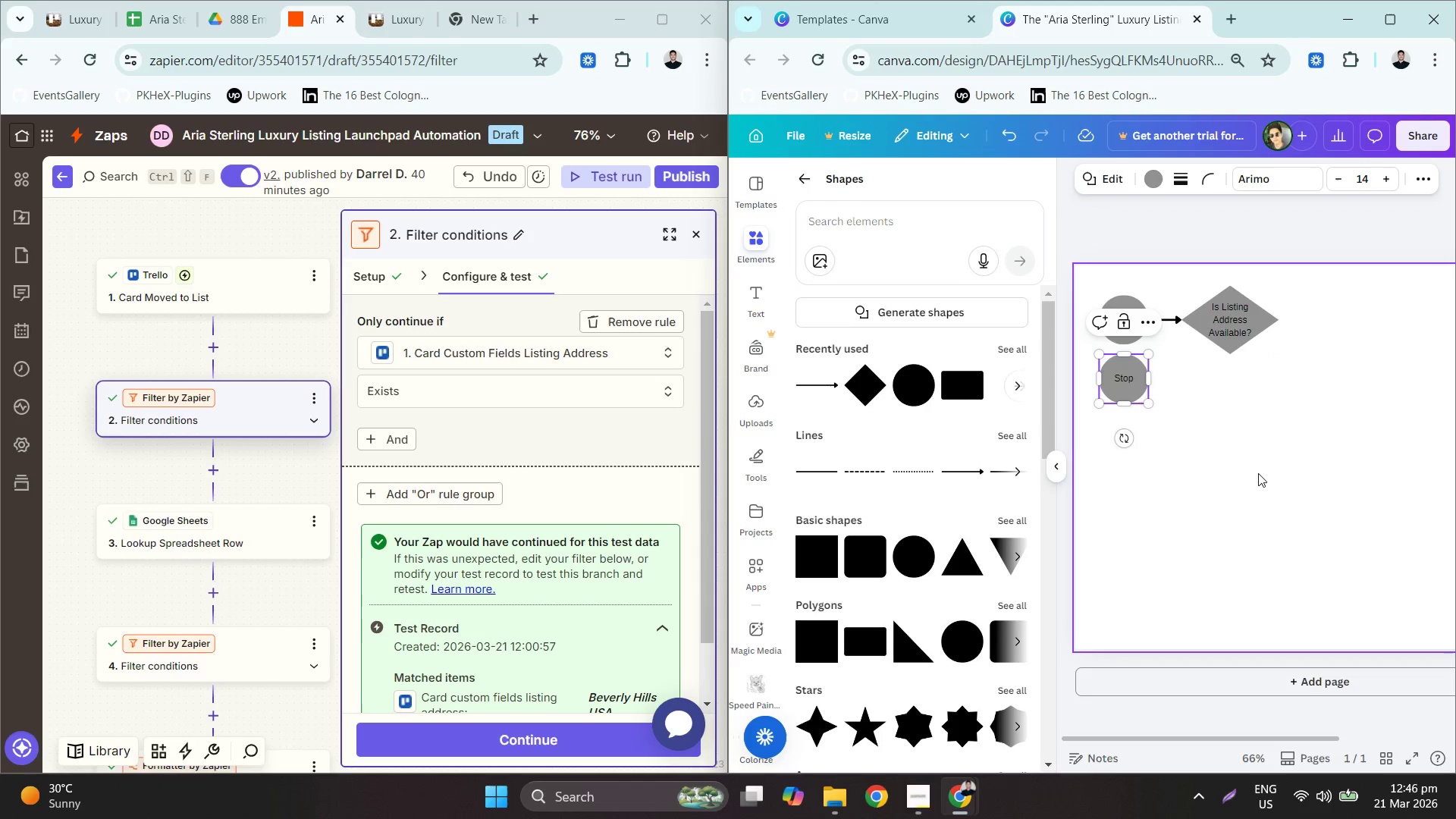 
left_click([1222, 409])
 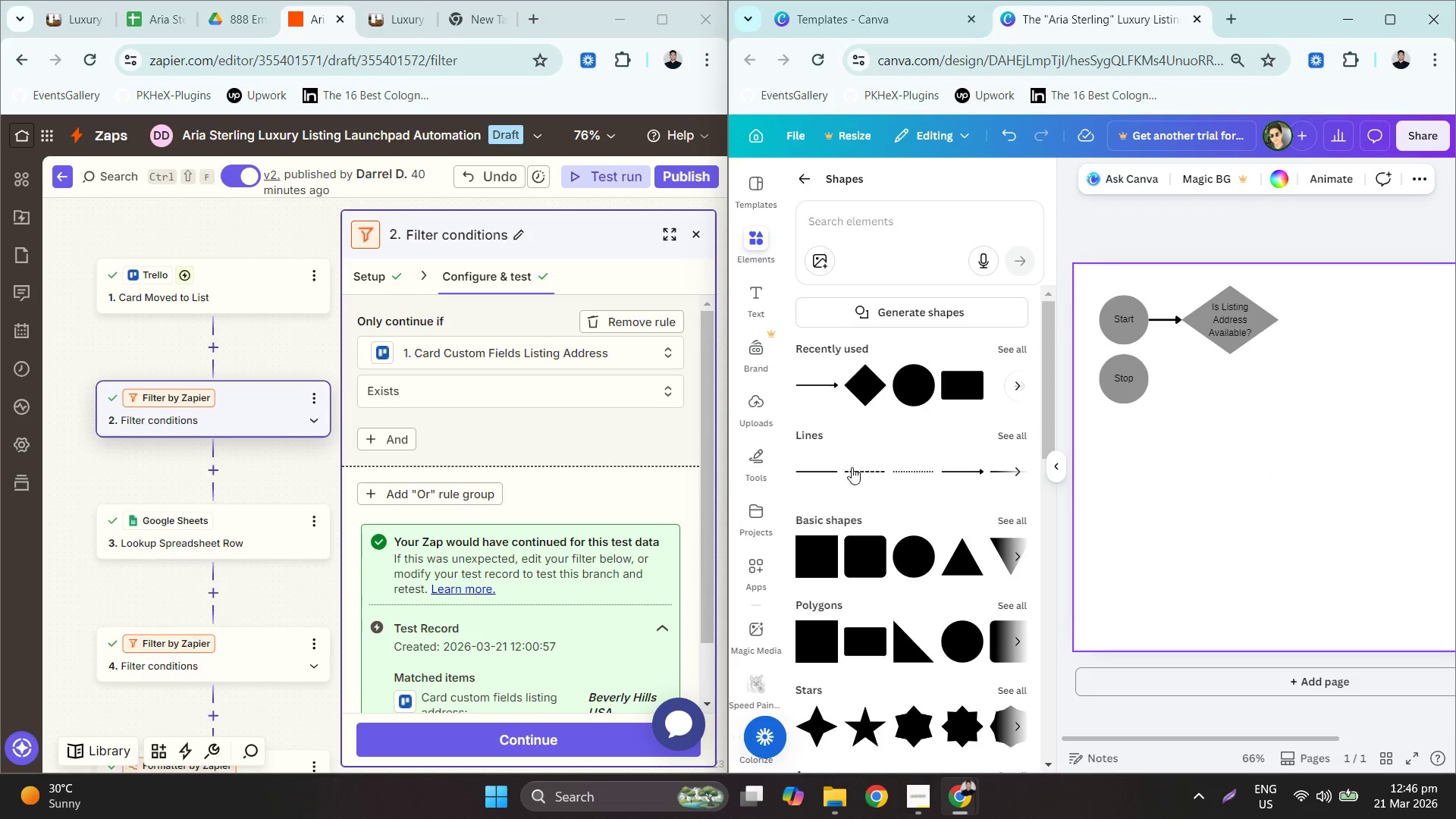 
mouse_move([1006, 433])
 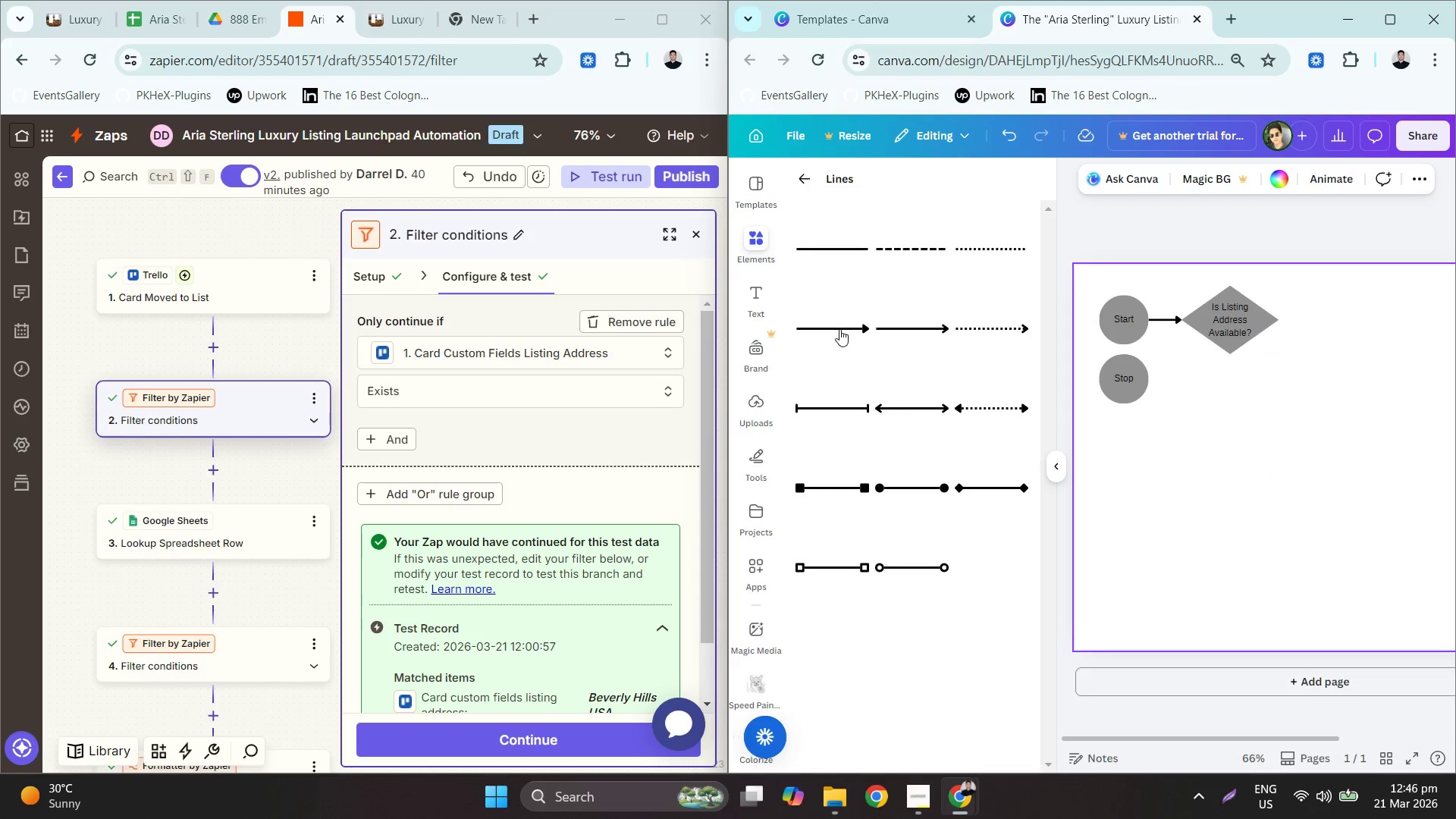 
left_click([839, 329])
 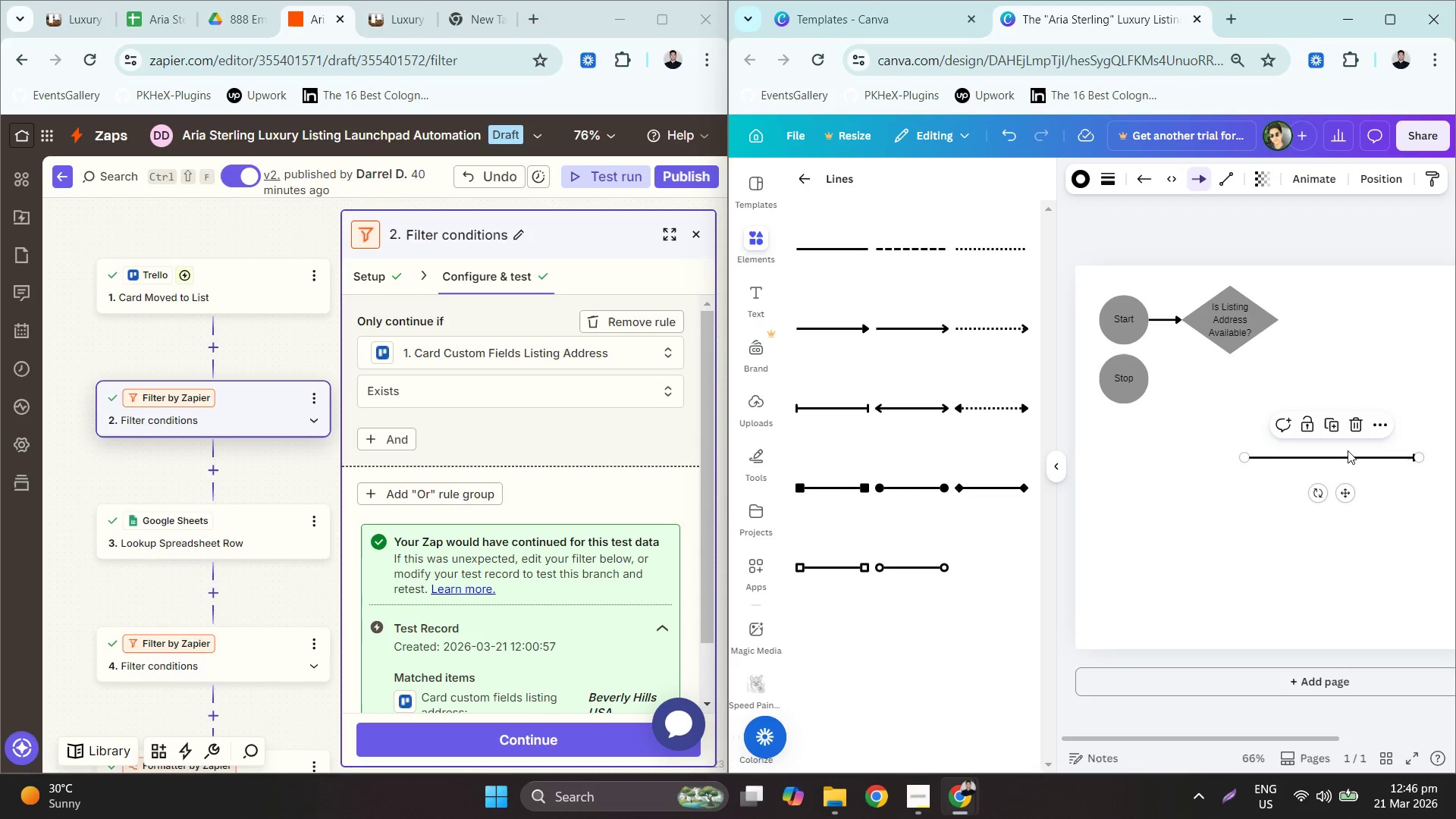 
left_click_drag(start_coordinate=[1241, 455], to_coordinate=[1226, 353])
 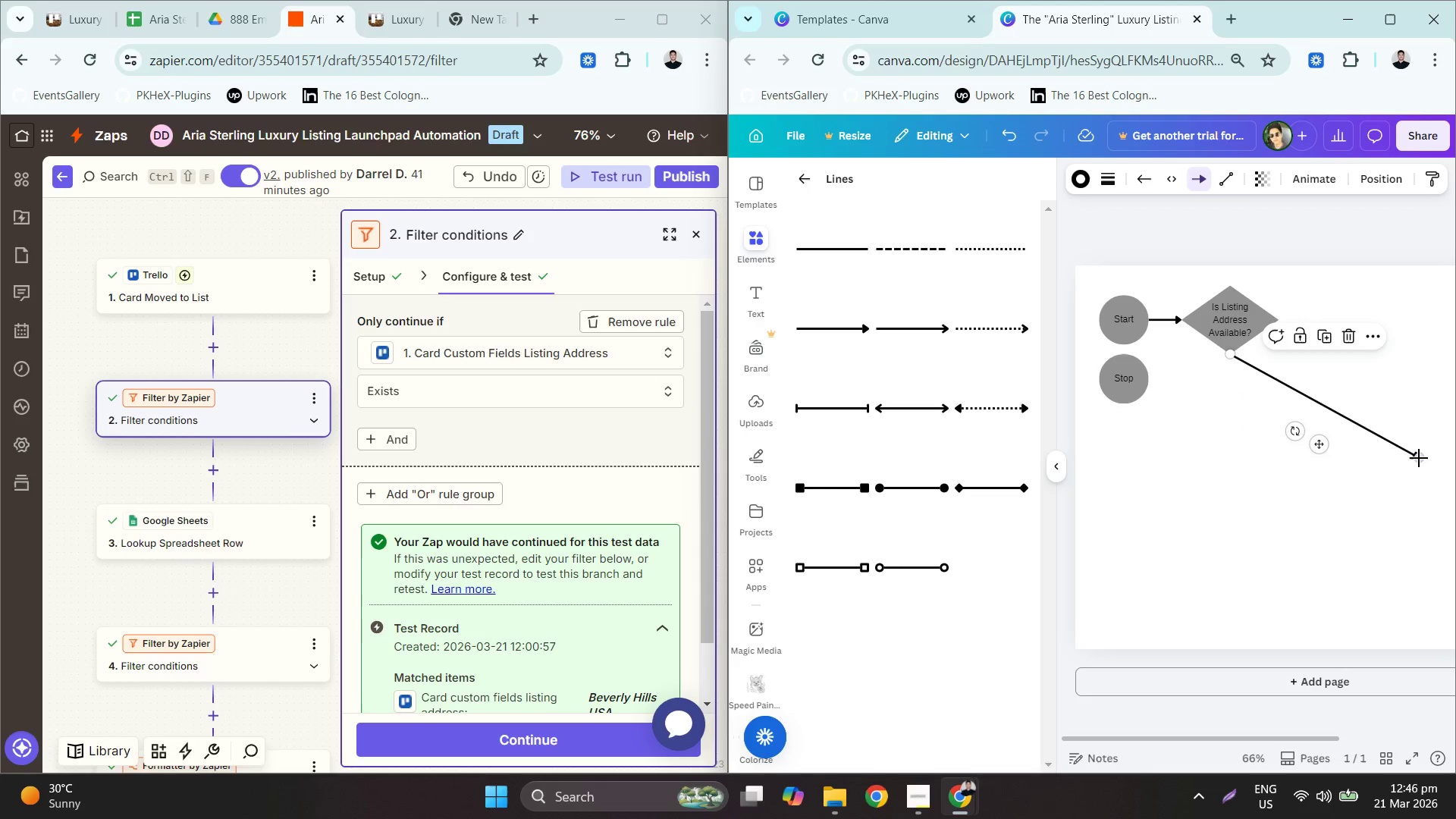 
left_click_drag(start_coordinate=[1417, 454], to_coordinate=[1147, 382])
 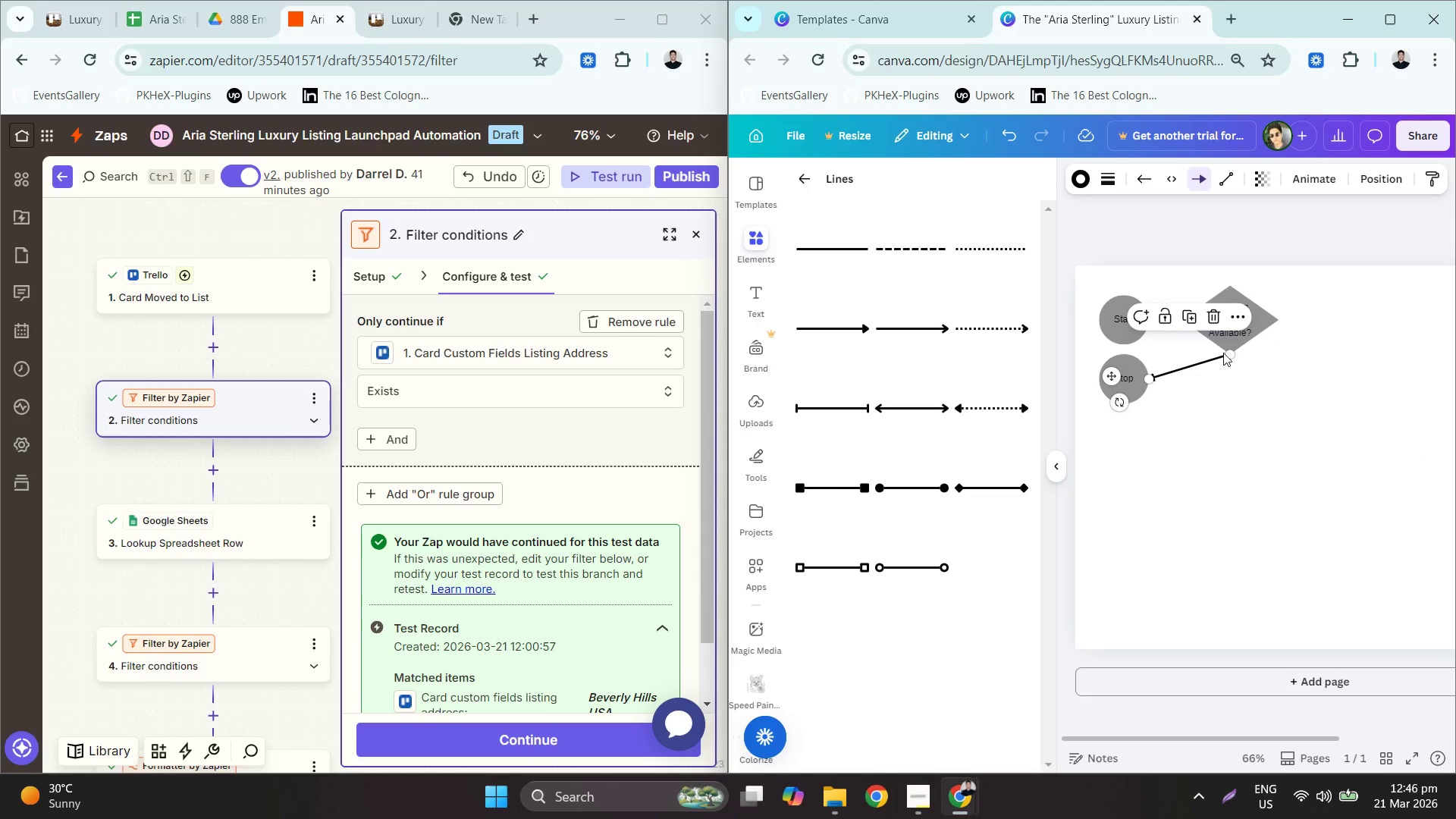 
left_click_drag(start_coordinate=[1228, 353], to_coordinate=[1232, 377])
 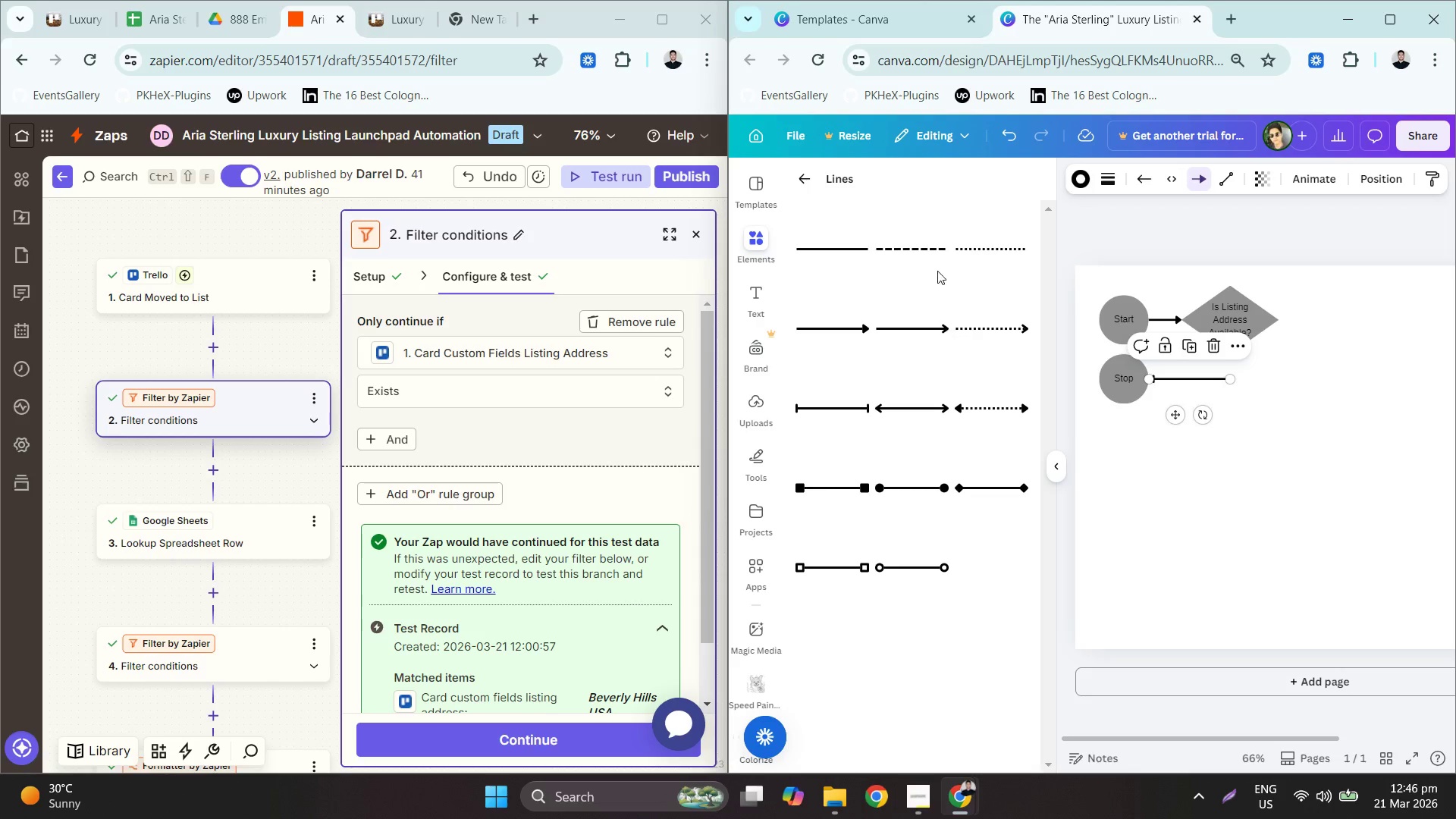 
left_click([833, 239])
 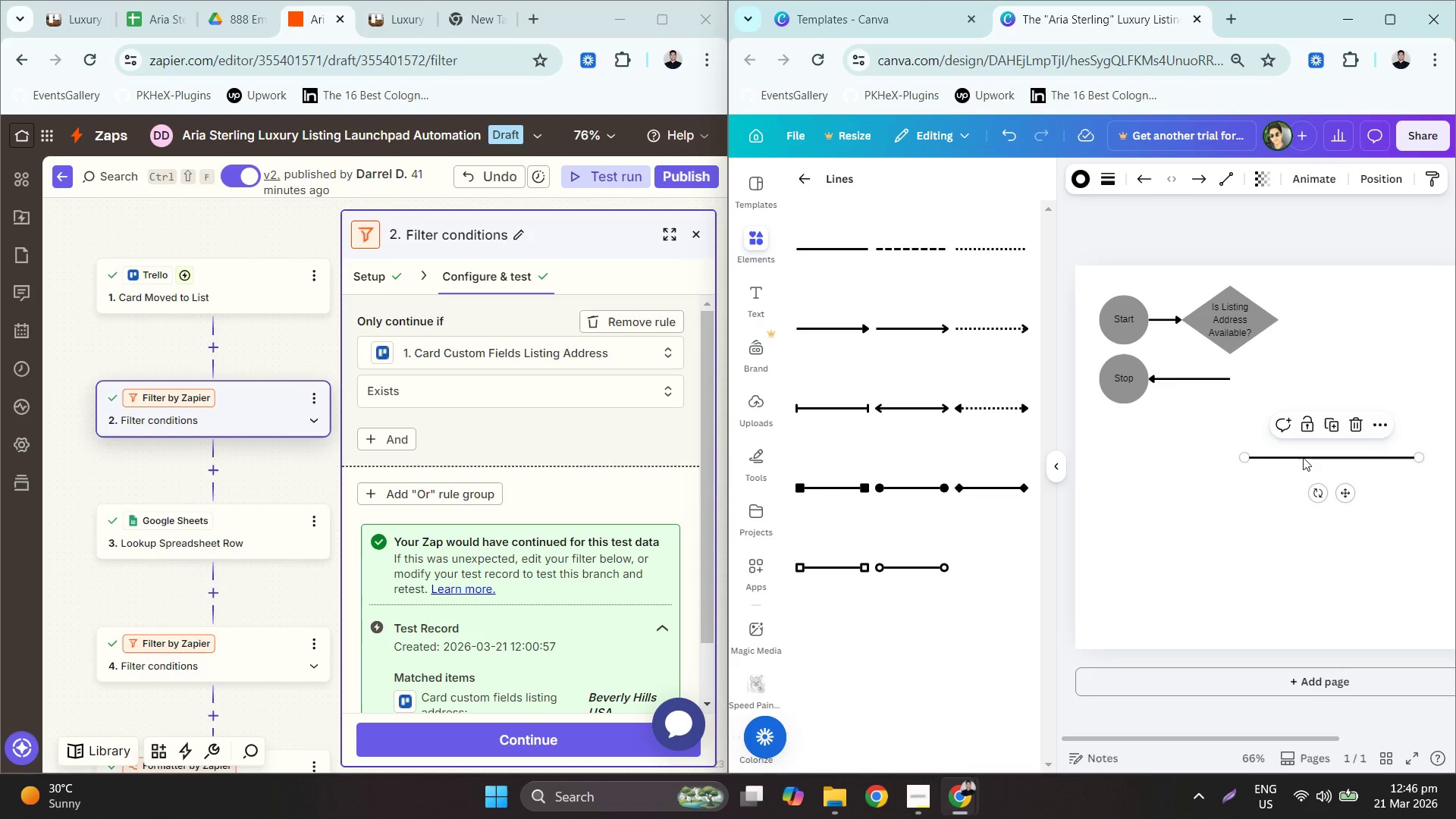 
left_click_drag(start_coordinate=[1243, 455], to_coordinate=[1228, 352])
 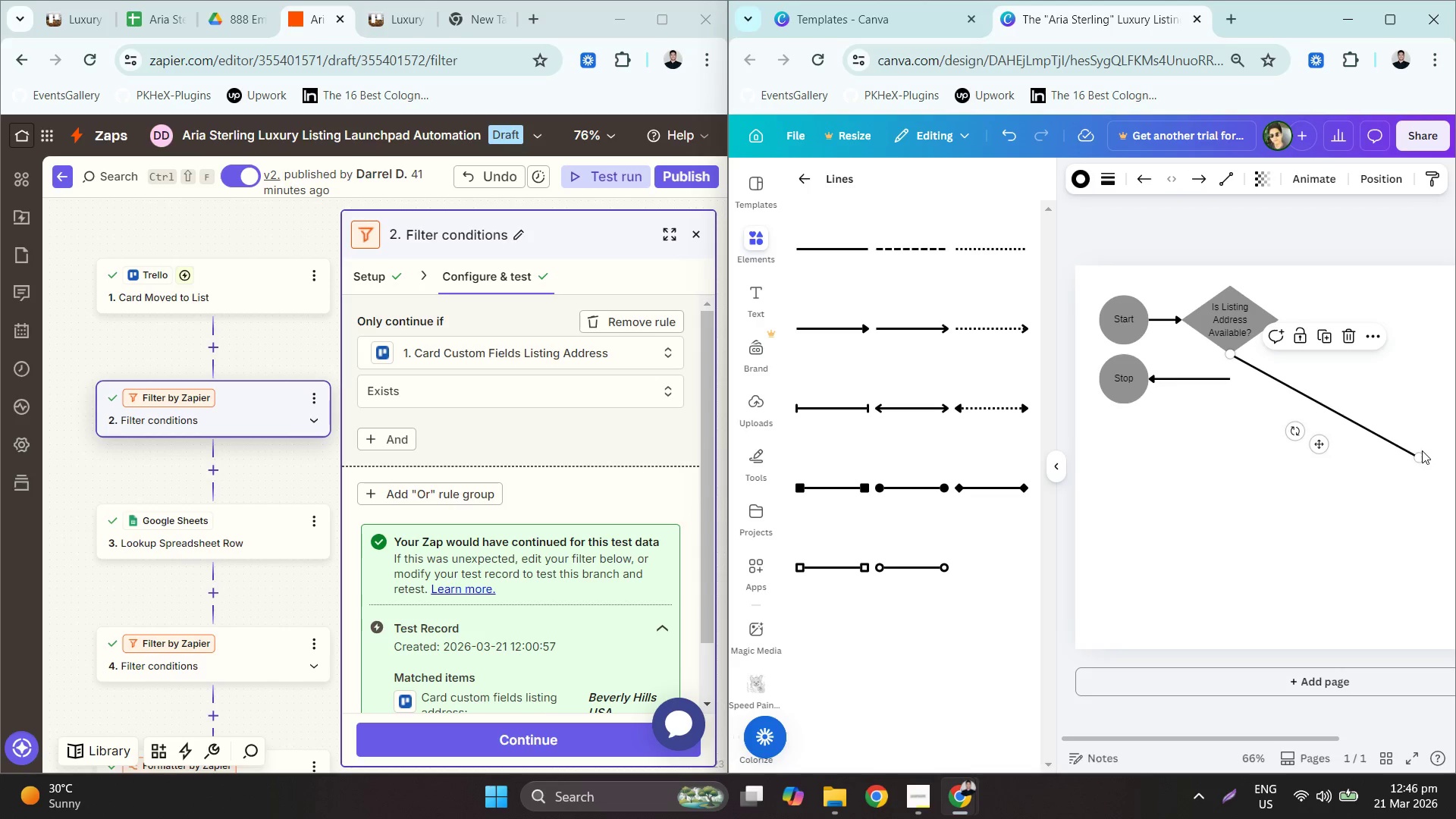 
left_click_drag(start_coordinate=[1418, 457], to_coordinate=[1228, 383])
 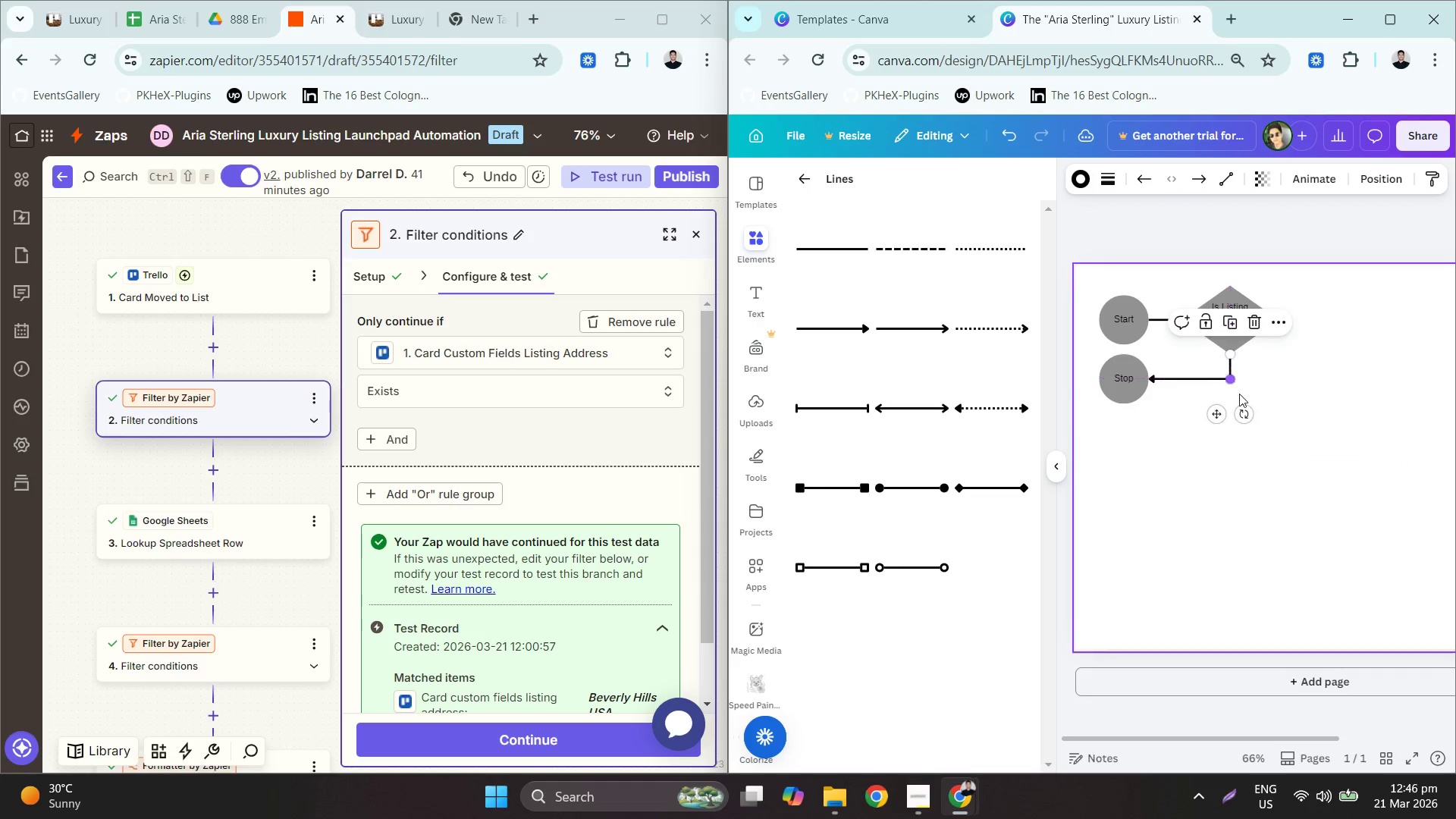 
left_click([1241, 394])
 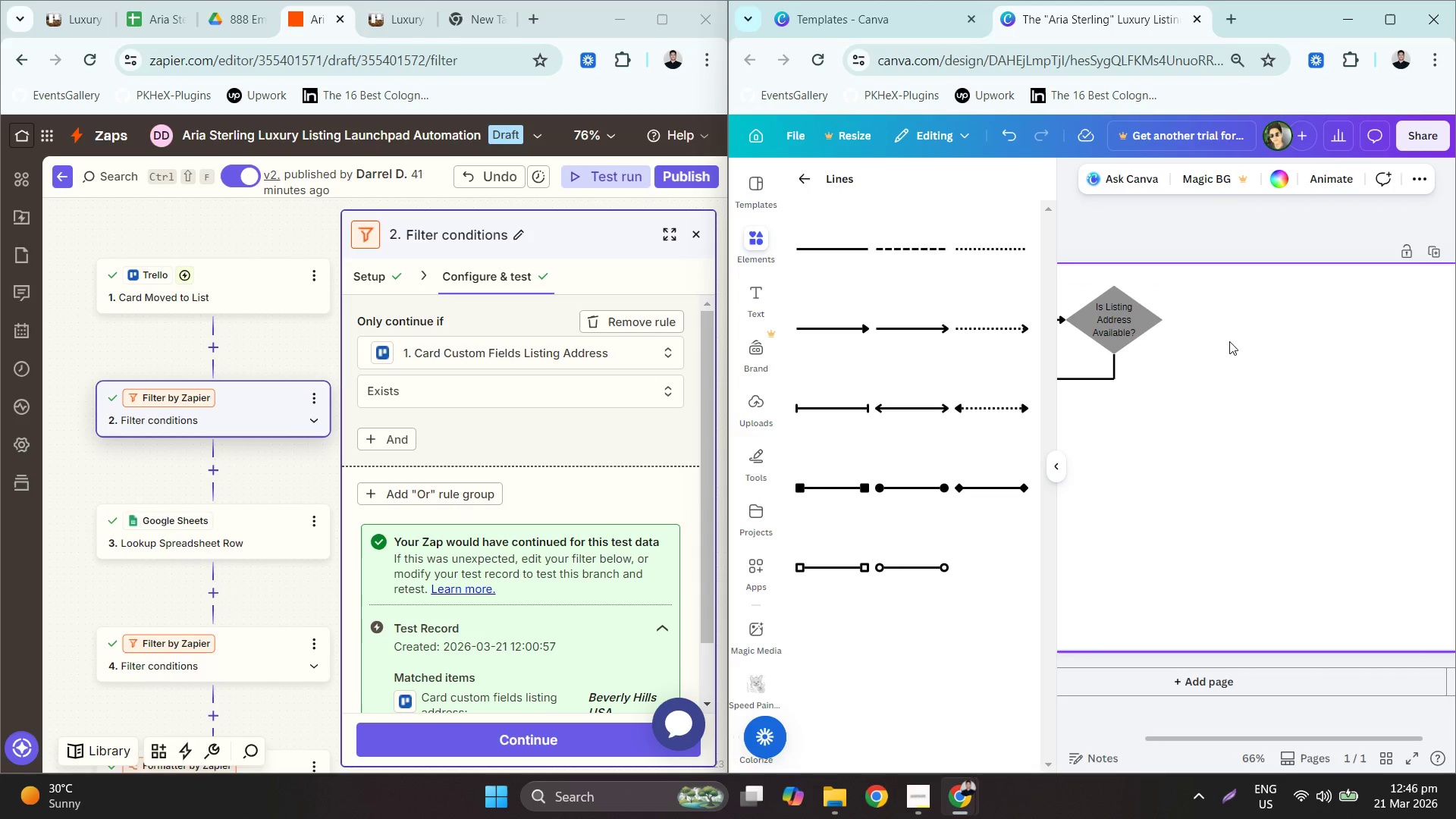 
scroll: coordinate [1260, 356], scroll_direction: down, amount: 2.0
 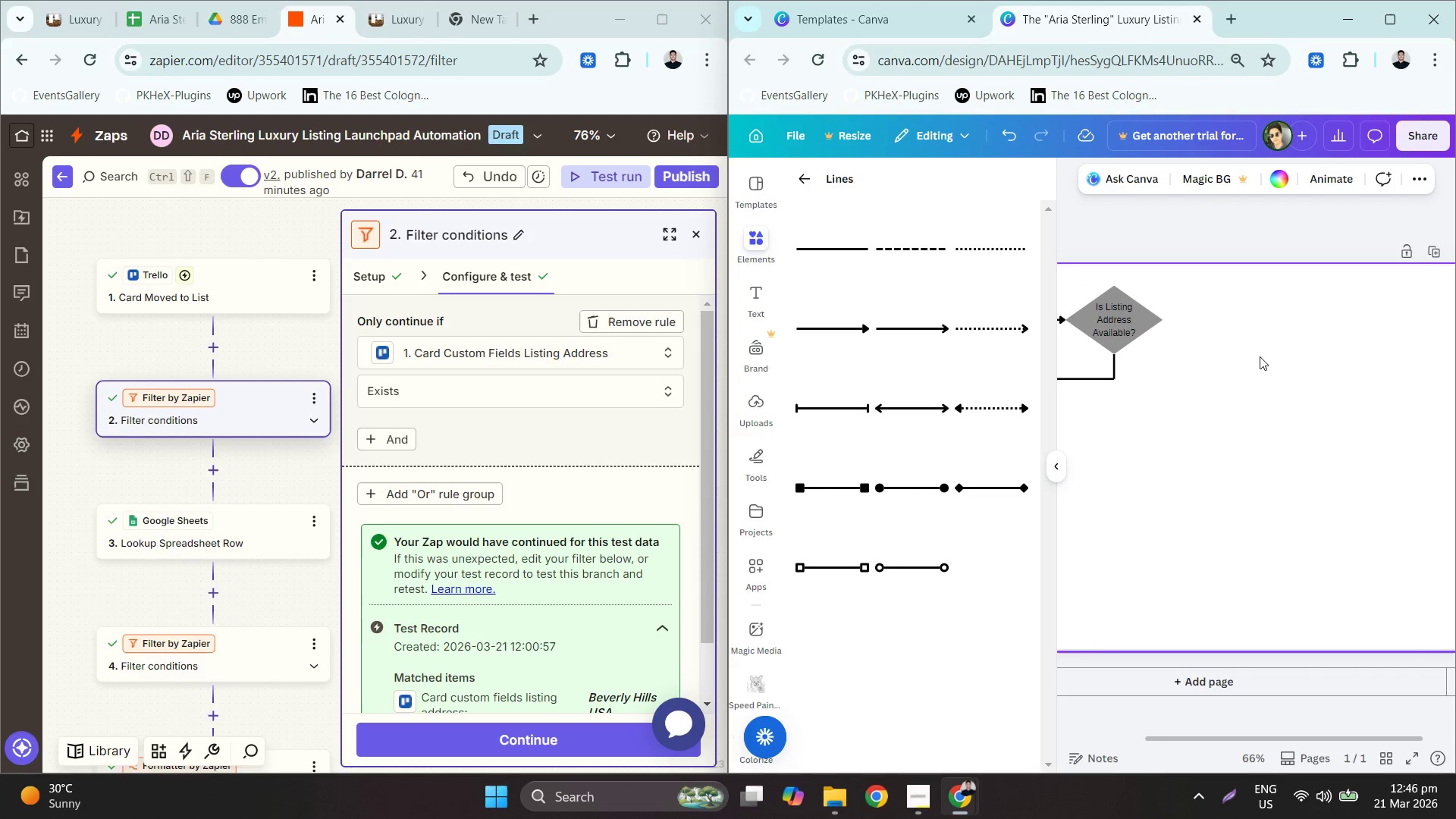 
hold_key(key=ControlLeft, duration=1.44)
scroll: coordinate [1228, 326], scroll_direction: down, amount: 2.0
 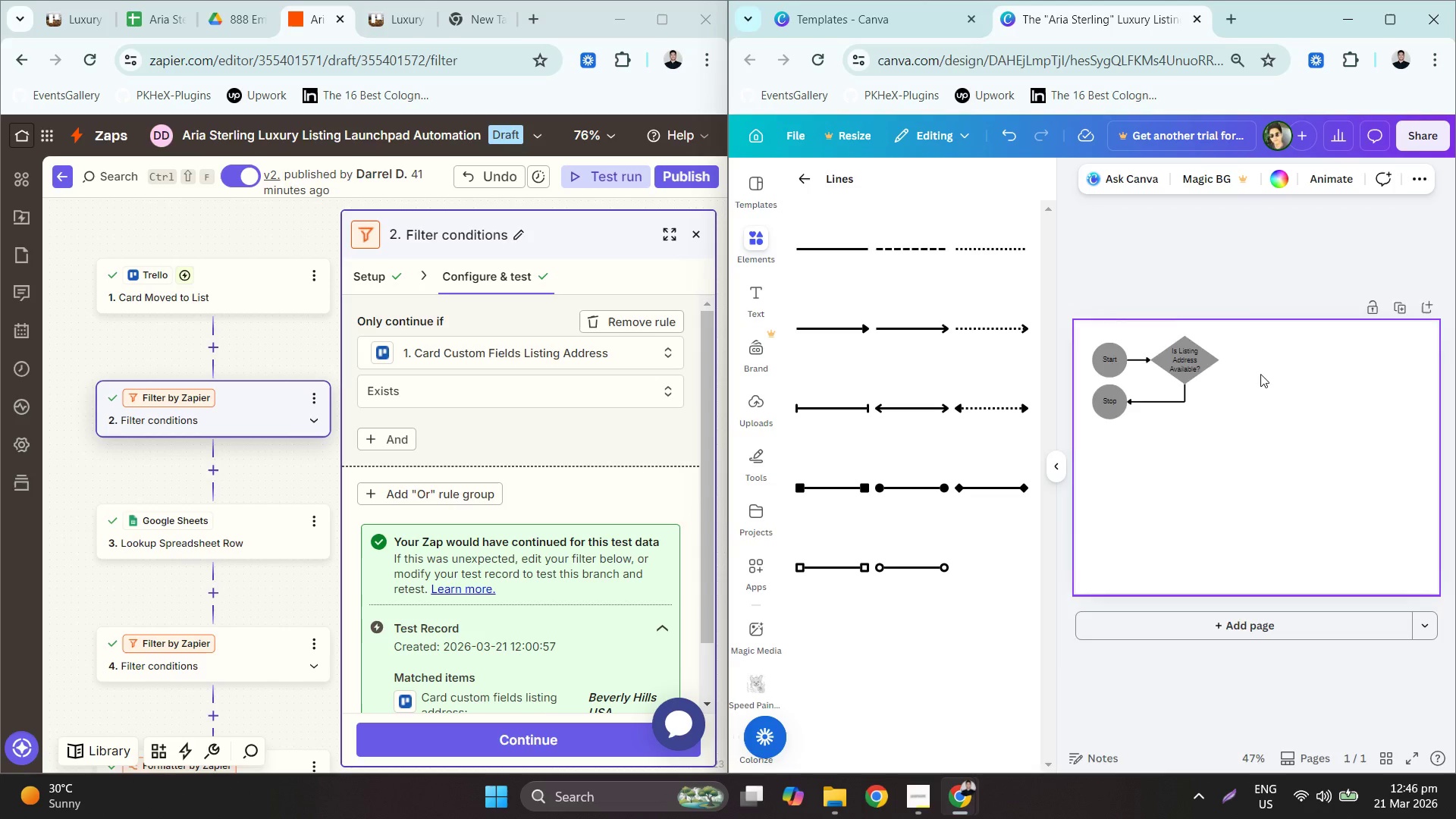 
scroll: coordinate [1270, 362], scroll_direction: up, amount: 3.0
 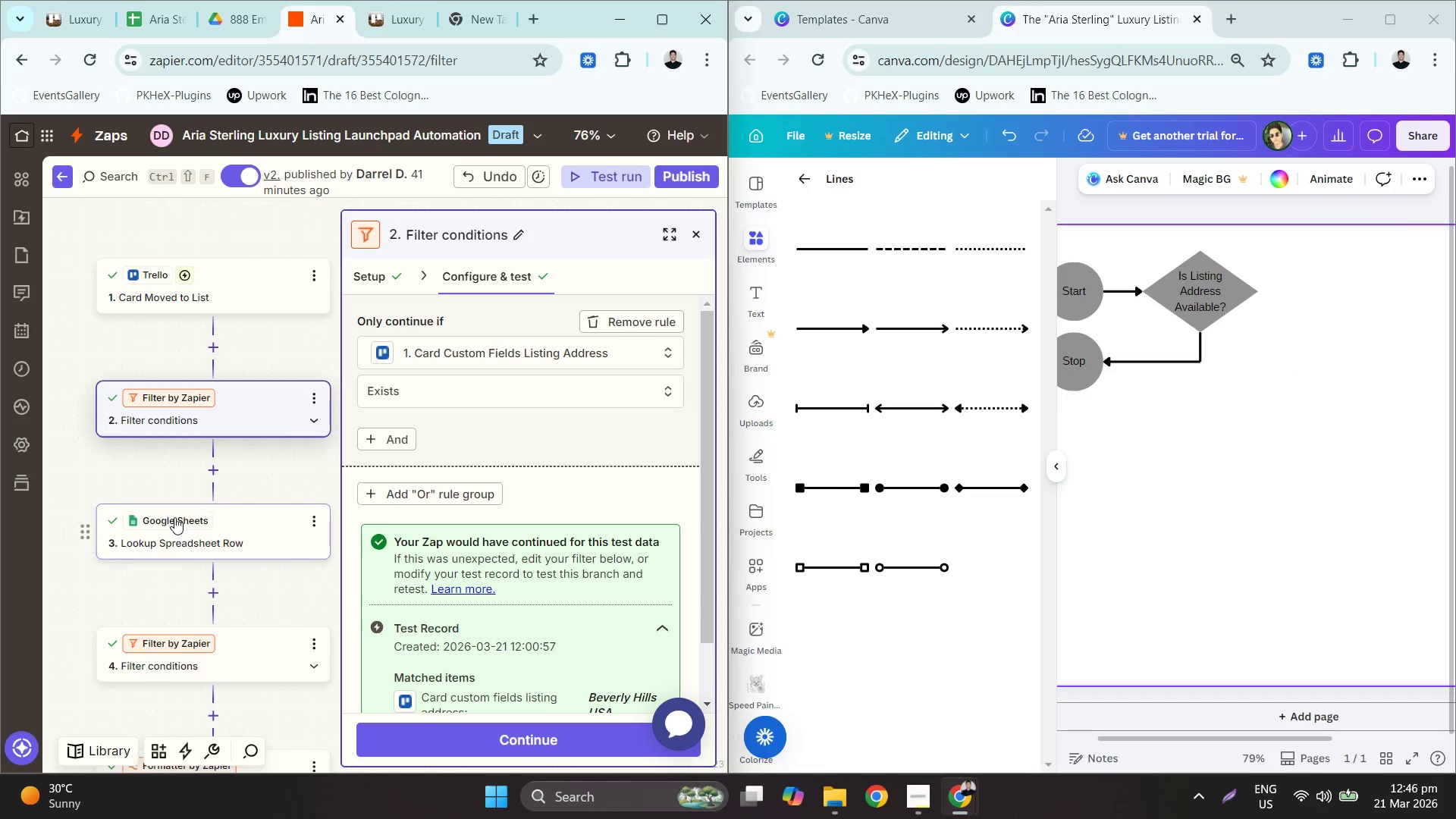 
left_click([195, 520])
 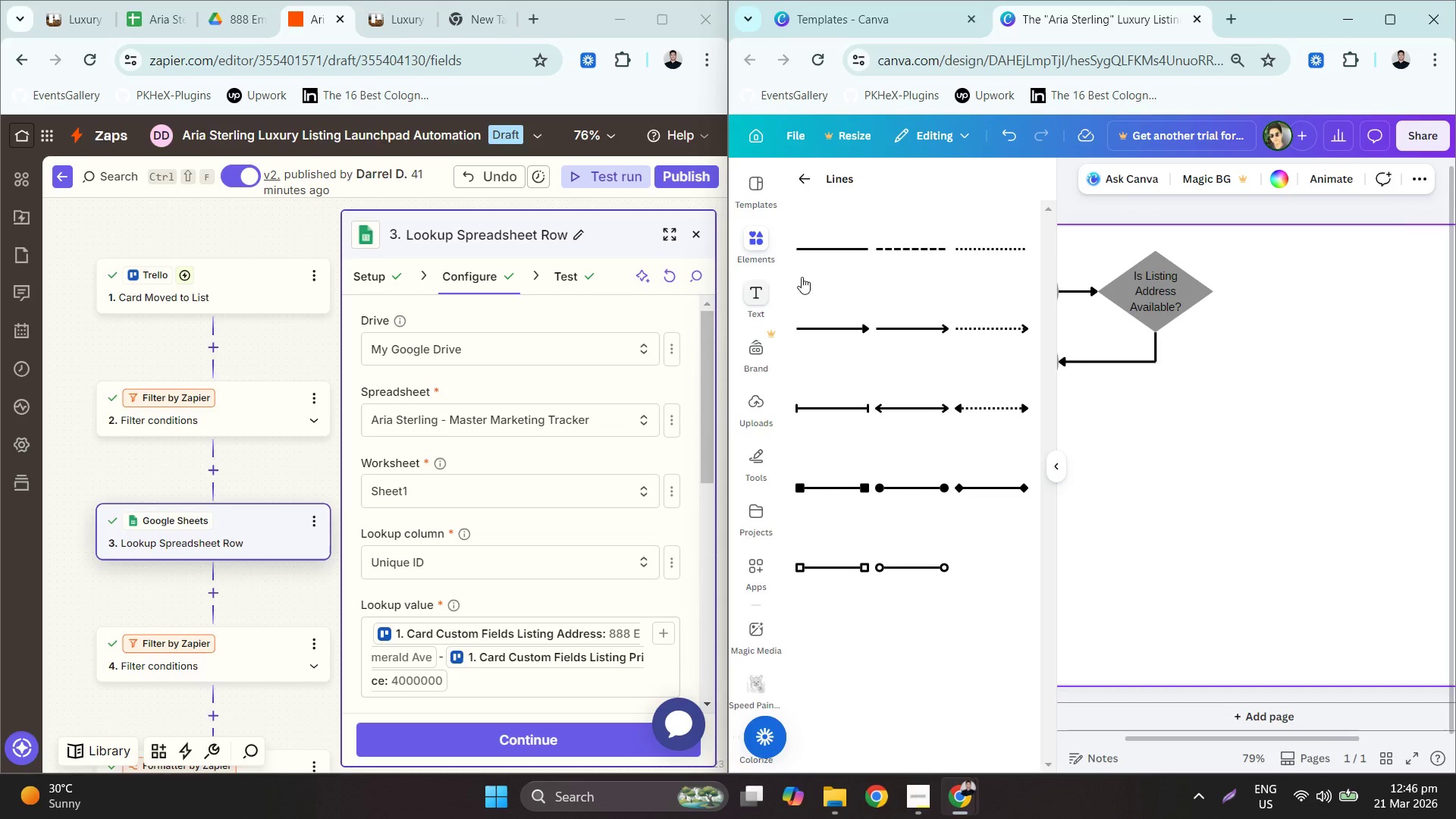 
left_click([758, 240])
 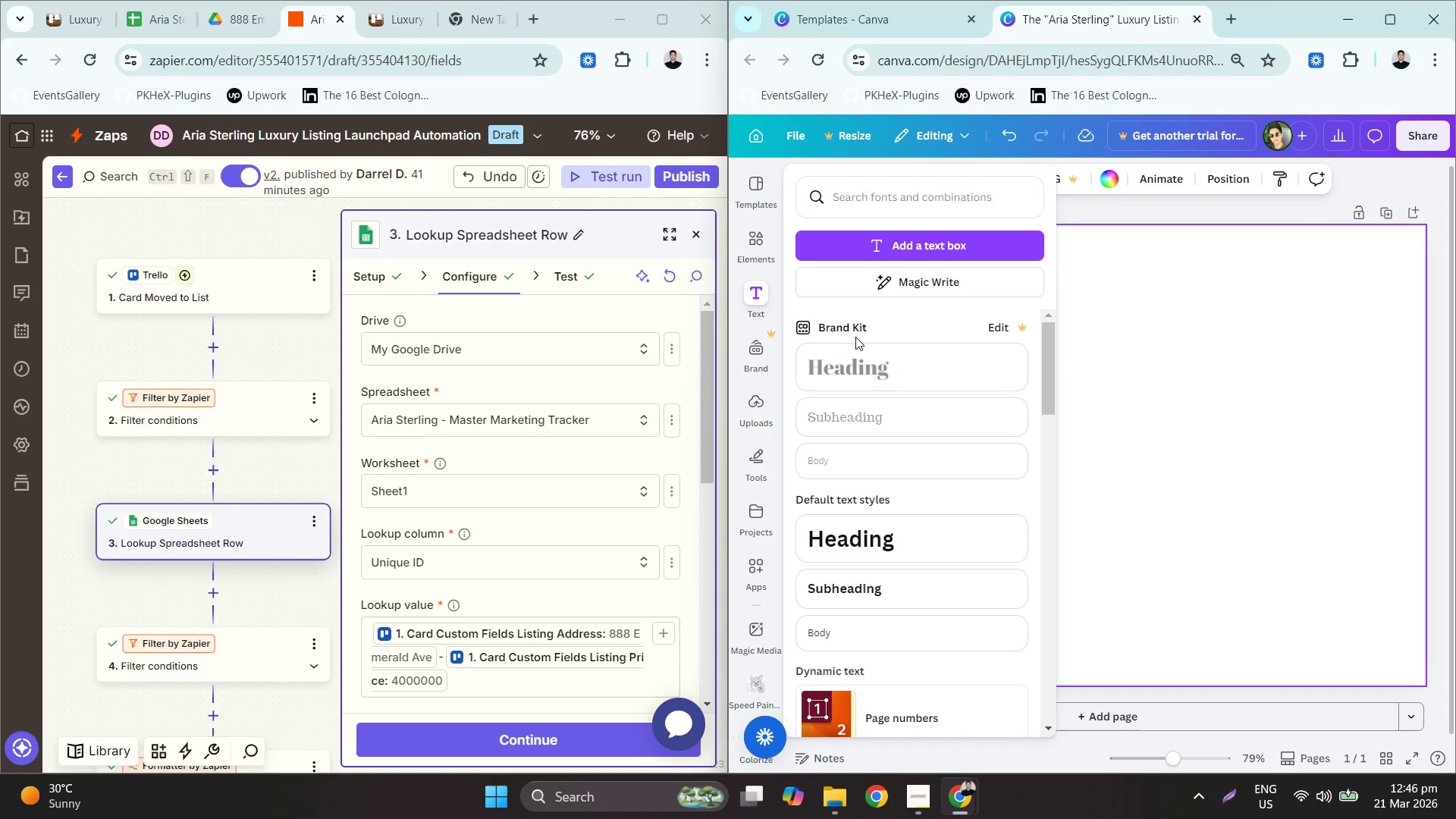 
left_click([758, 252])
 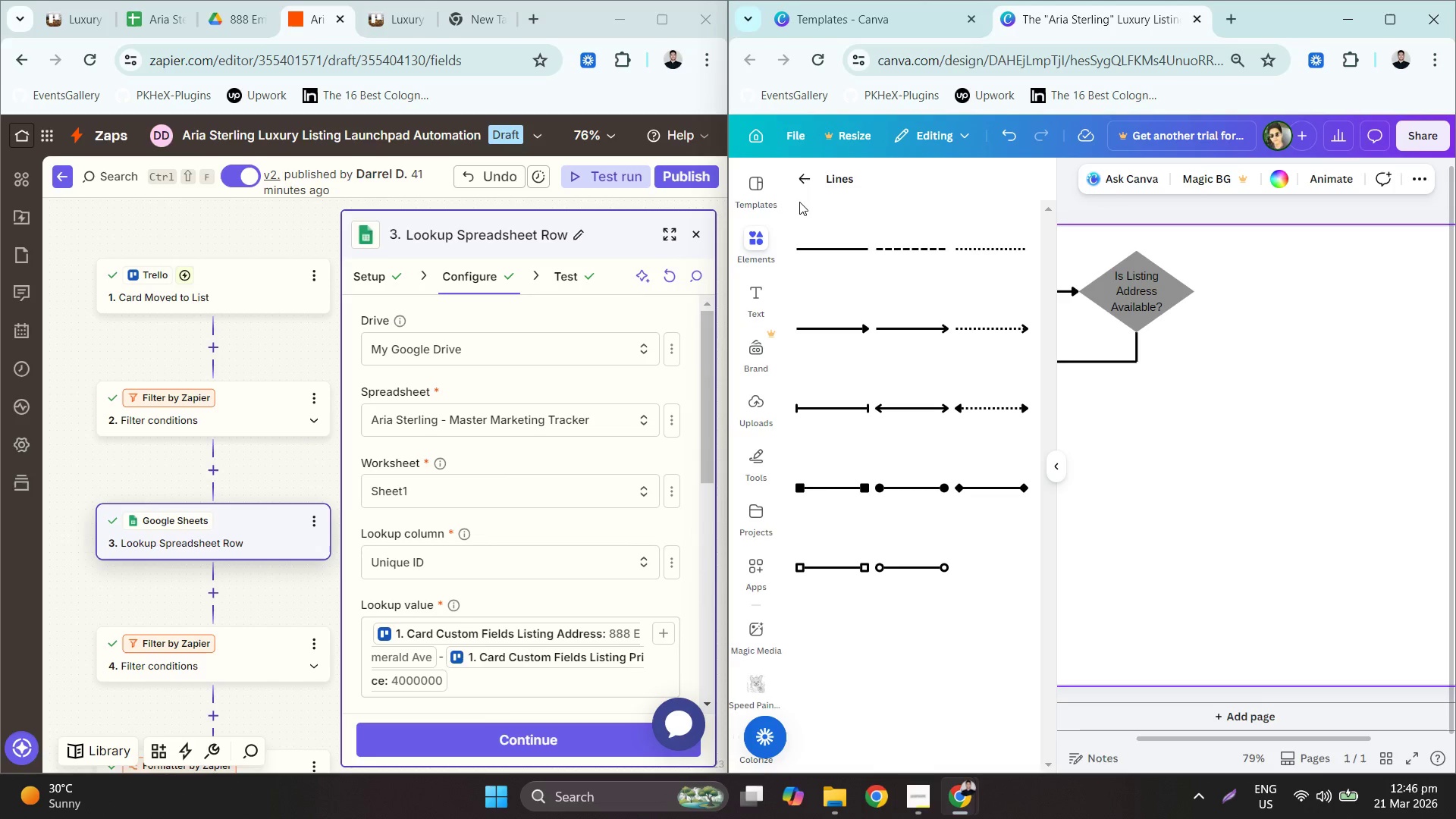 
left_click([799, 182])
 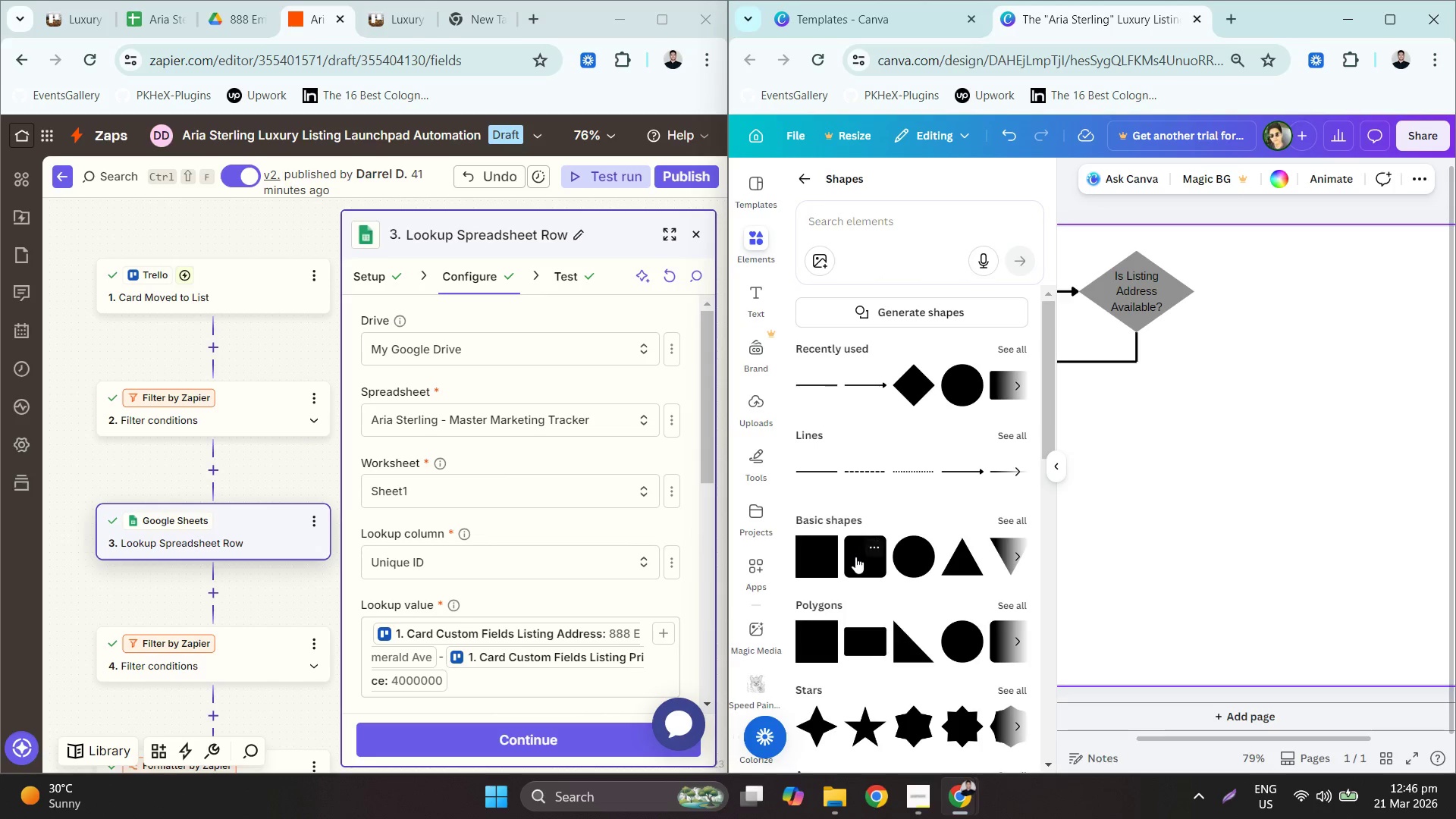 
left_click([807, 561])
 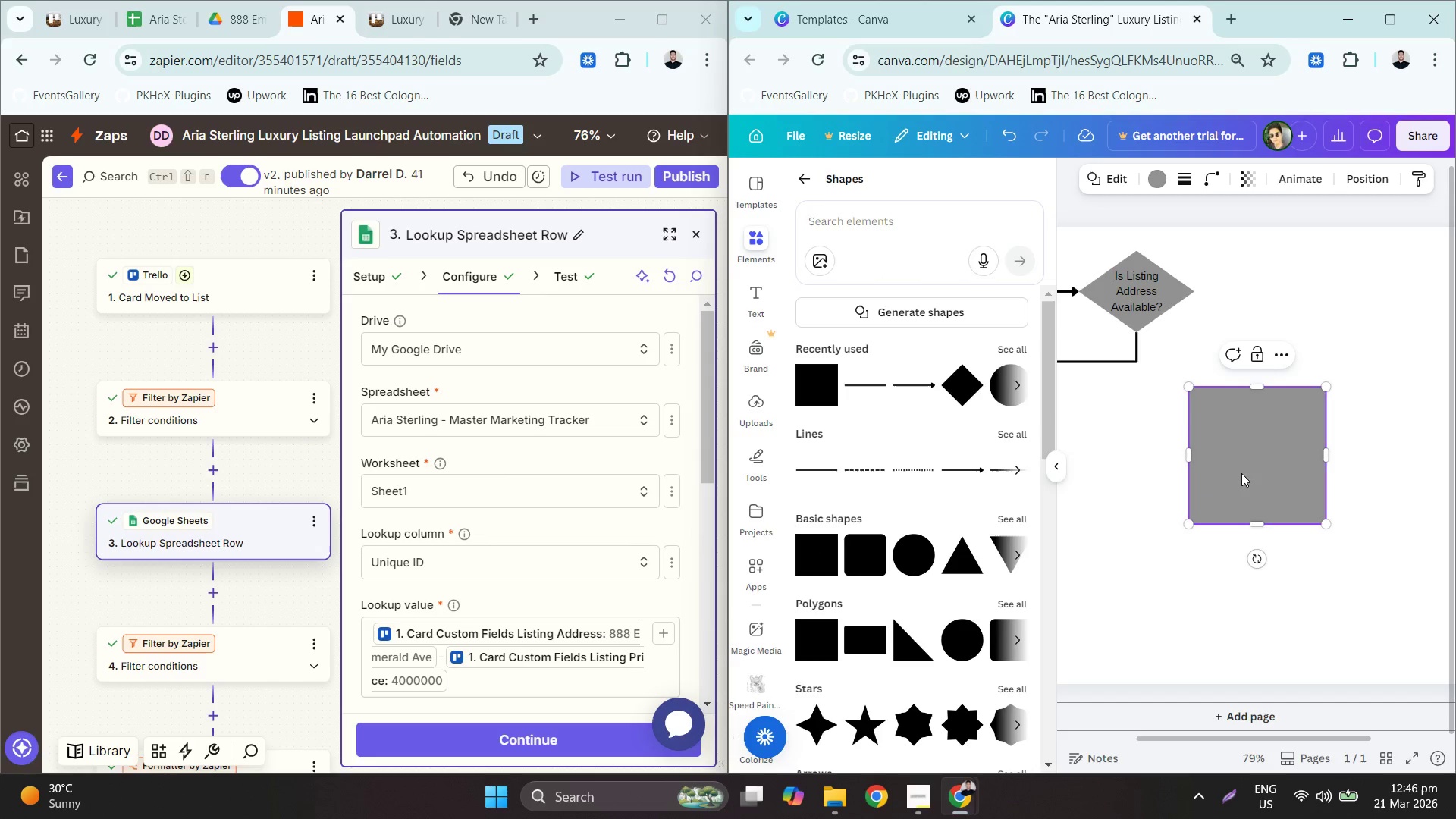 
double_click([1269, 459])
 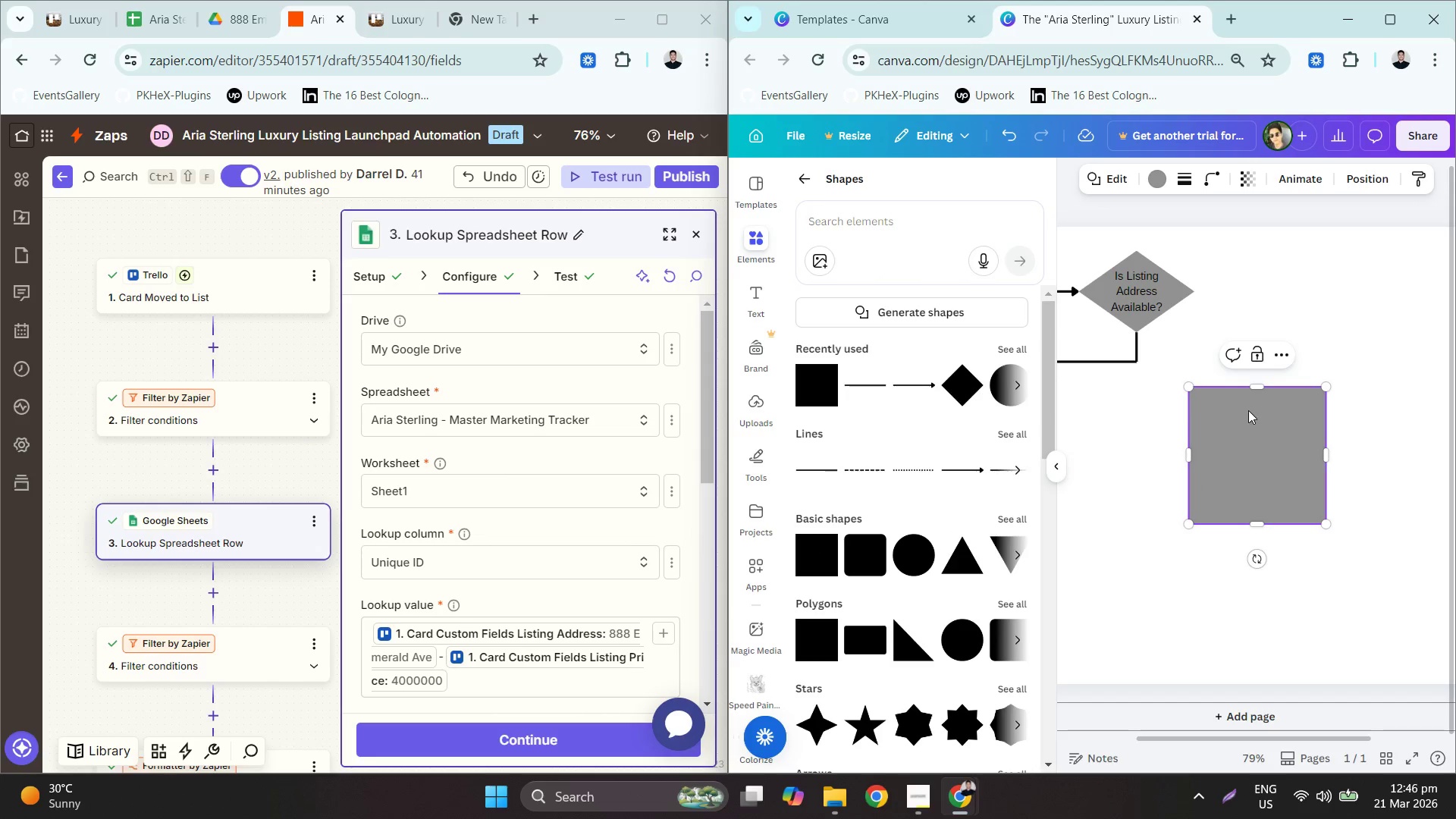 
wait(5.3)
 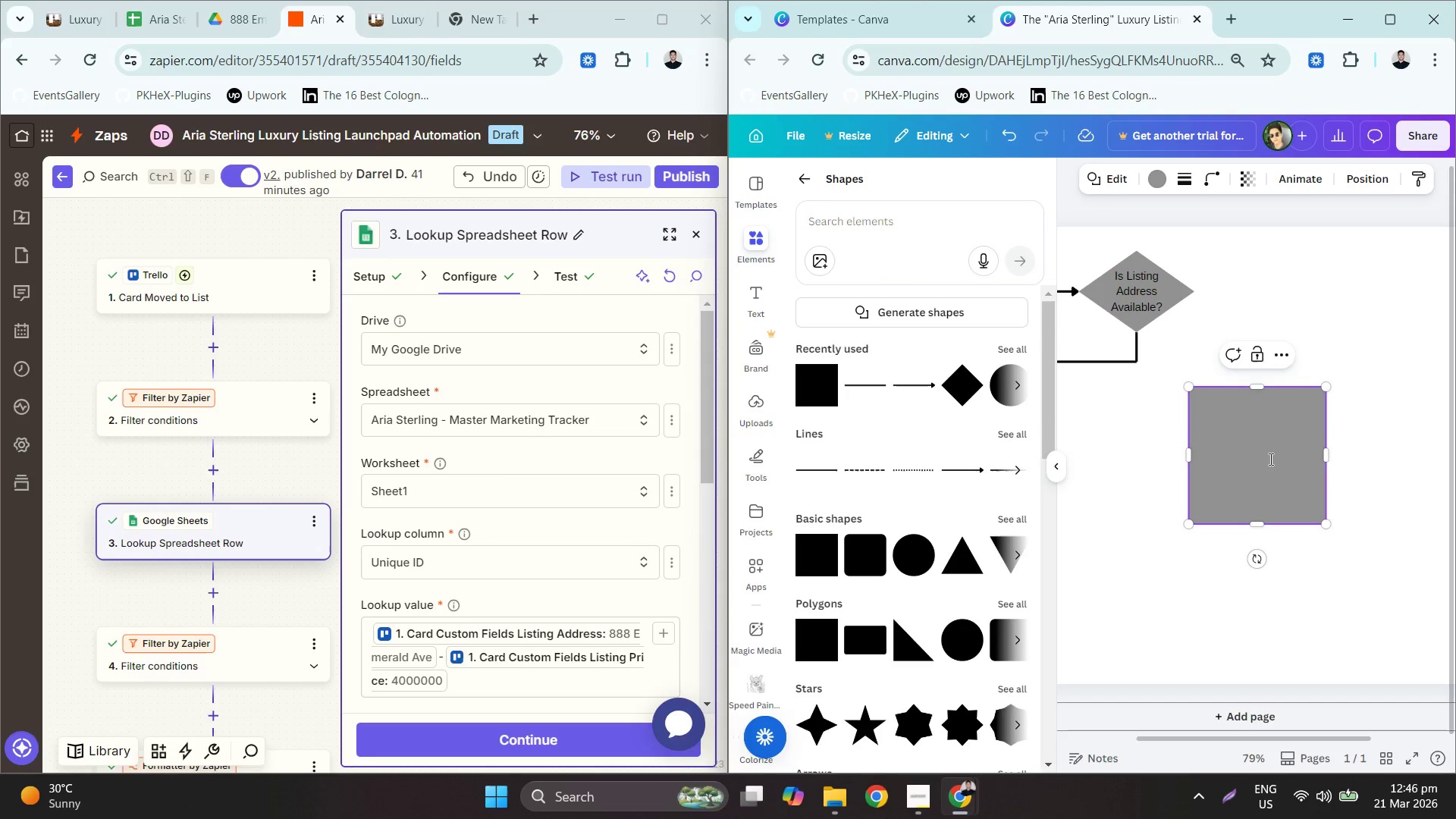 
scroll: coordinate [622, 544], scroll_direction: down, amount: 7.0
 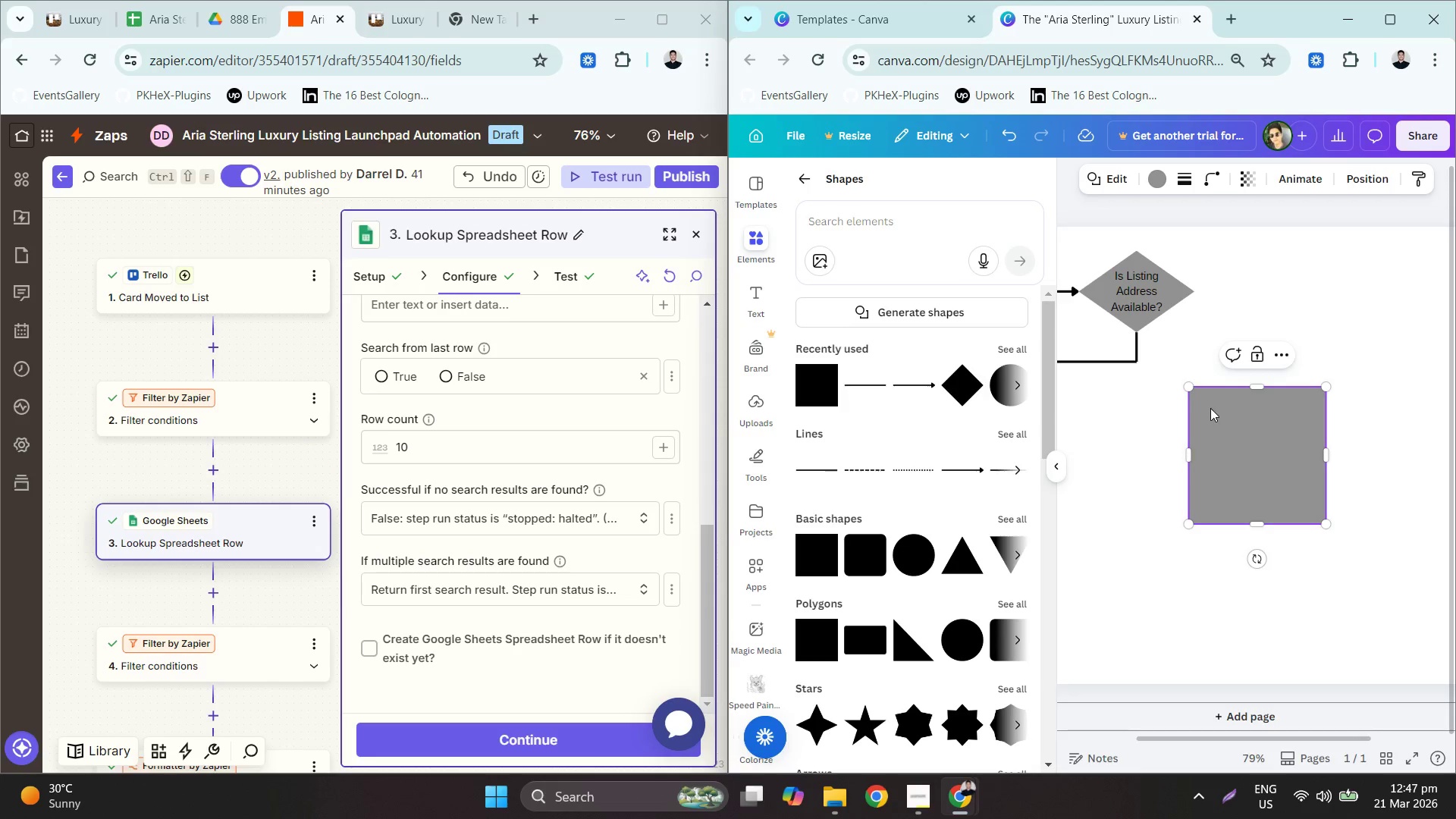 
double_click([1219, 321])
 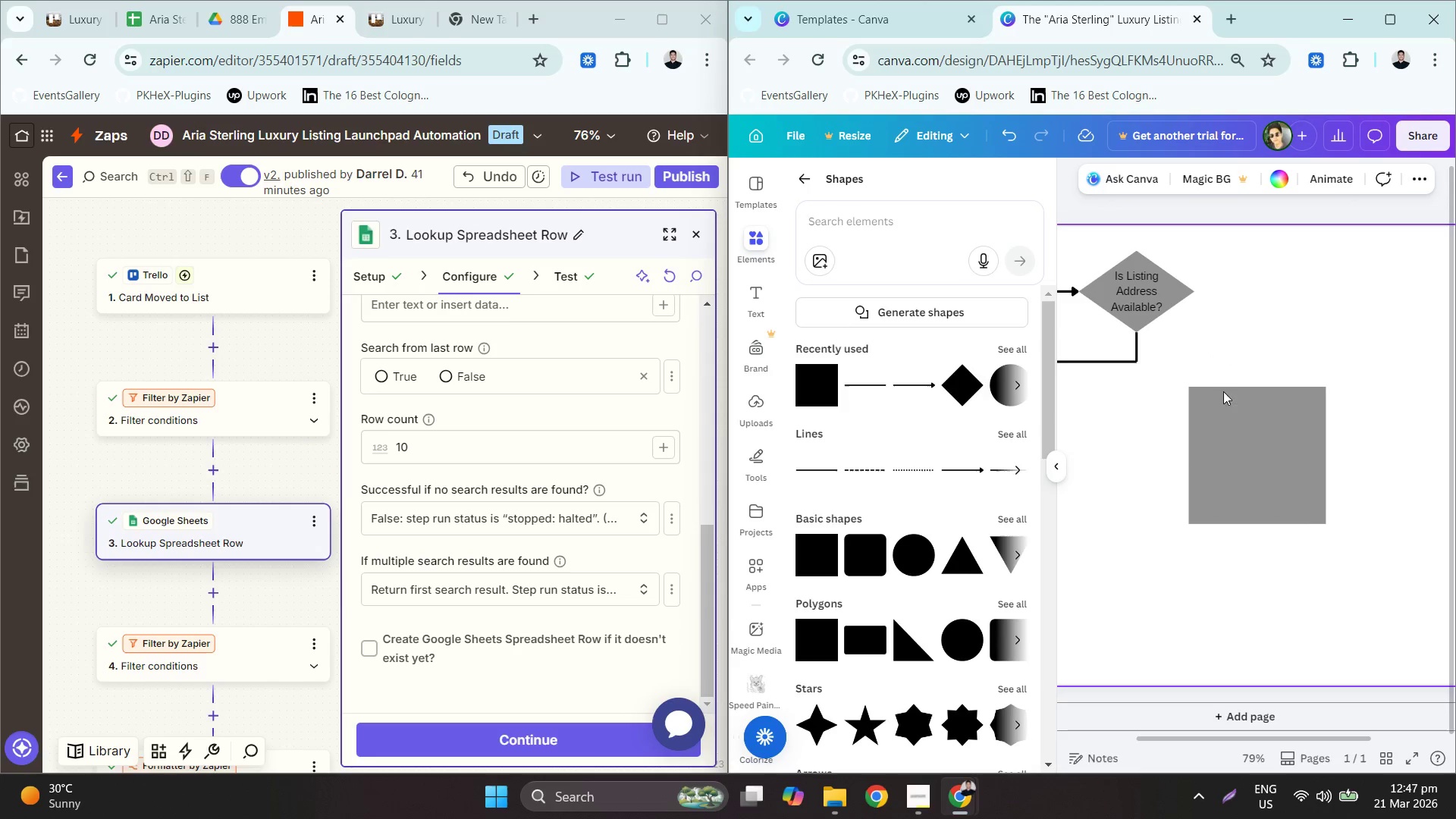 
left_click_drag(start_coordinate=[1219, 416], to_coordinate=[1257, 267])
 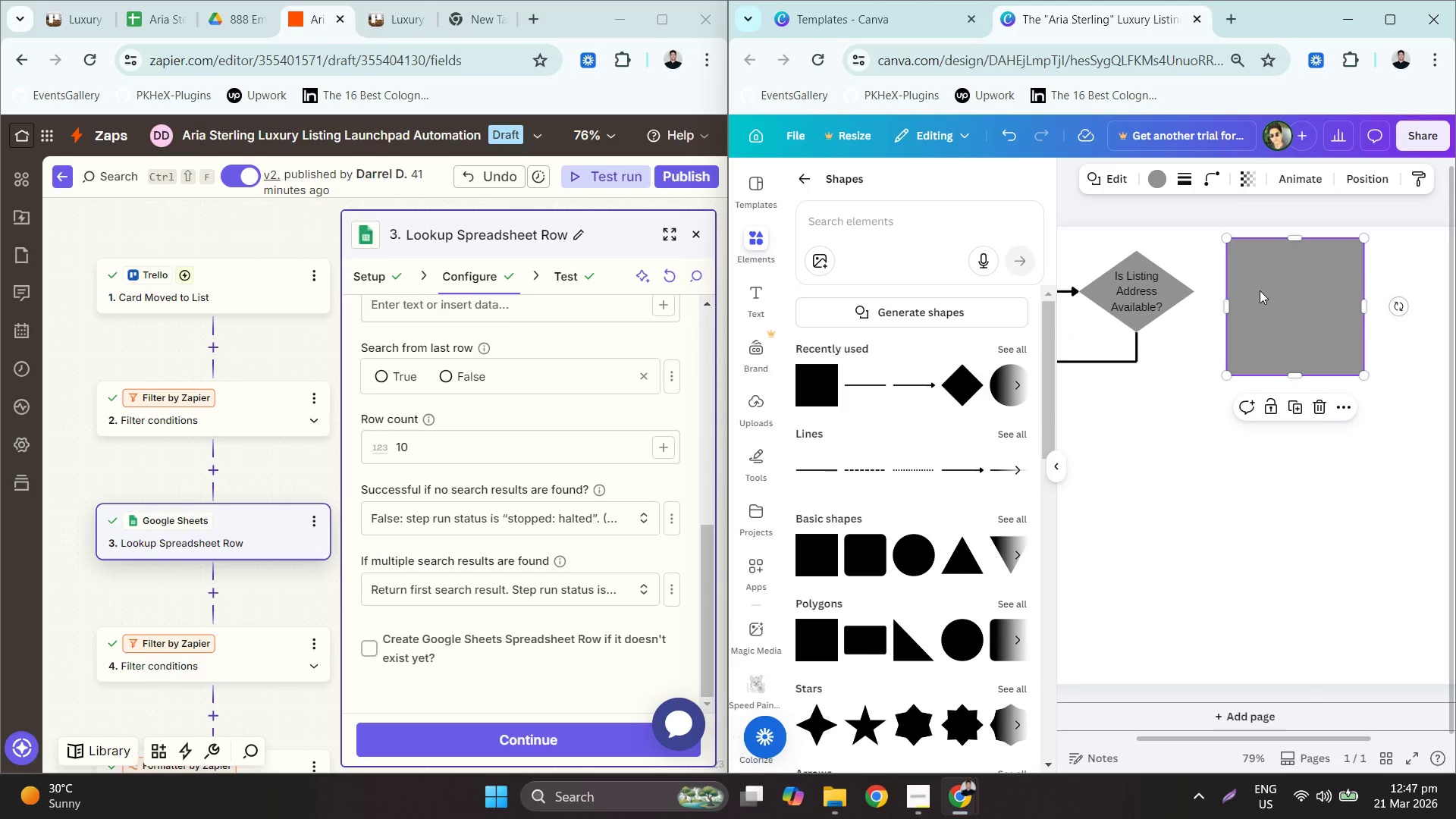 
left_click_drag(start_coordinate=[1263, 281], to_coordinate=[1263, 540])
 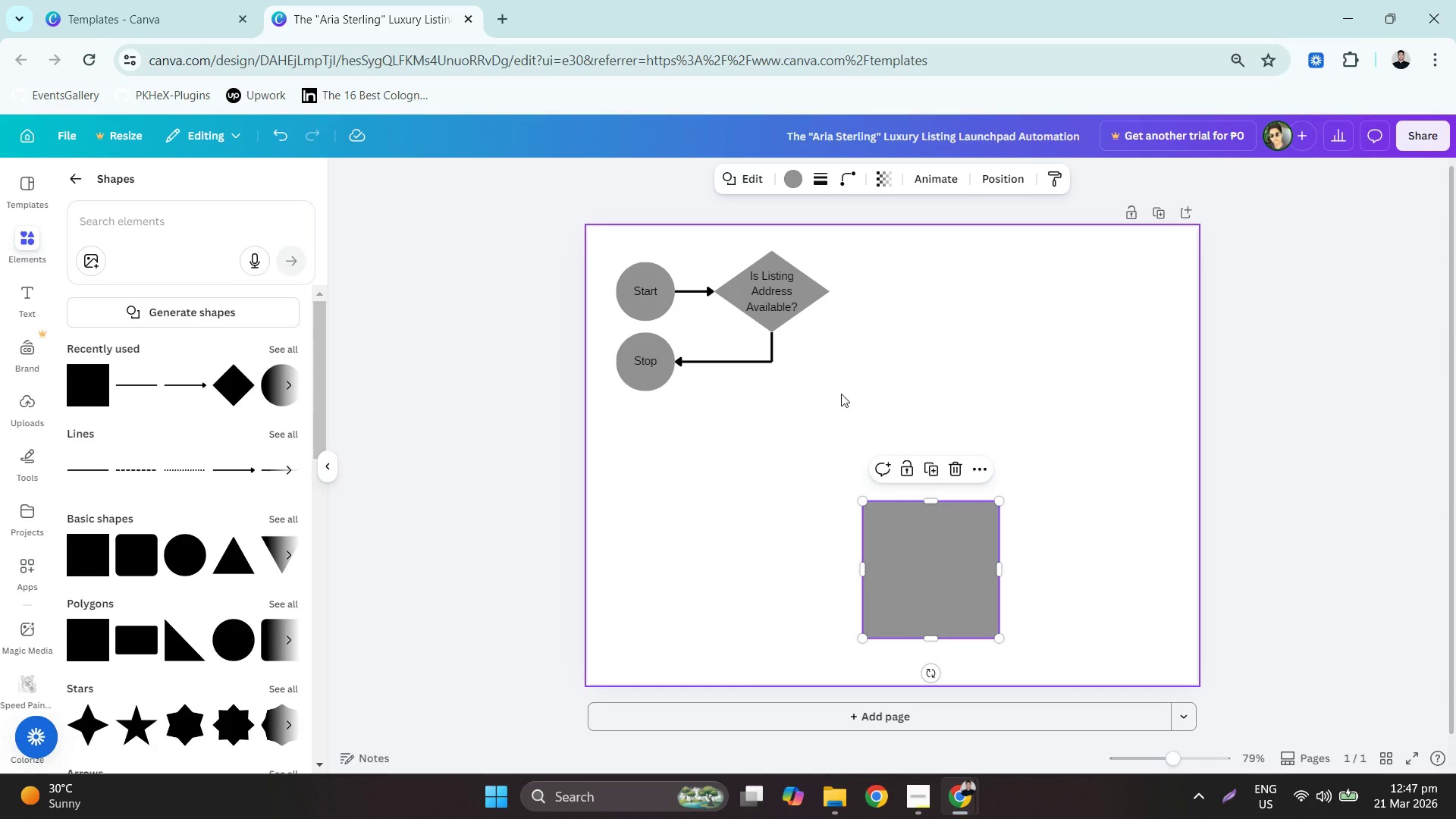 
wait(5.16)
 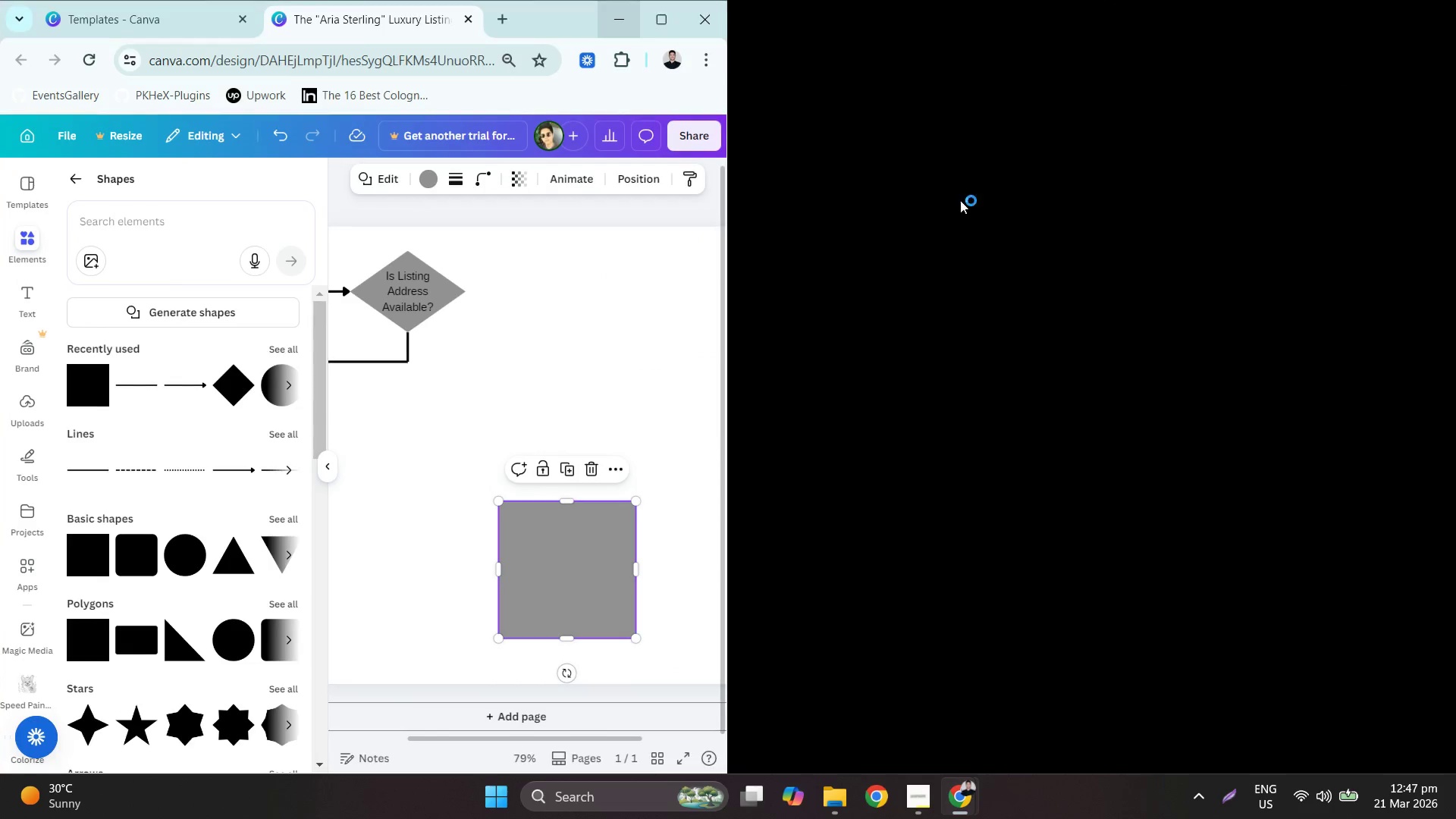 
left_click([771, 313])
 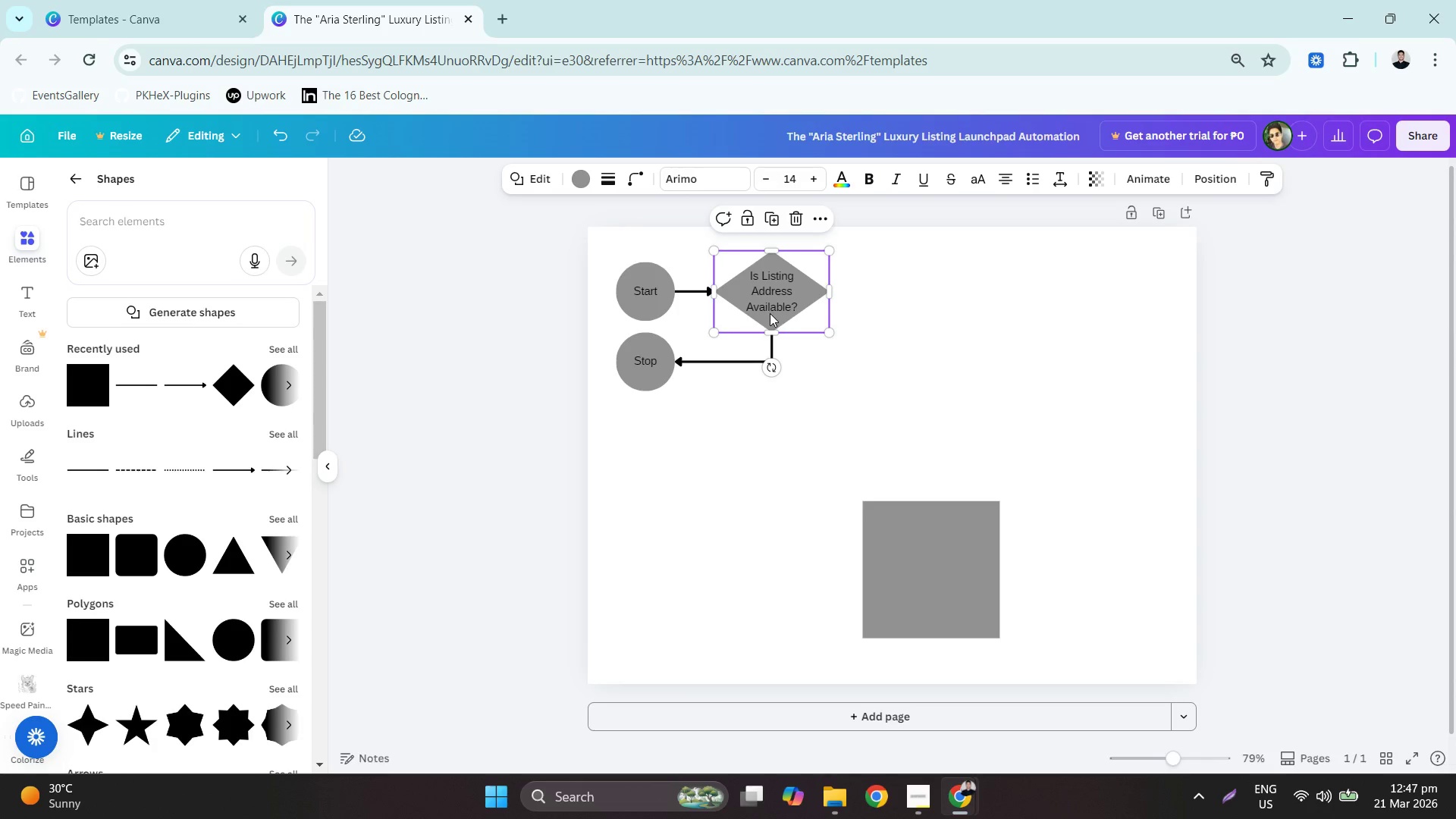 
left_click_drag(start_coordinate=[768, 312], to_coordinate=[1089, 316])
 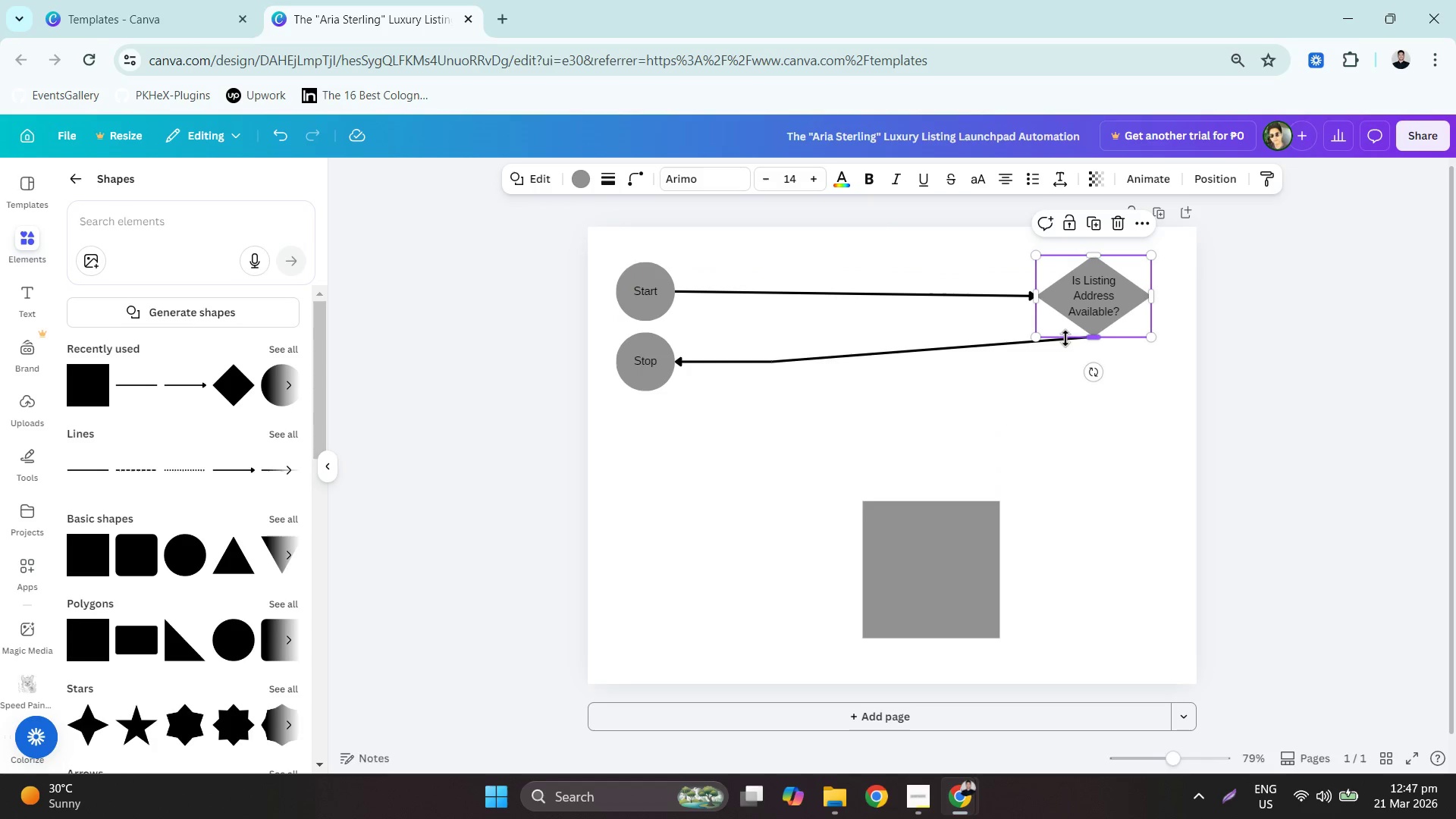 
hold_key(key=ControlLeft, duration=0.89)
scroll: coordinate [1064, 341], scroll_direction: up, amount: 3.0
 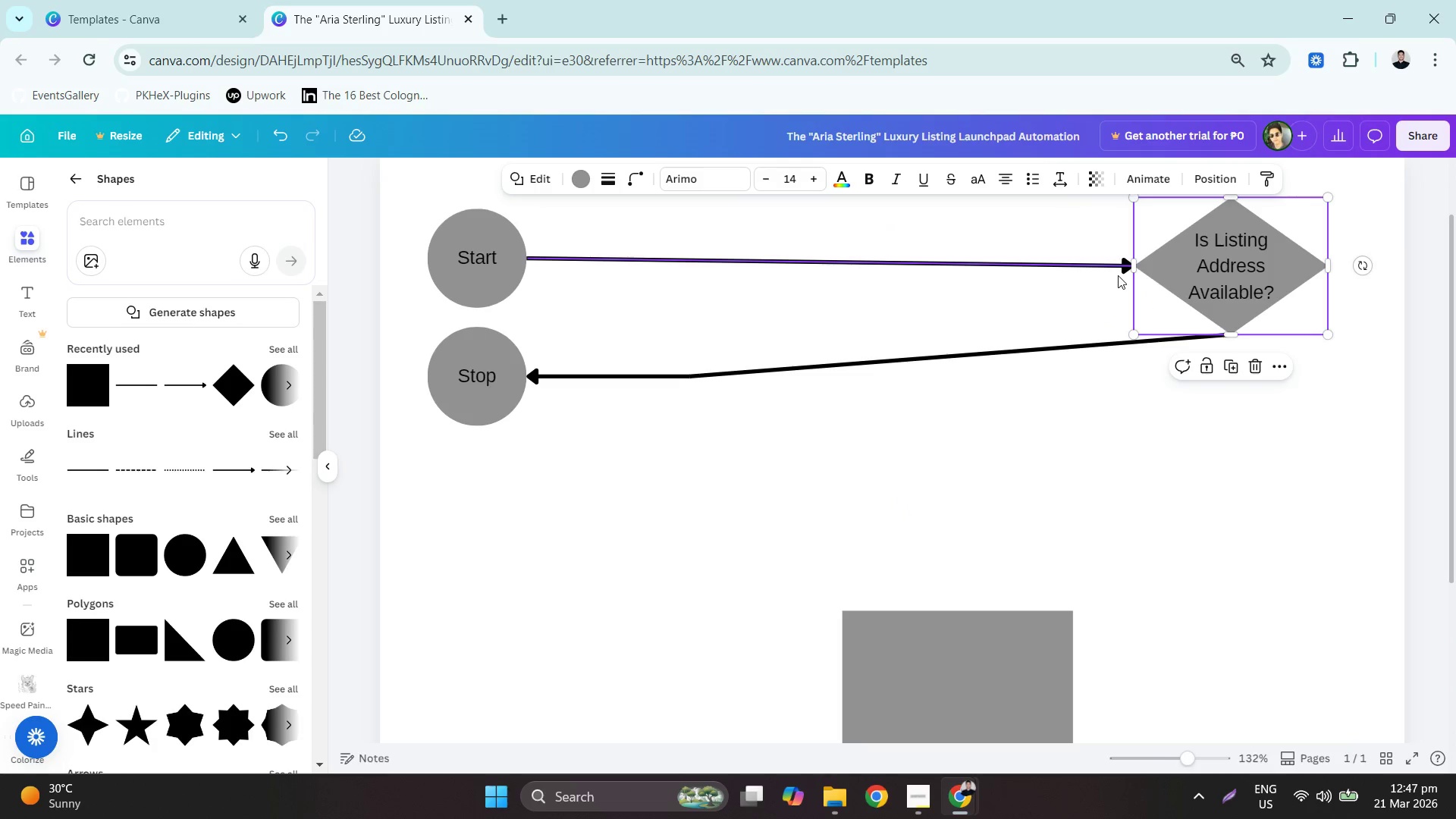 
key(Control+A)
 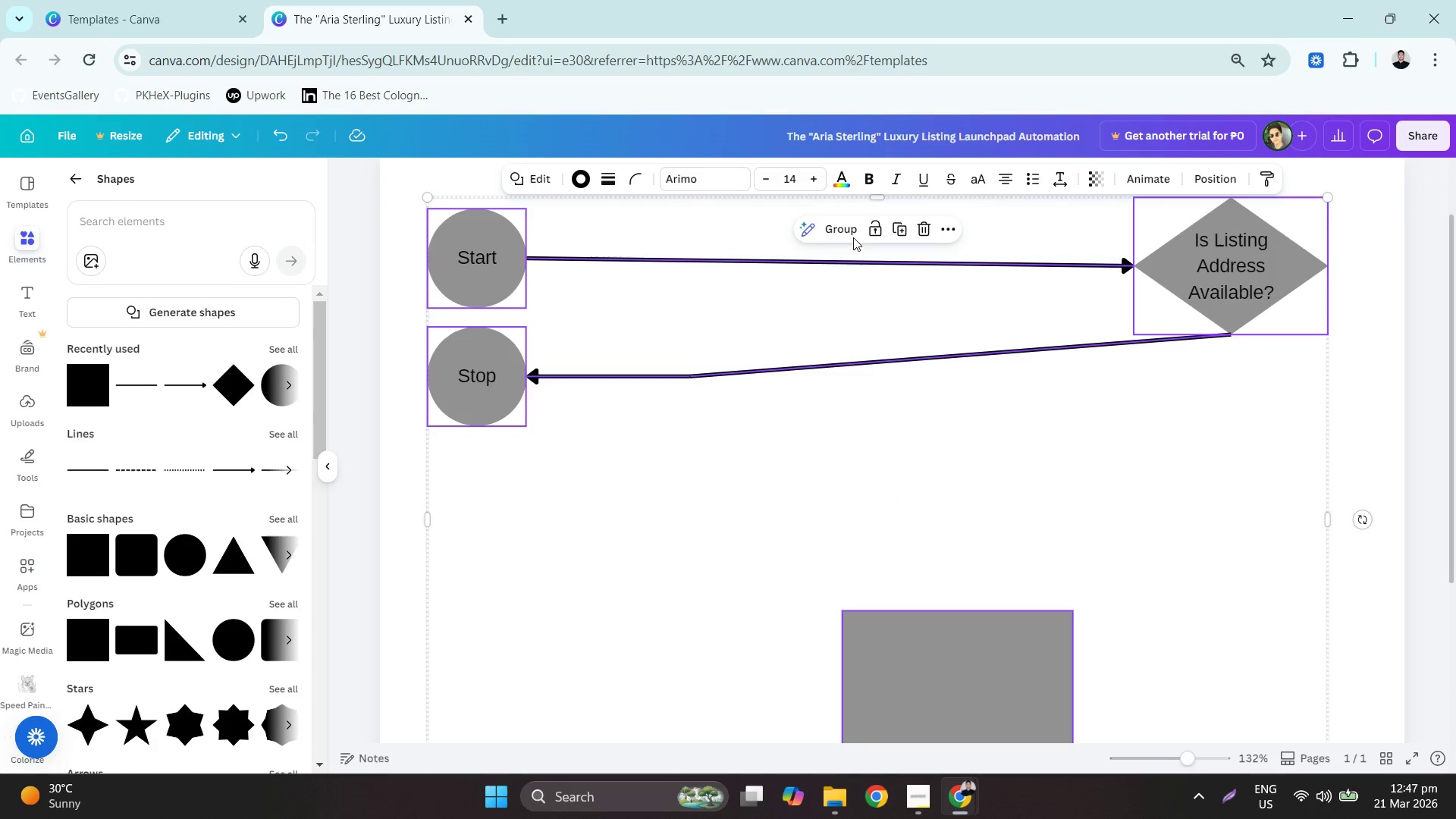 
key(Control+A)
 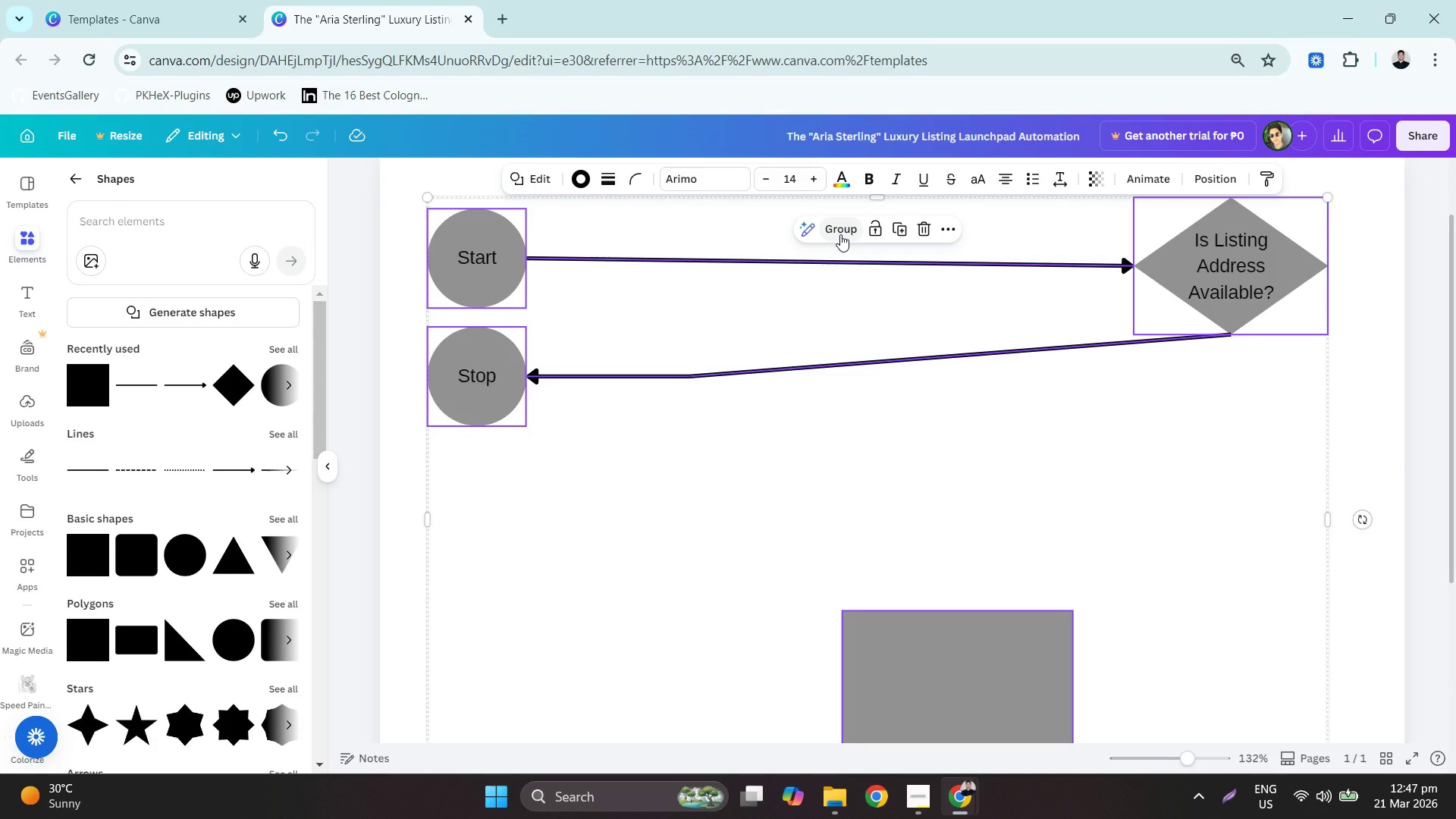 
key(Control+A)
 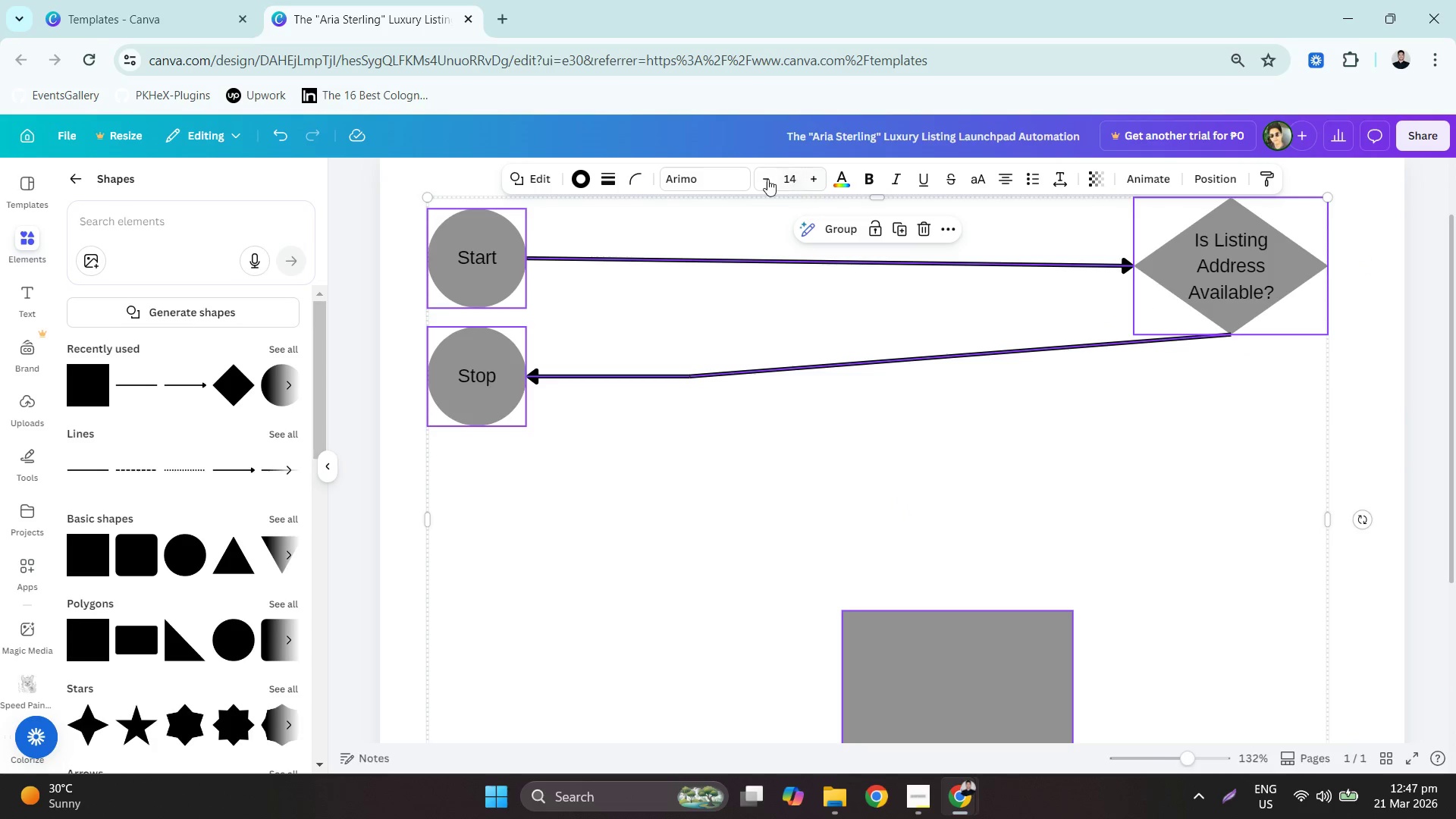 
double_click([765, 178])
 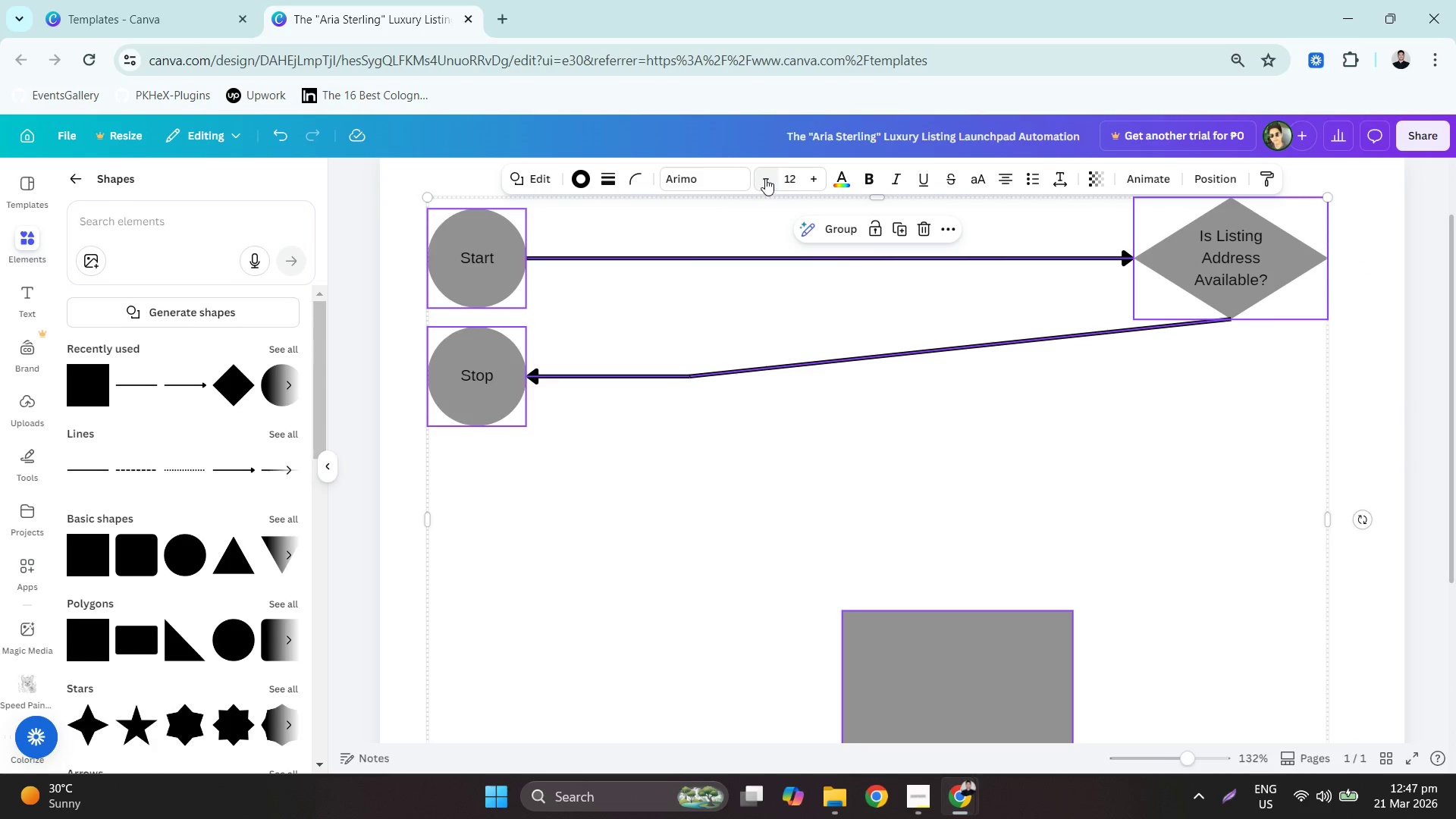 
left_click([764, 183])
 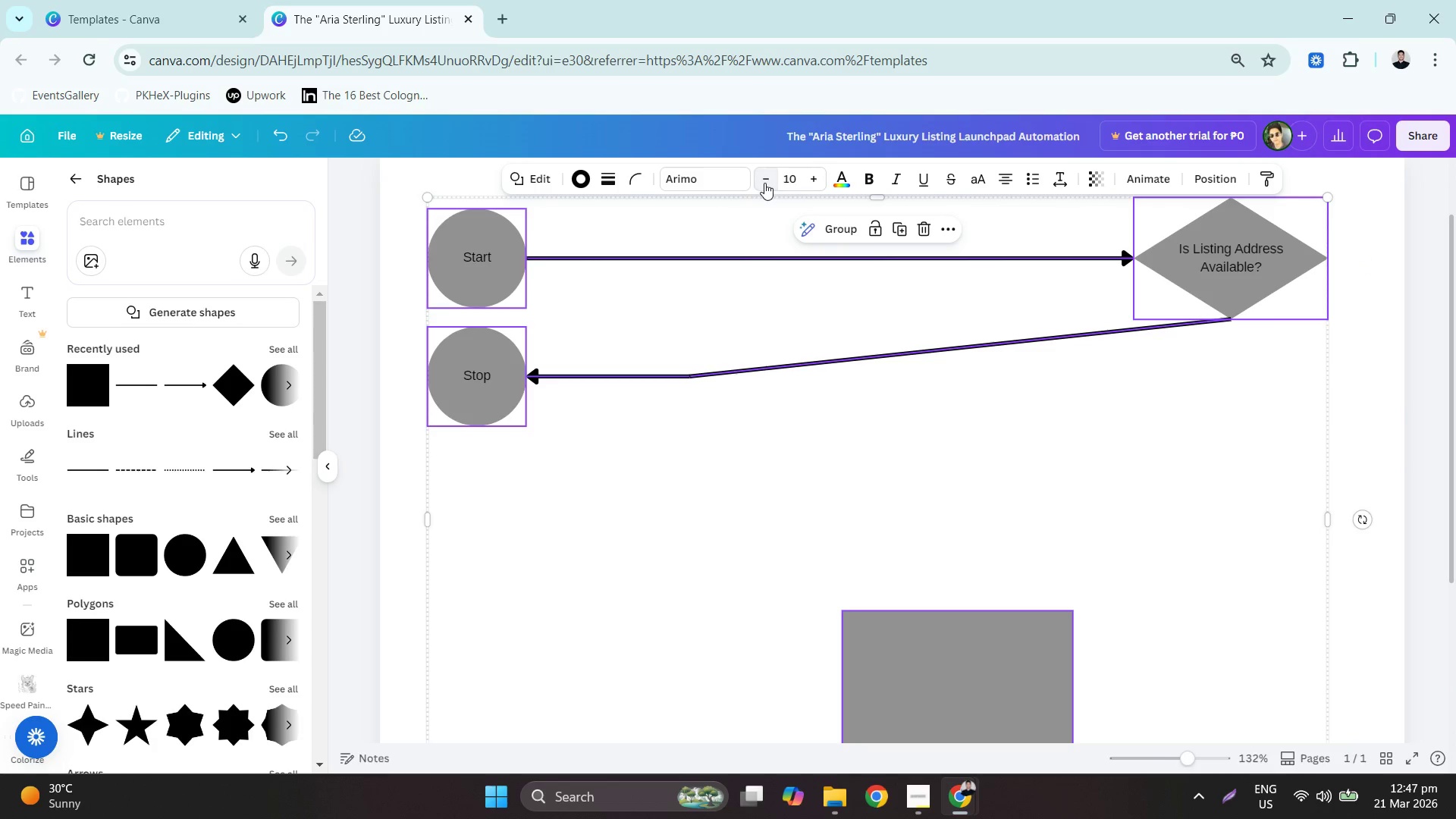 
double_click([764, 183])
 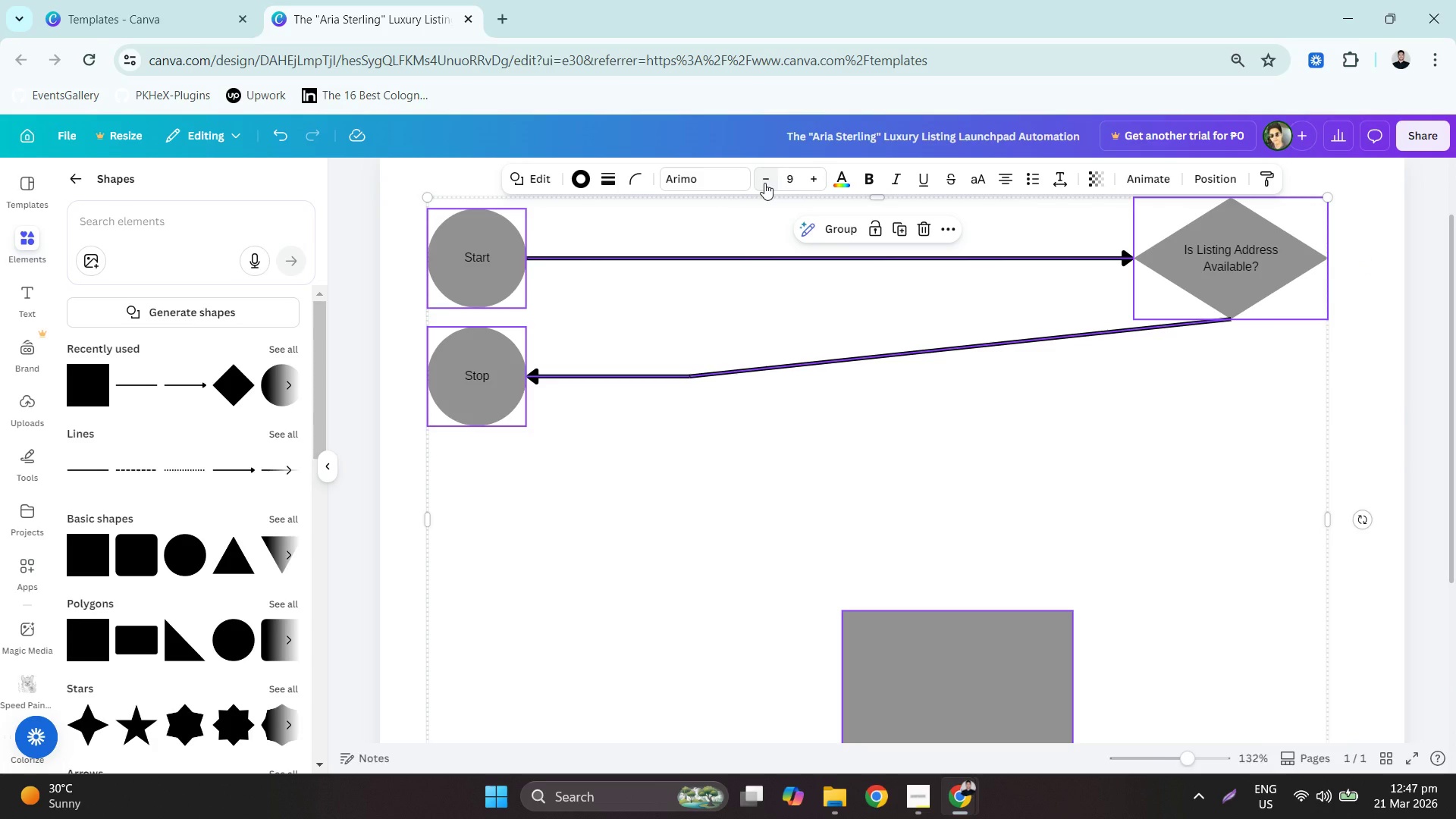 
left_click([764, 183])
 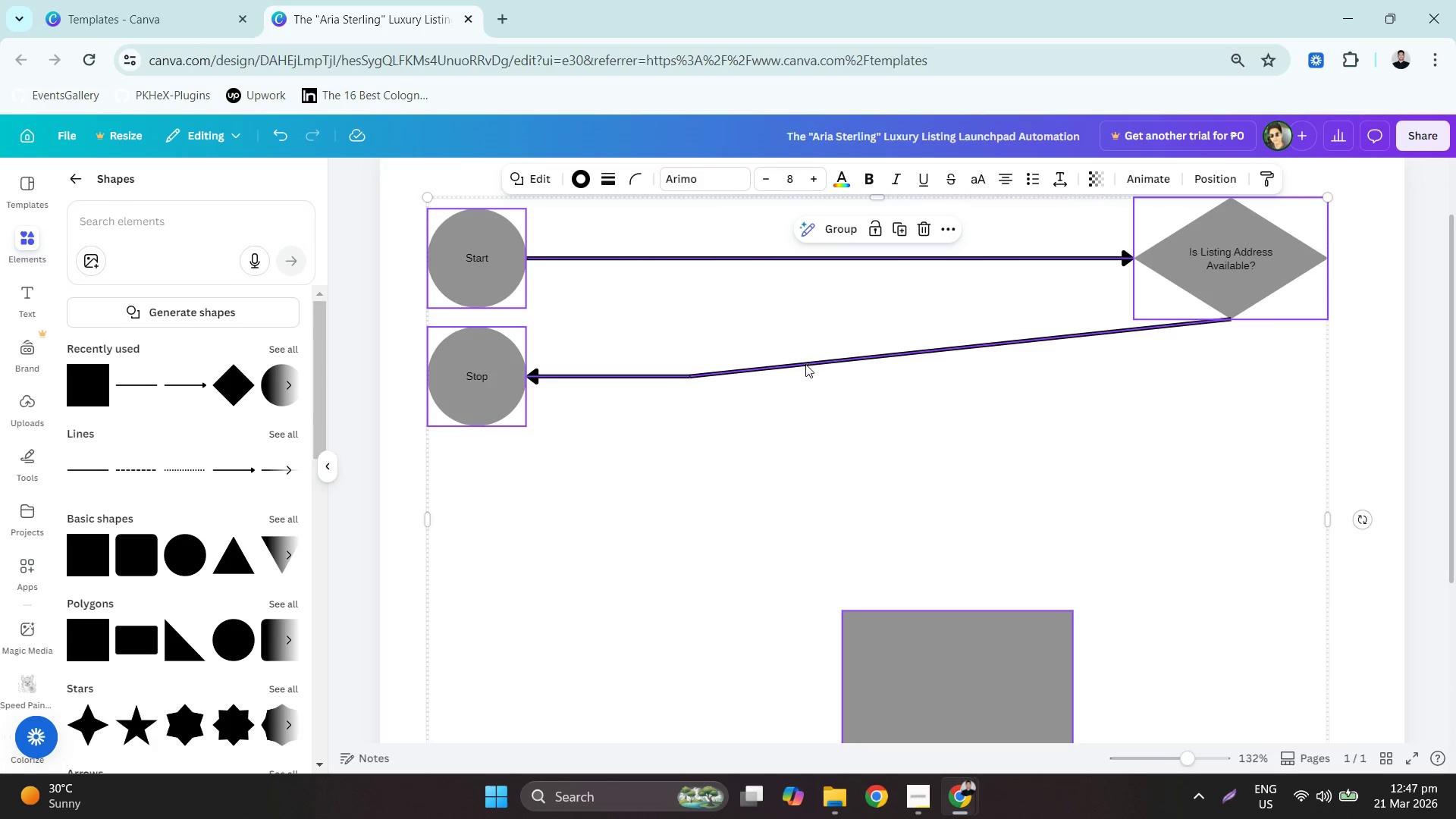 
left_click_drag(start_coordinate=[622, 386], to_coordinate=[628, 389])
 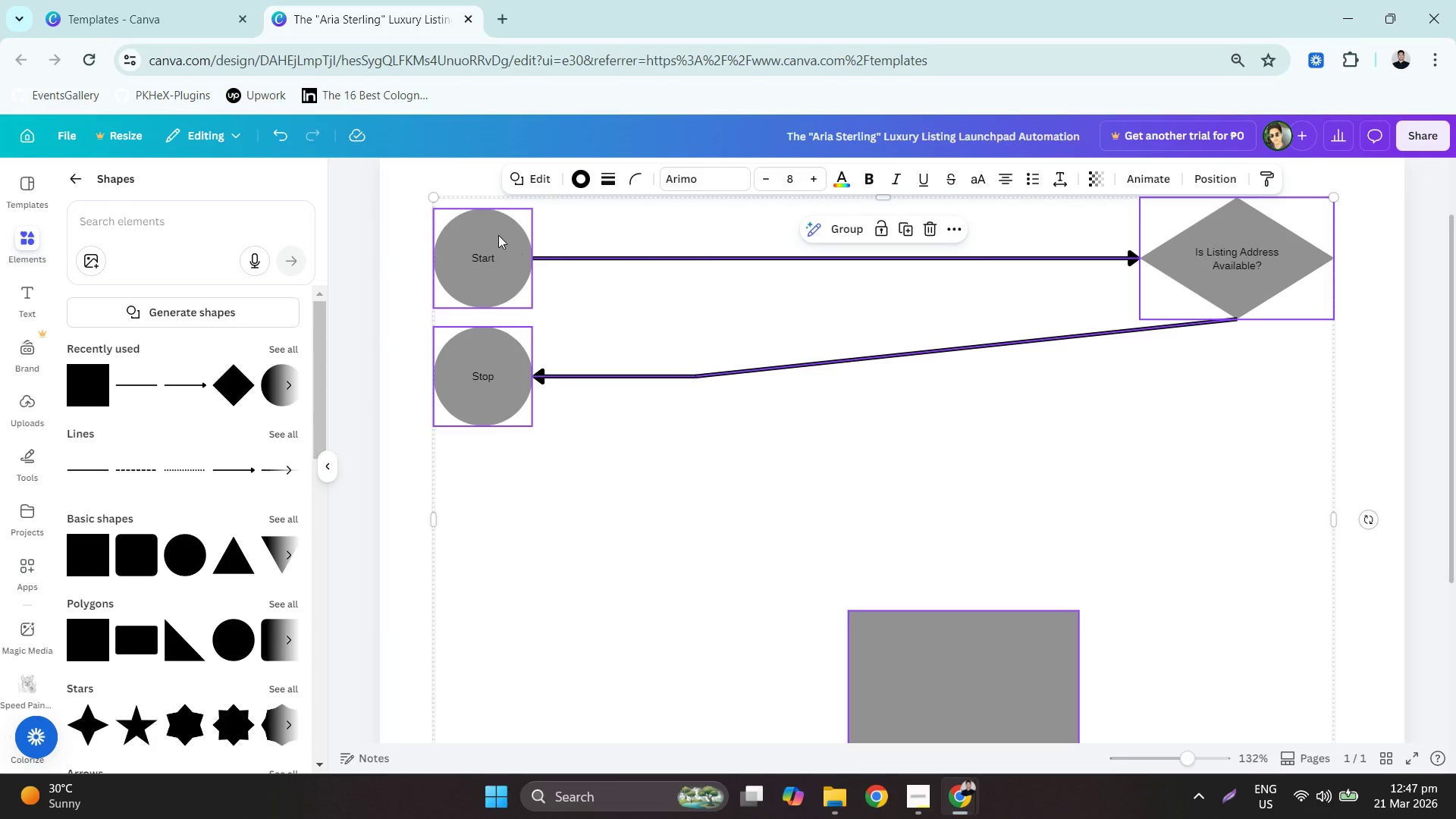 
double_click([497, 234])
 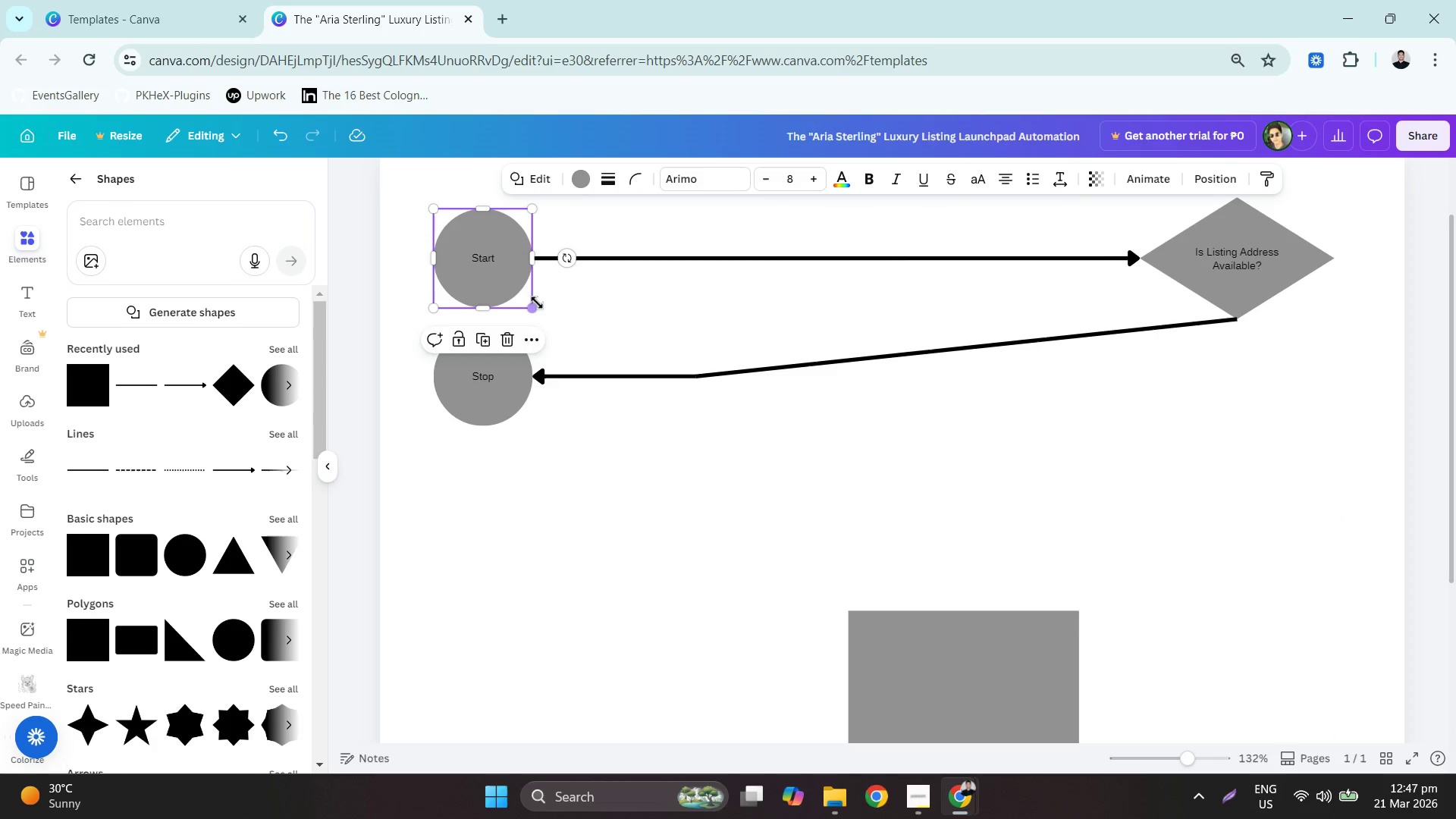 
left_click_drag(start_coordinate=[537, 302], to_coordinate=[493, 240])
 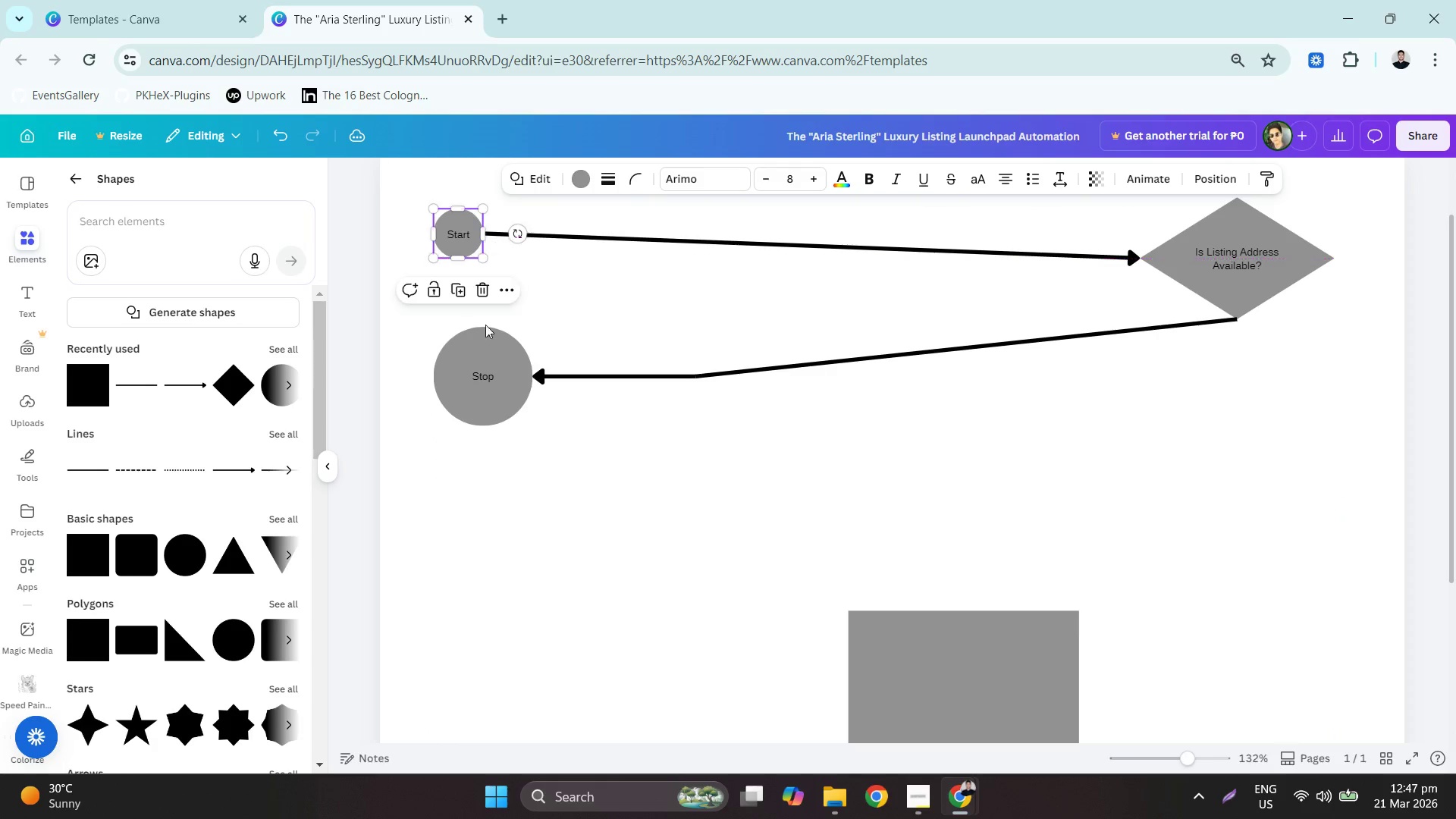 
left_click([468, 389])
 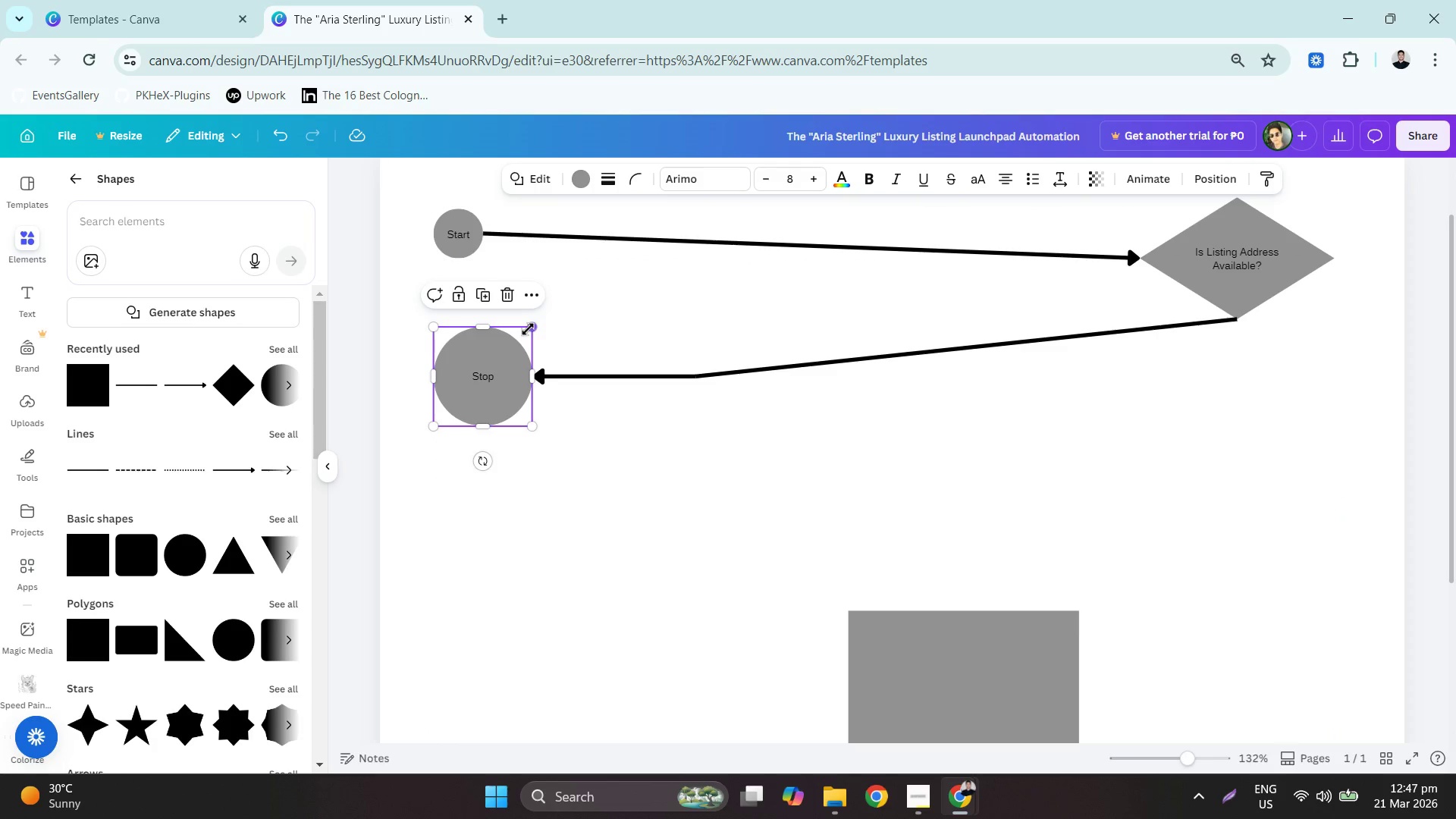 
left_click_drag(start_coordinate=[528, 328], to_coordinate=[472, 377])
 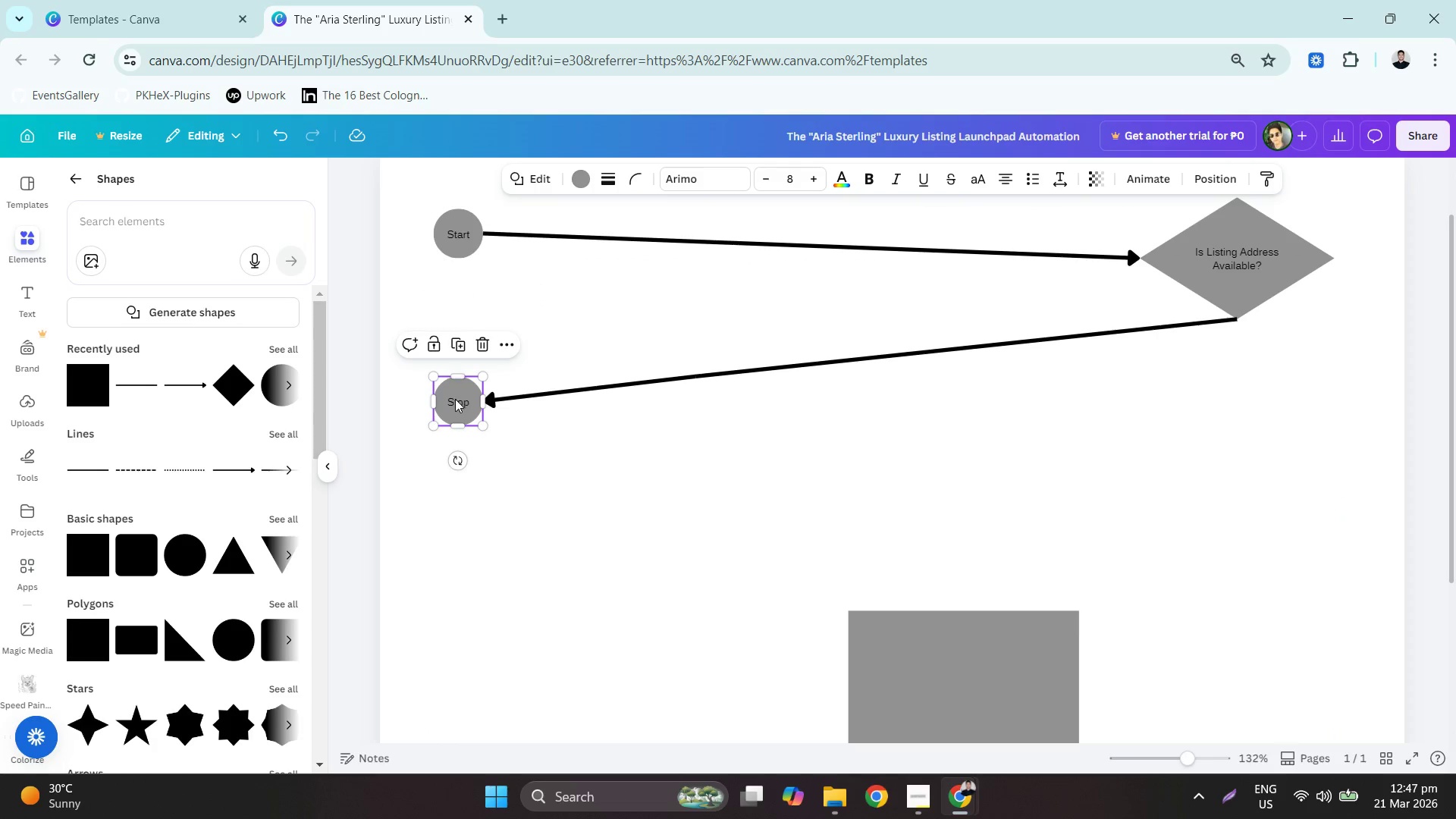 
left_click_drag(start_coordinate=[454, 399], to_coordinate=[458, 299])
 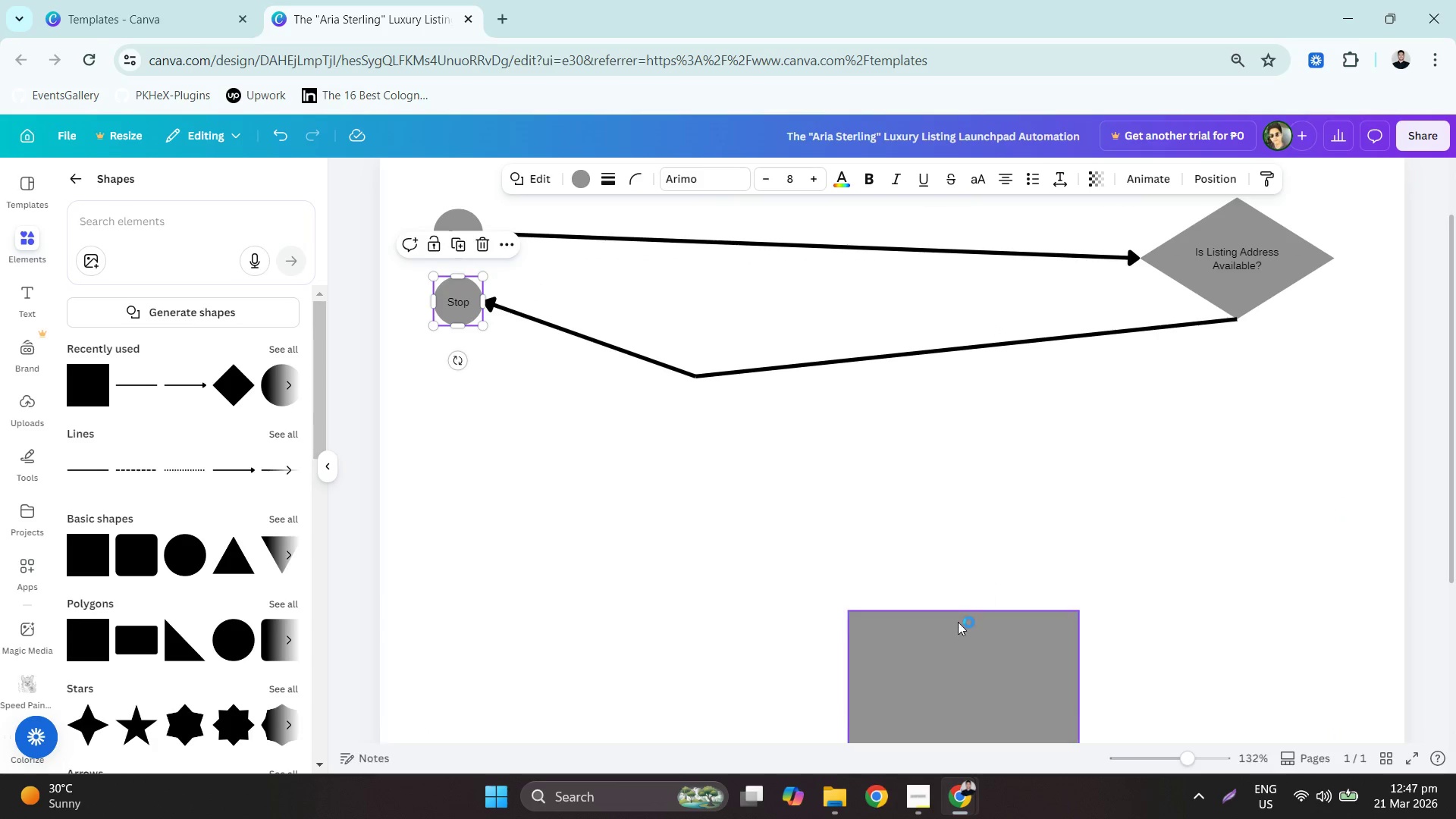 
left_click_drag(start_coordinate=[924, 664], to_coordinate=[594, 264])
 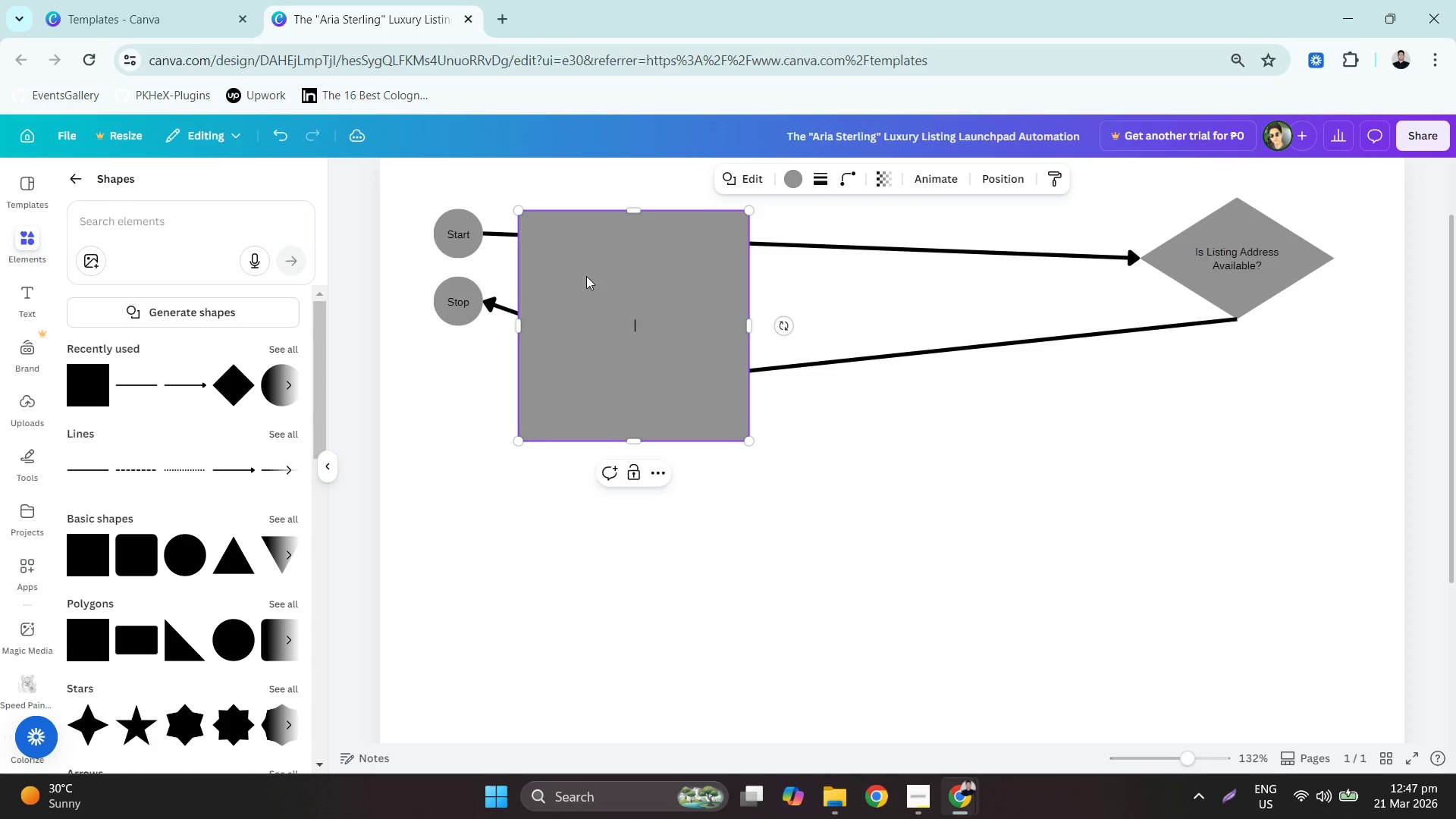 
double_click([586, 276])
 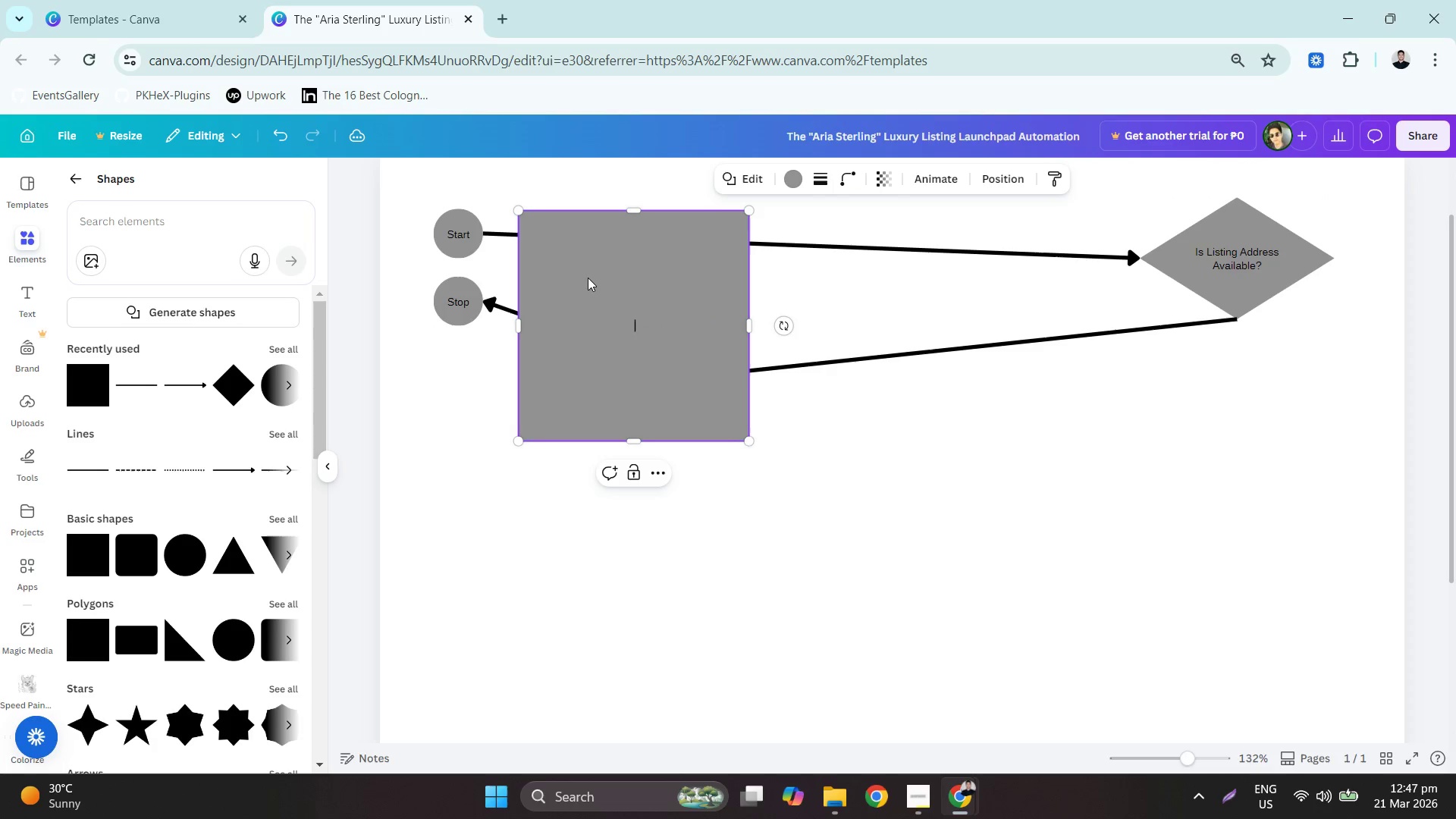 
type(Create)
 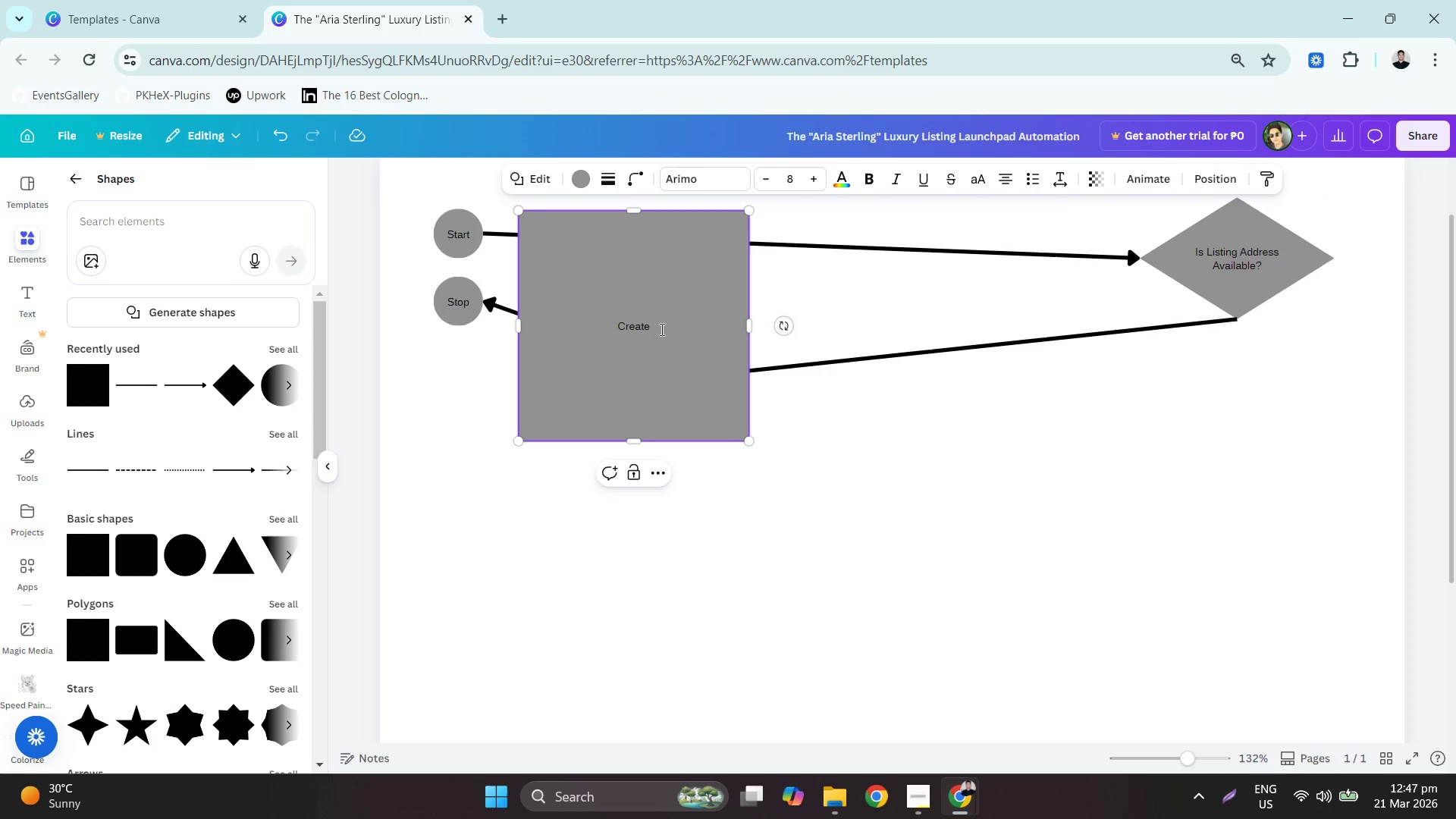 
key(Space)
 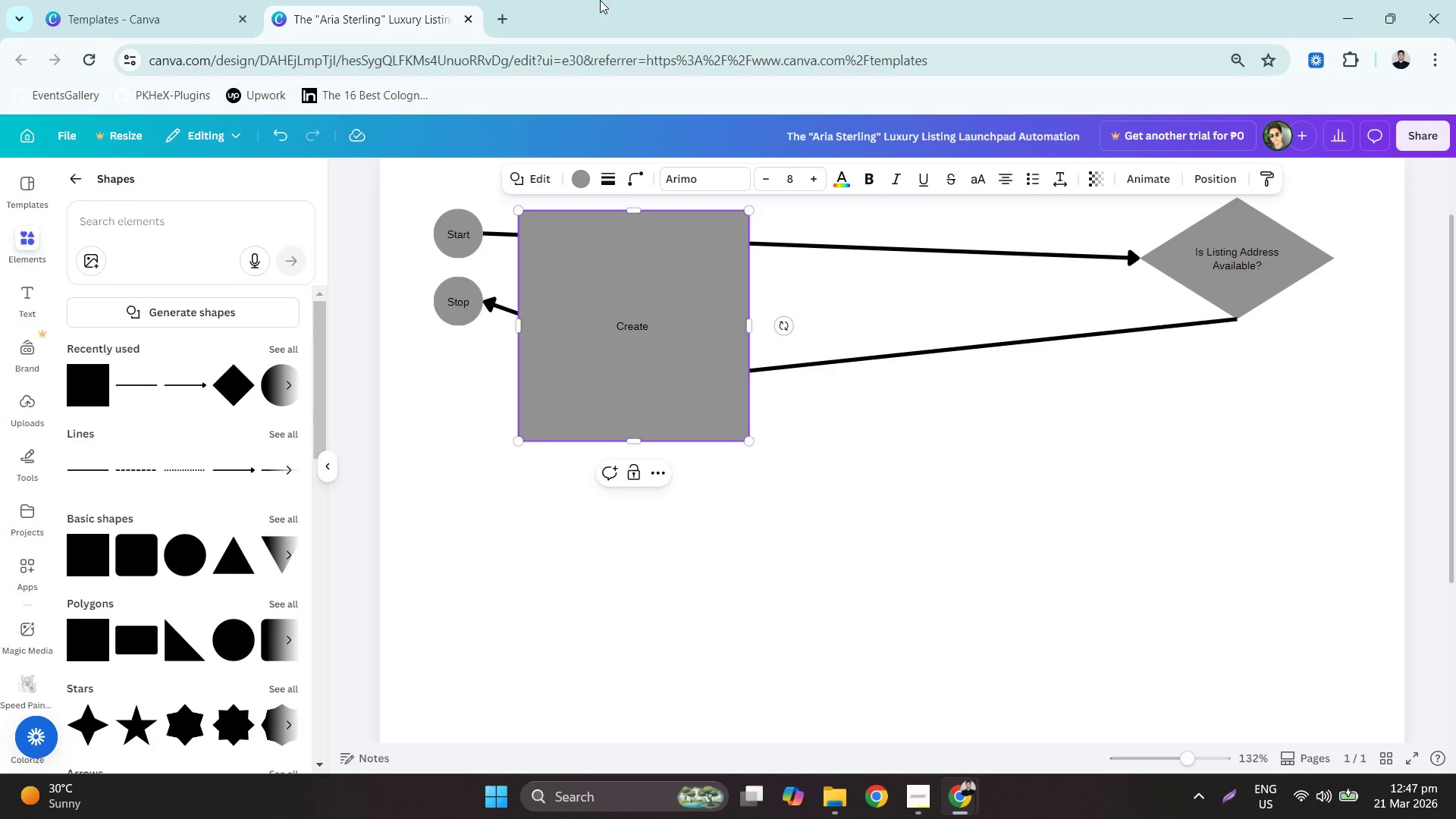 
left_click_drag(start_coordinate=[600, 0], to_coordinate=[968, 79])
 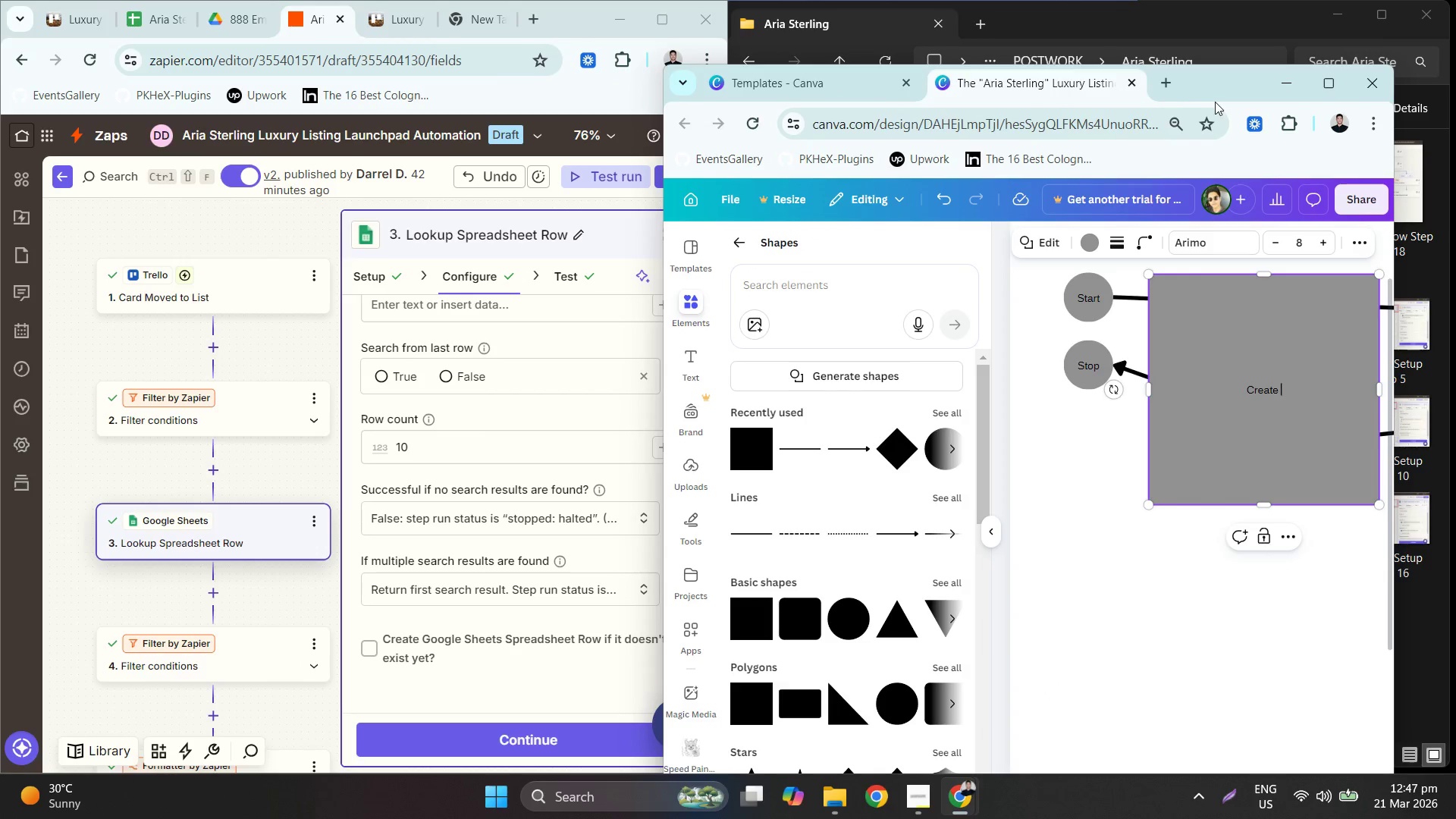 
left_click_drag(start_coordinate=[1216, 93], to_coordinate=[1455, 236])
 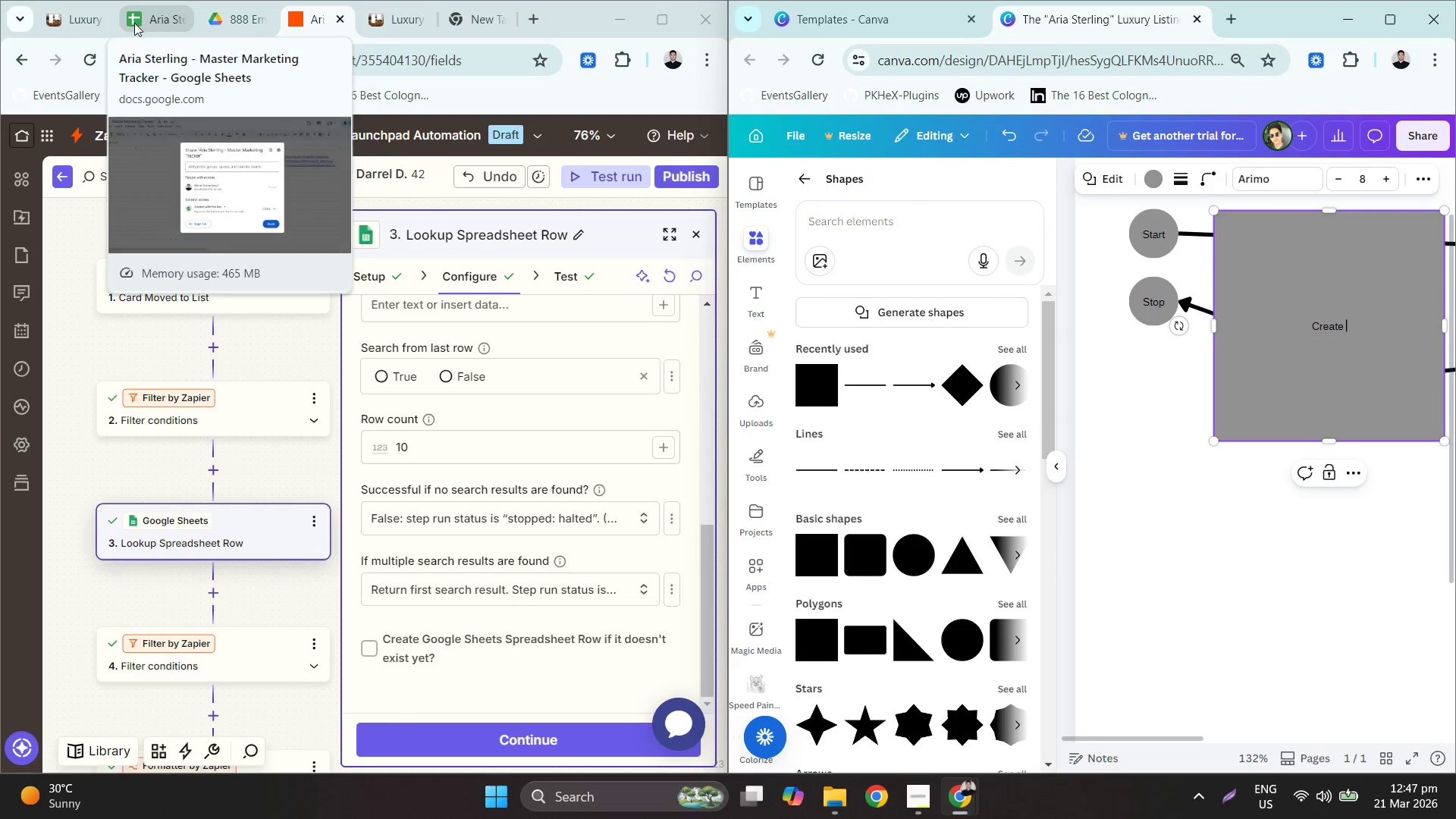 
left_click([80, 27])
 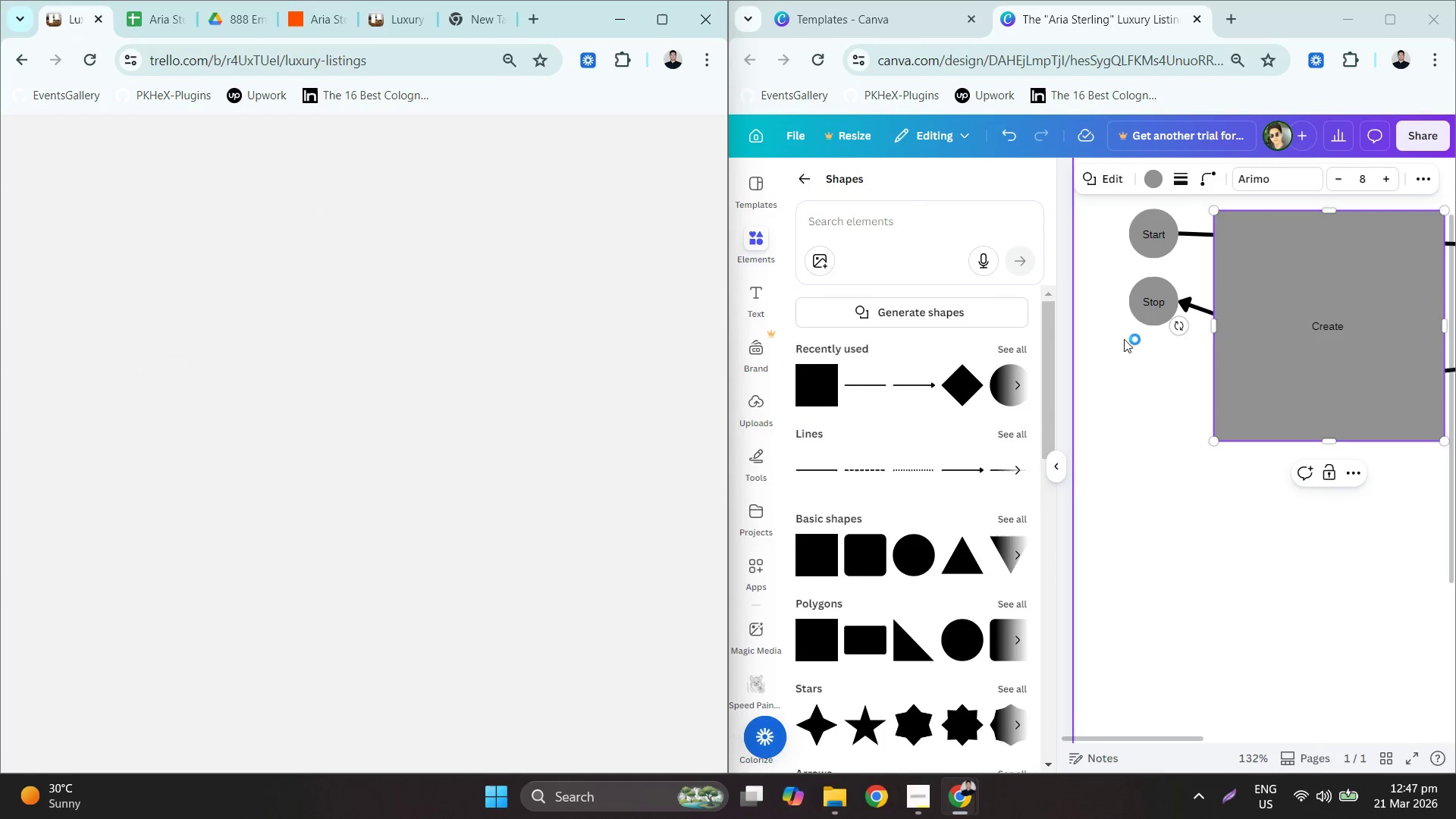 
left_click([1354, 327])
 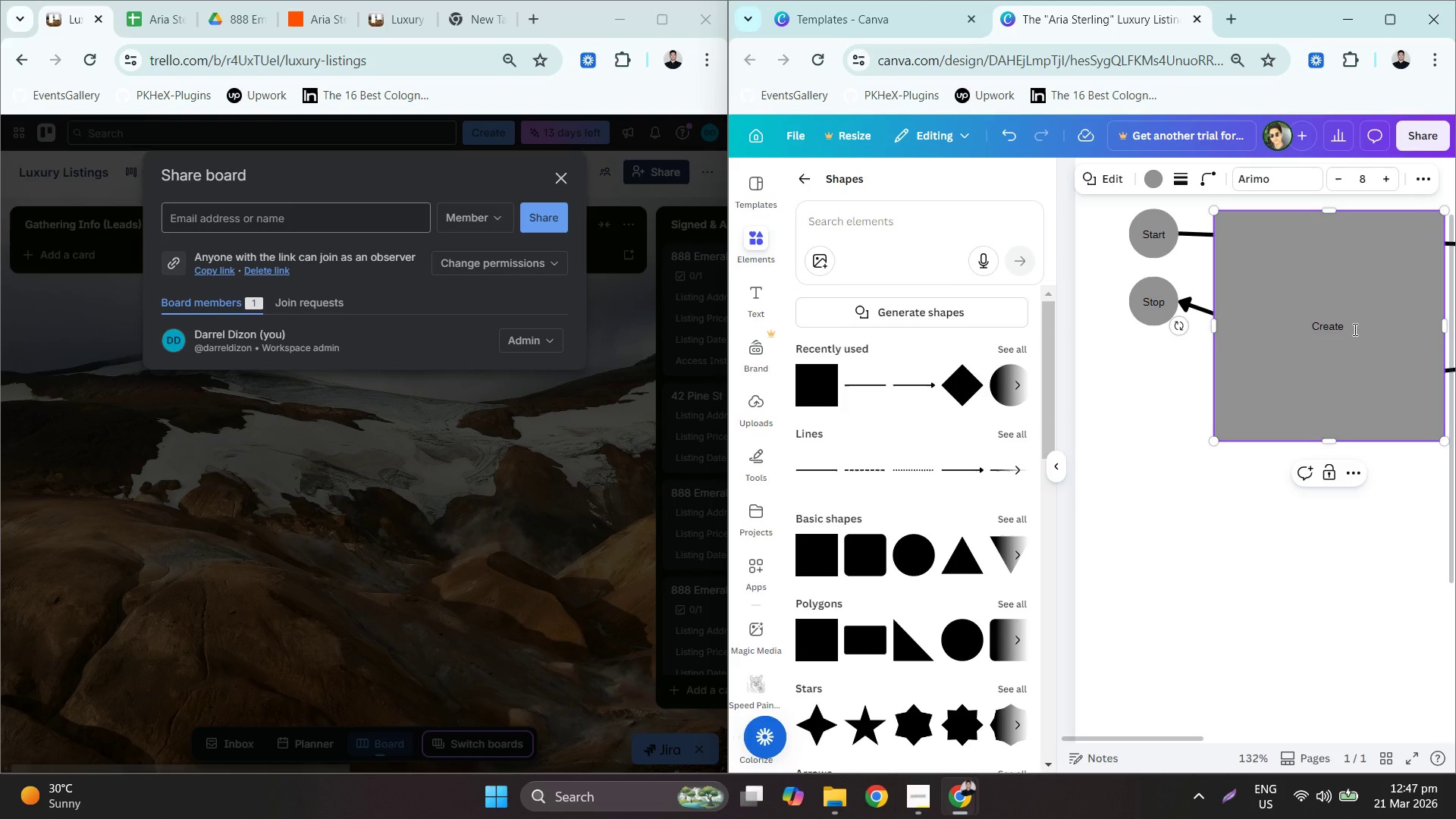 
type(the)
 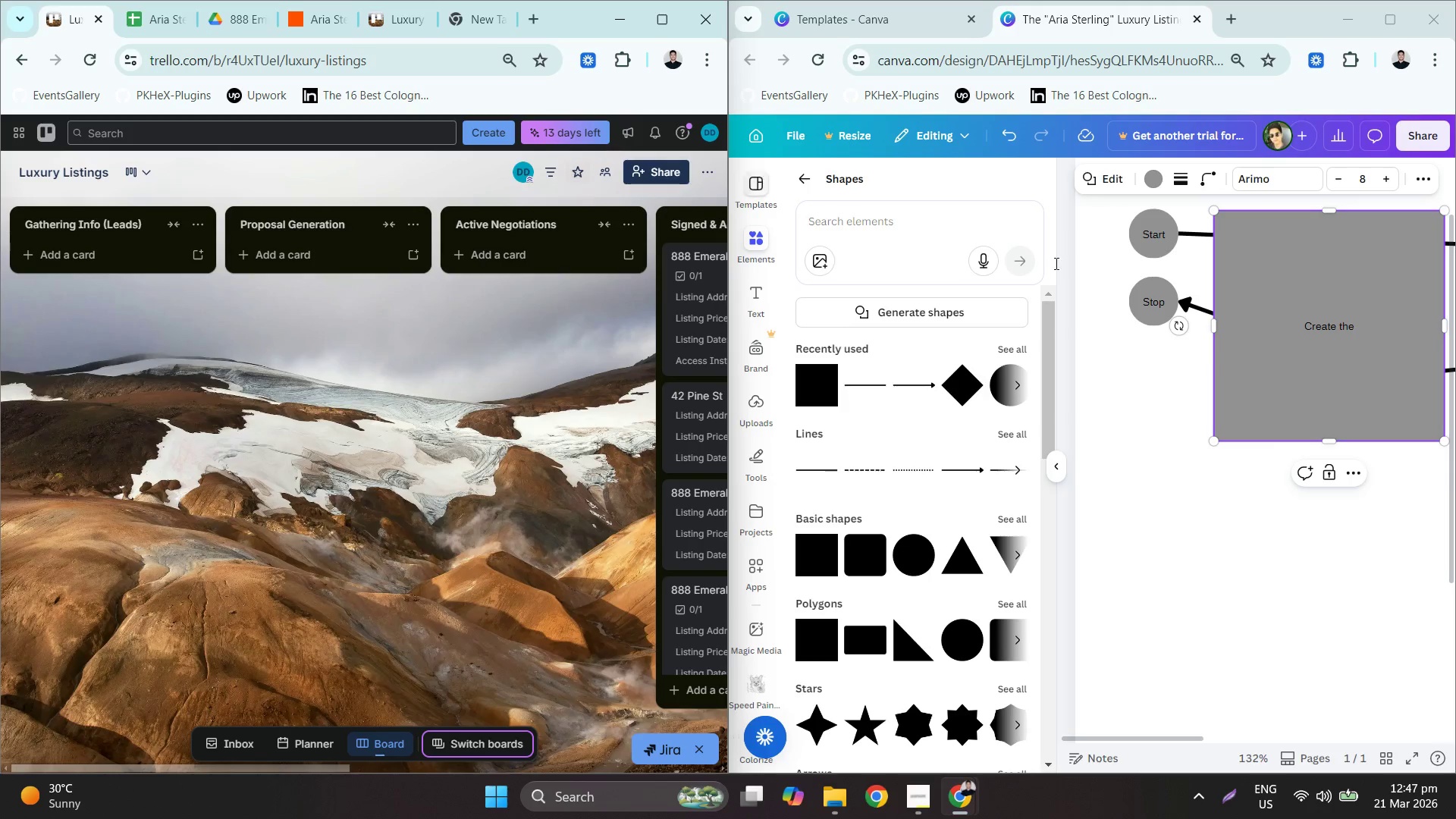 
left_click([1370, 331])
 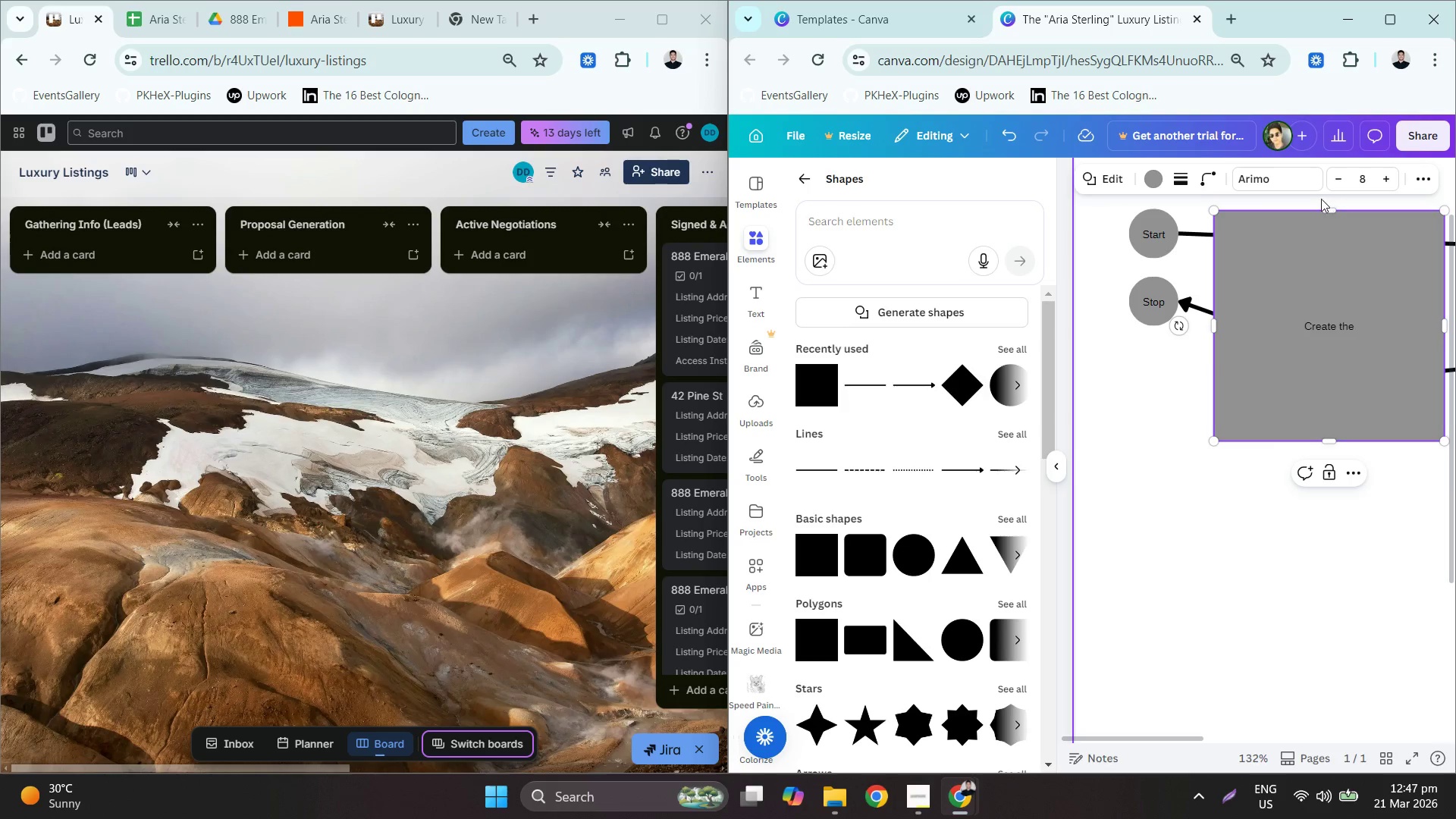 
left_click_drag(start_coordinate=[1324, 209], to_coordinate=[1323, 359])
 